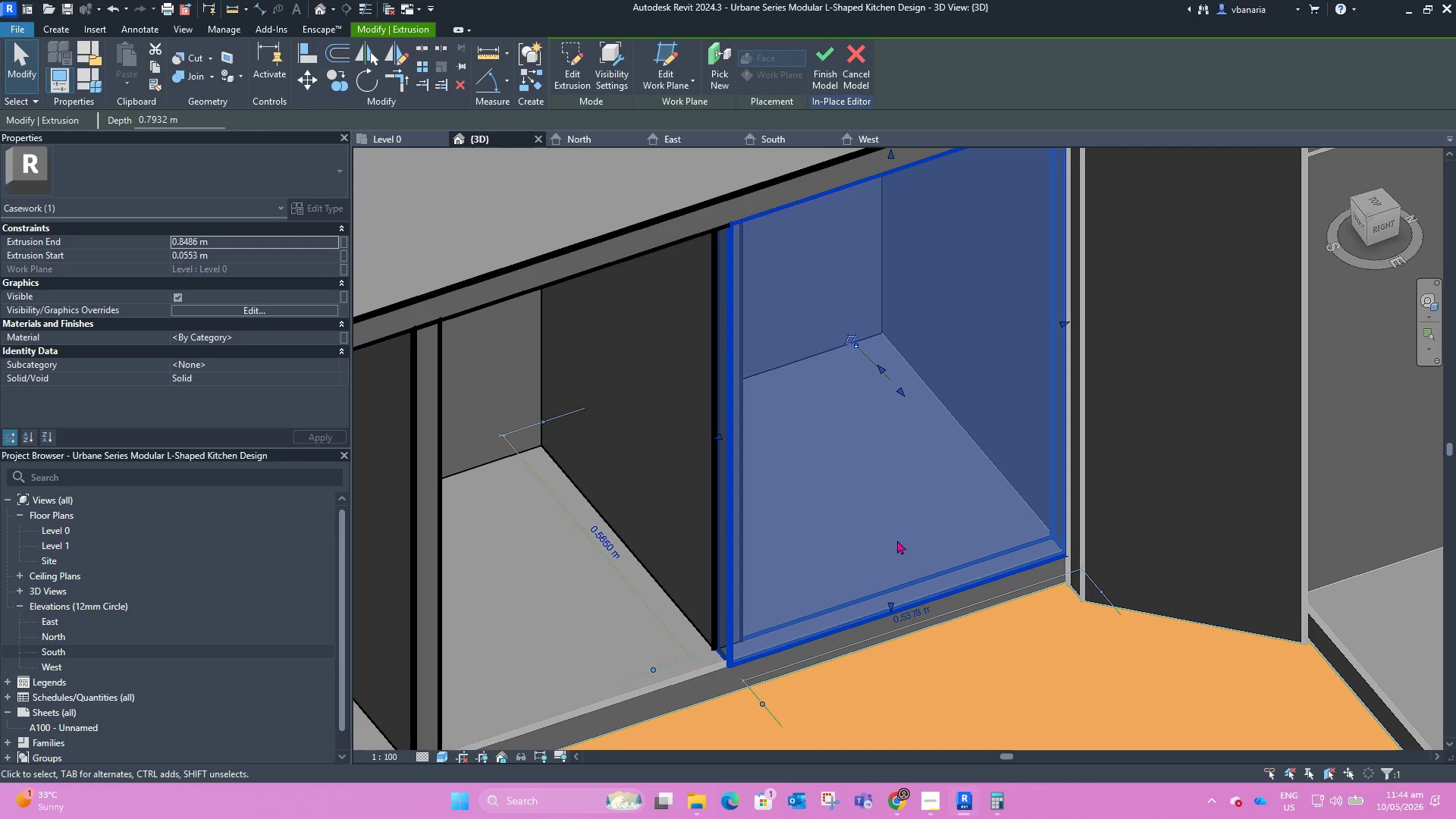 
scroll: coordinate [843, 543], scroll_direction: down, amount: 4.0
 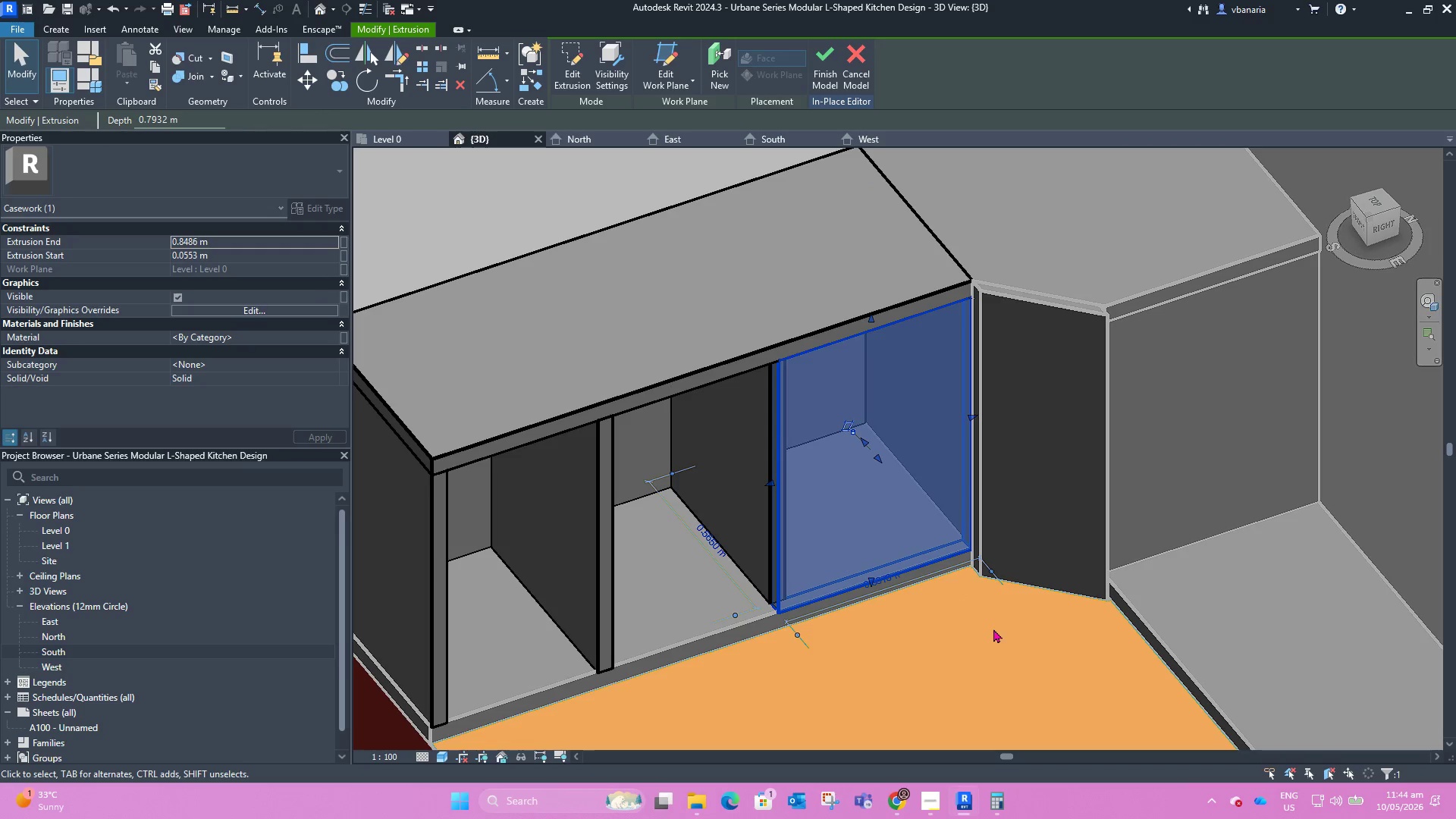 
hold_key(key=ShiftLeft, duration=1.44)
 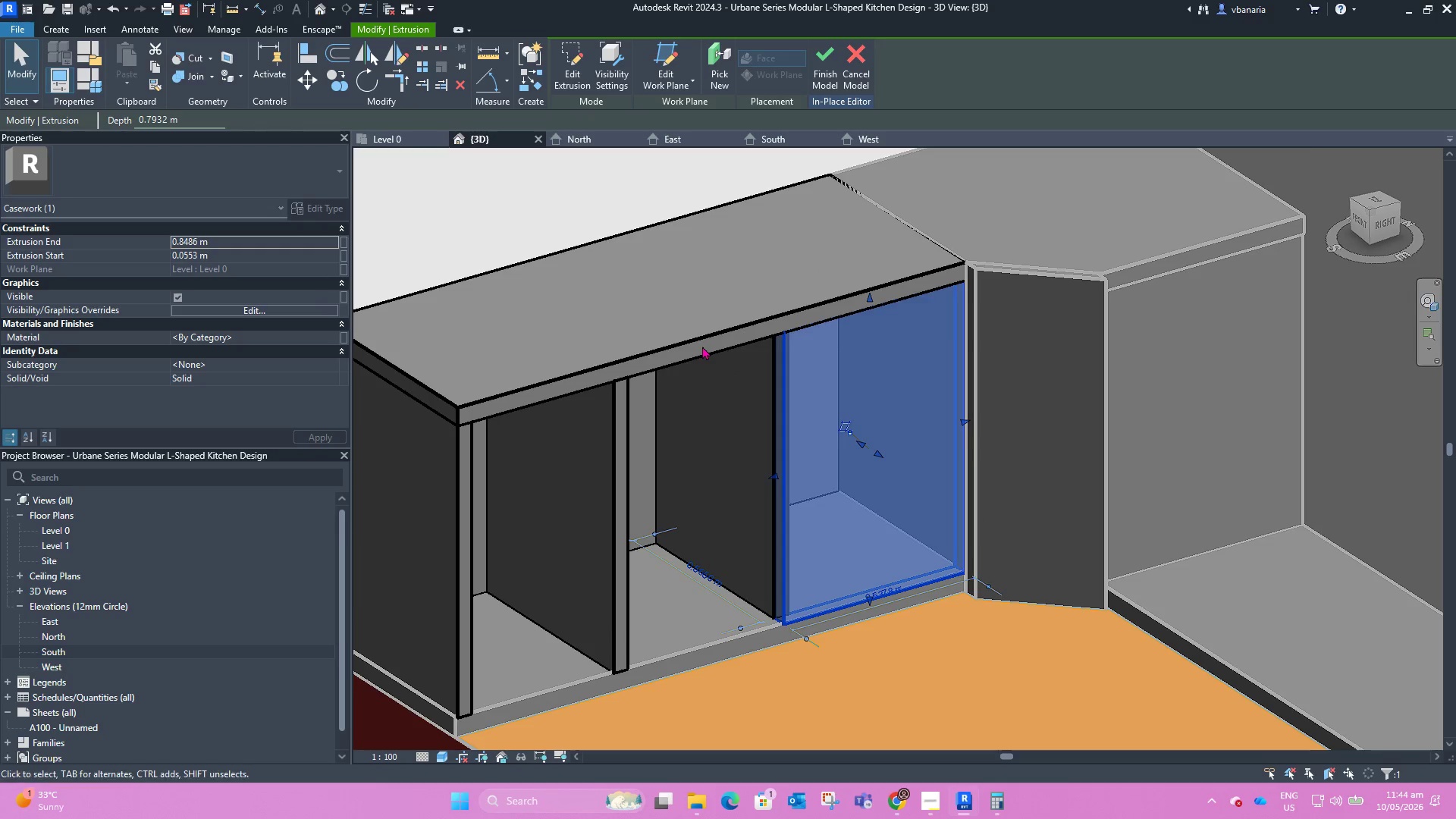 
left_click([698, 343])
 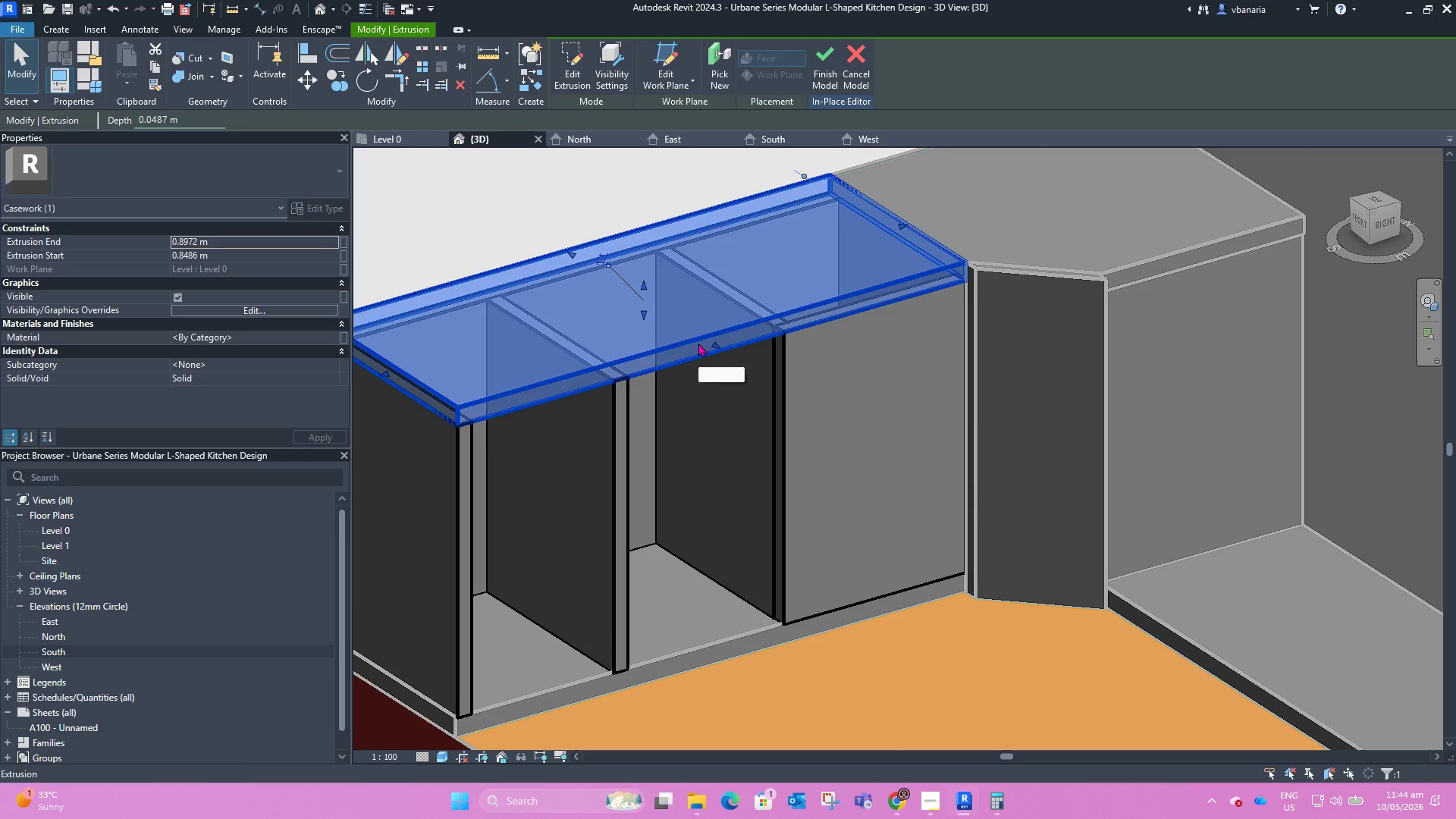 
right_click([698, 343])
 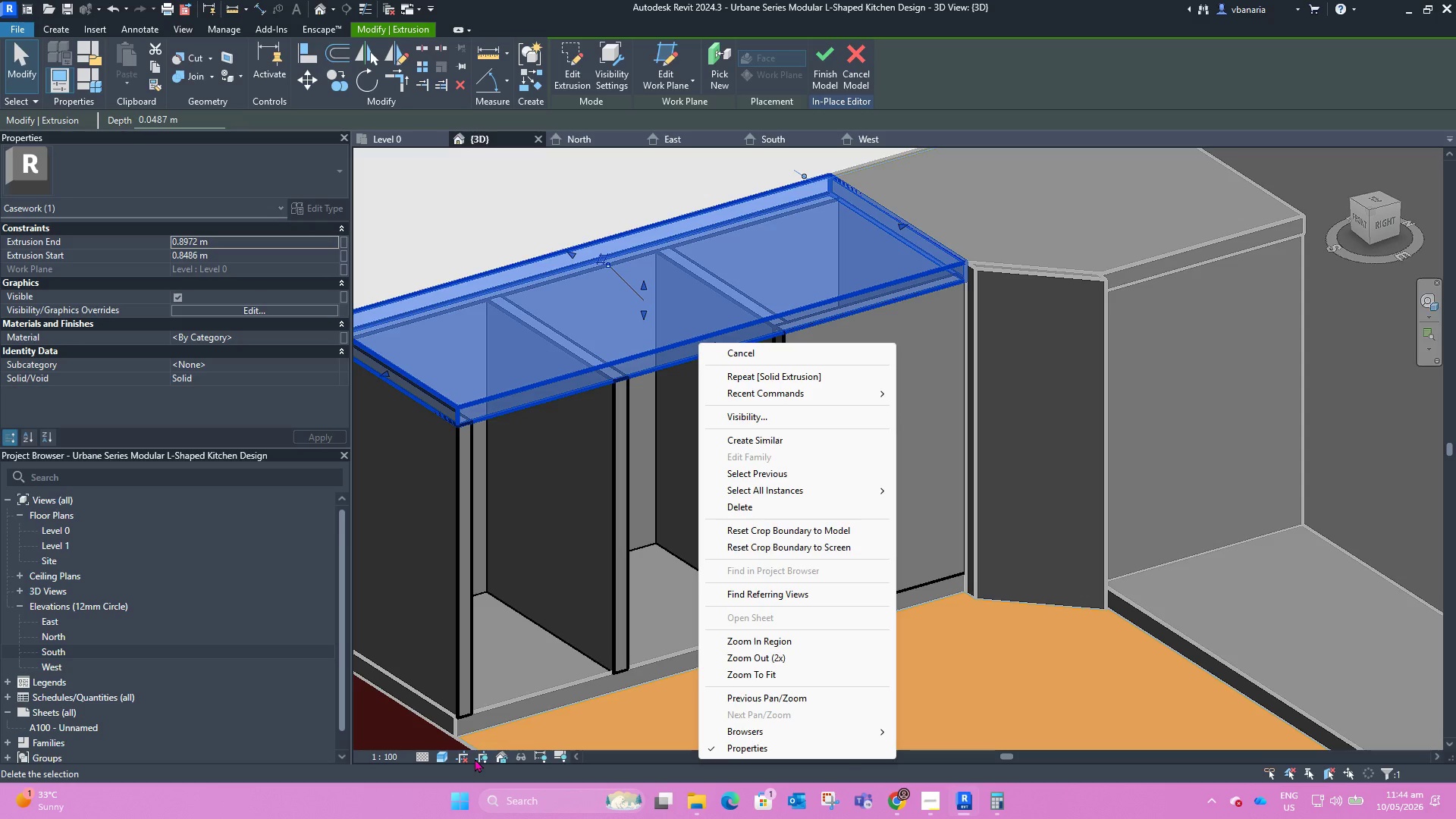 
wait(5.81)
 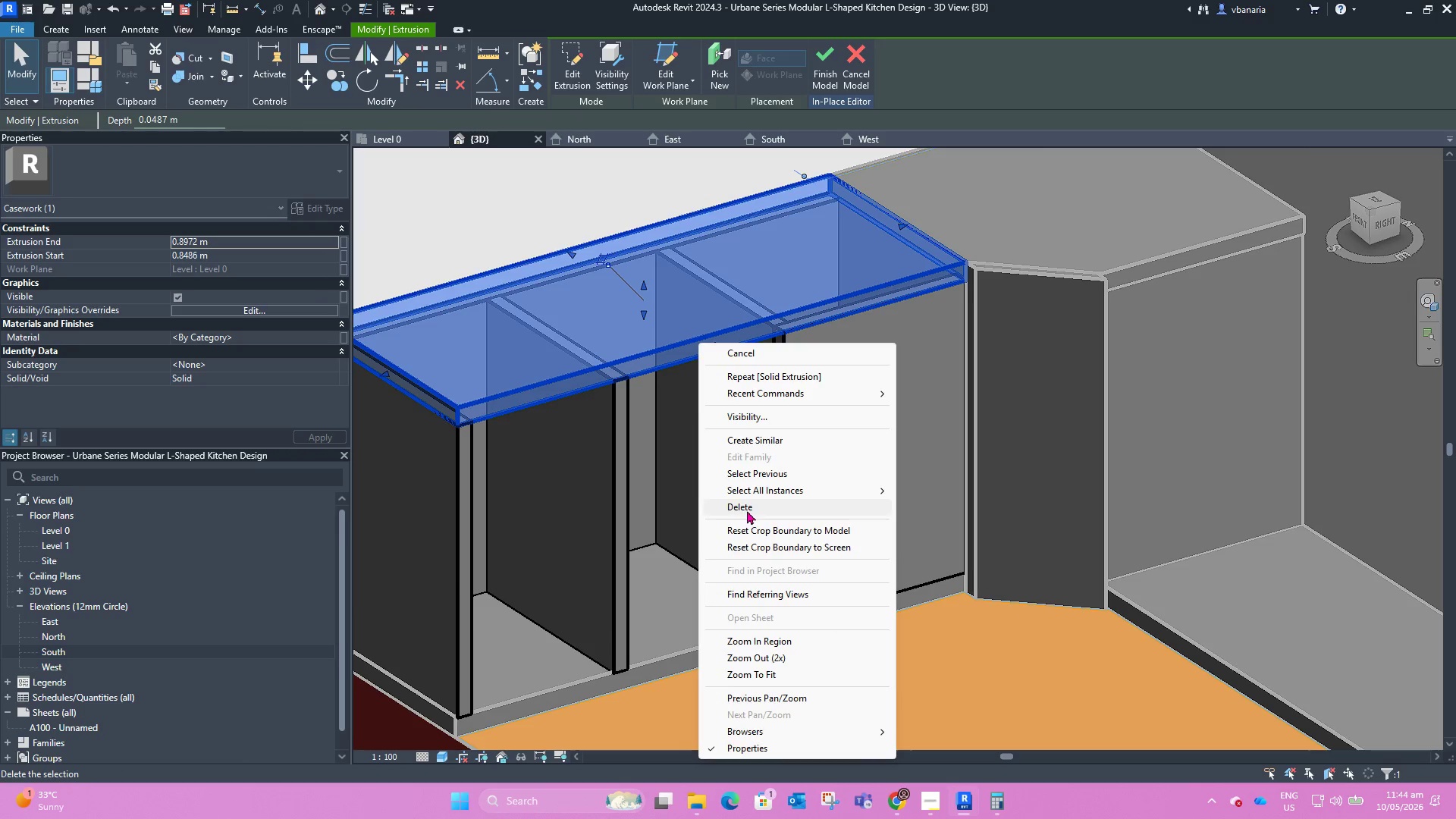 
left_click([573, 523])
 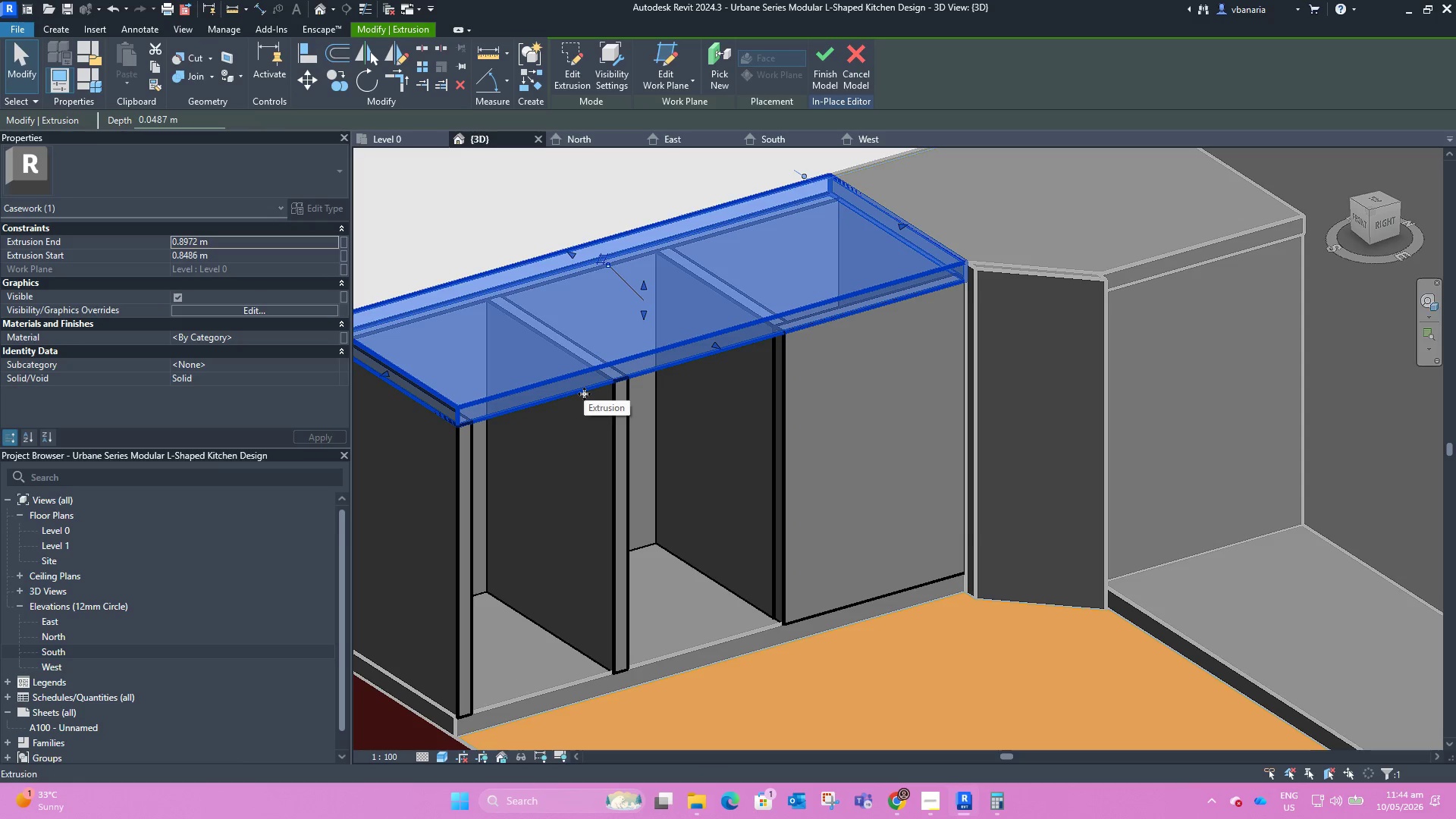 
type(hh)
 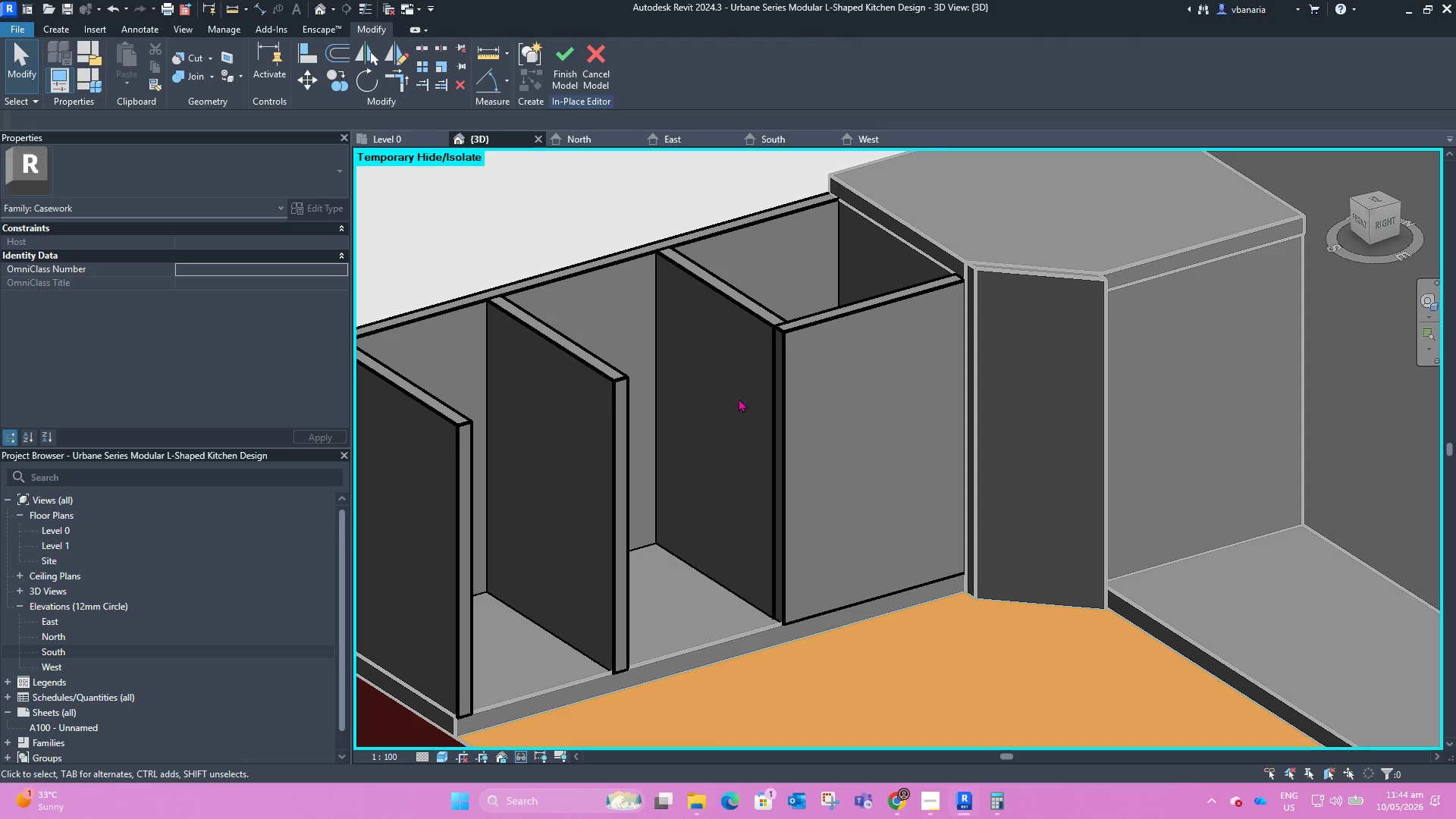 
scroll: coordinate [766, 413], scroll_direction: down, amount: 3.0
 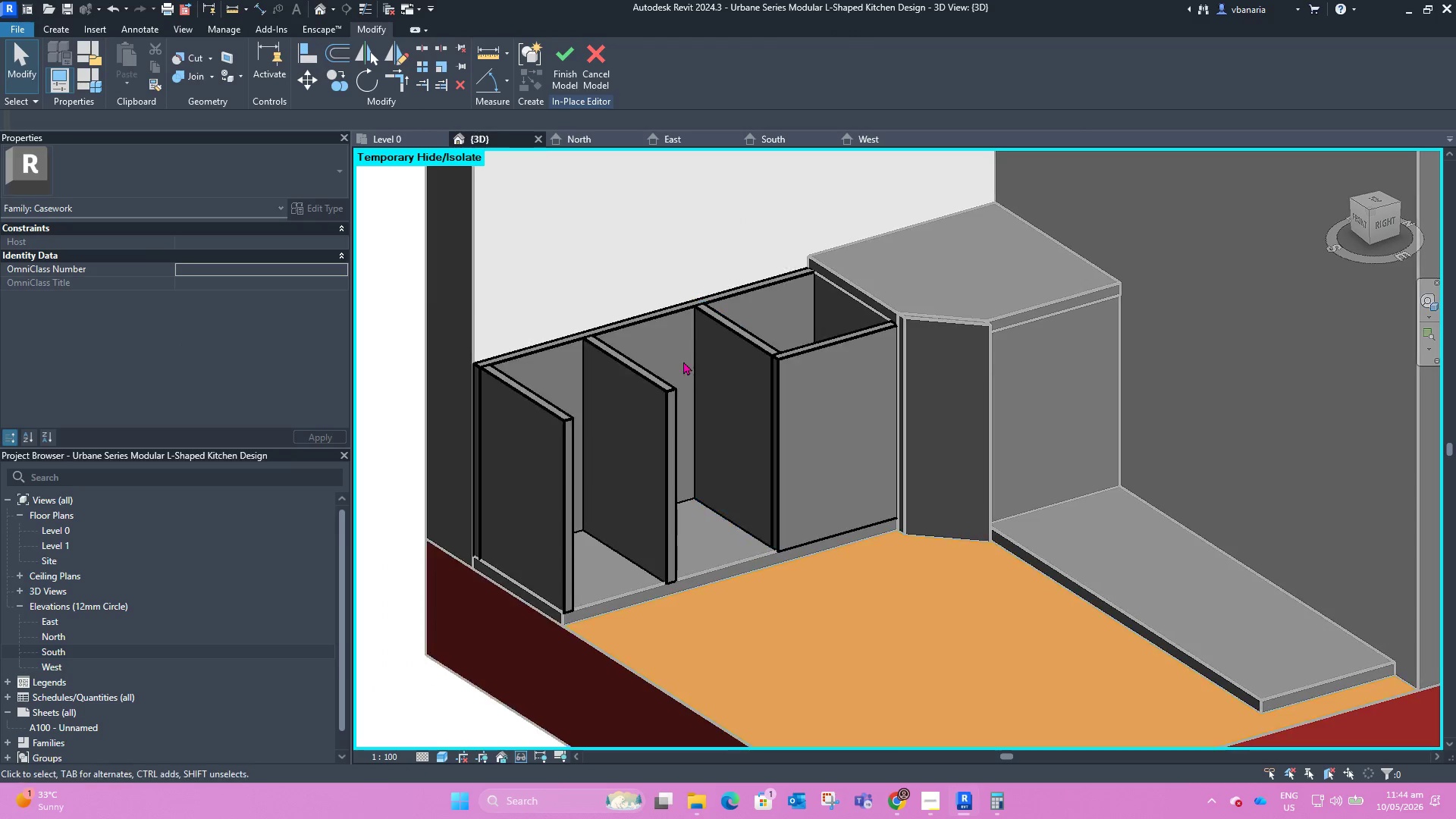 
hold_key(key=ShiftLeft, duration=0.91)
 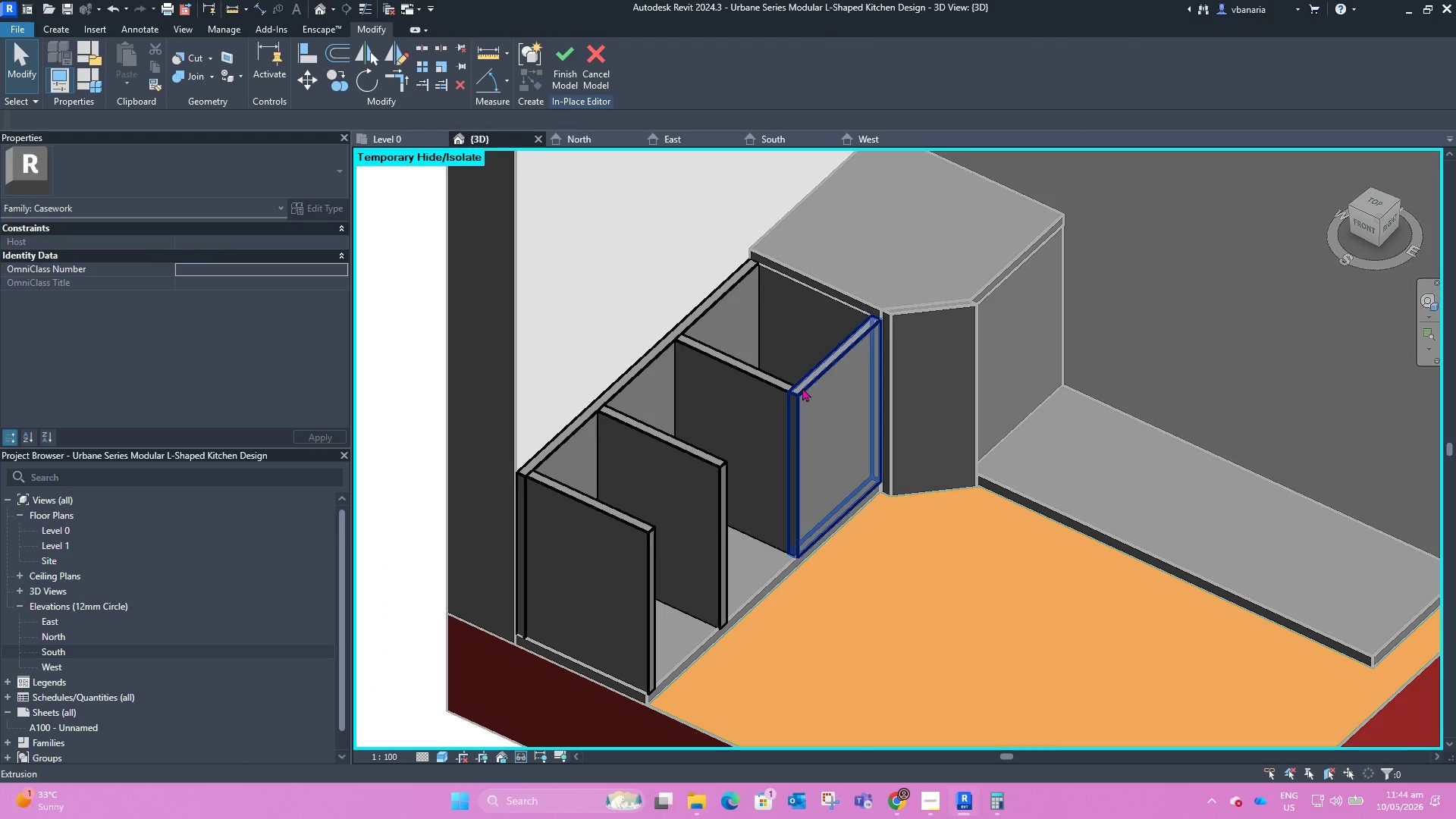 
left_click([802, 388])
 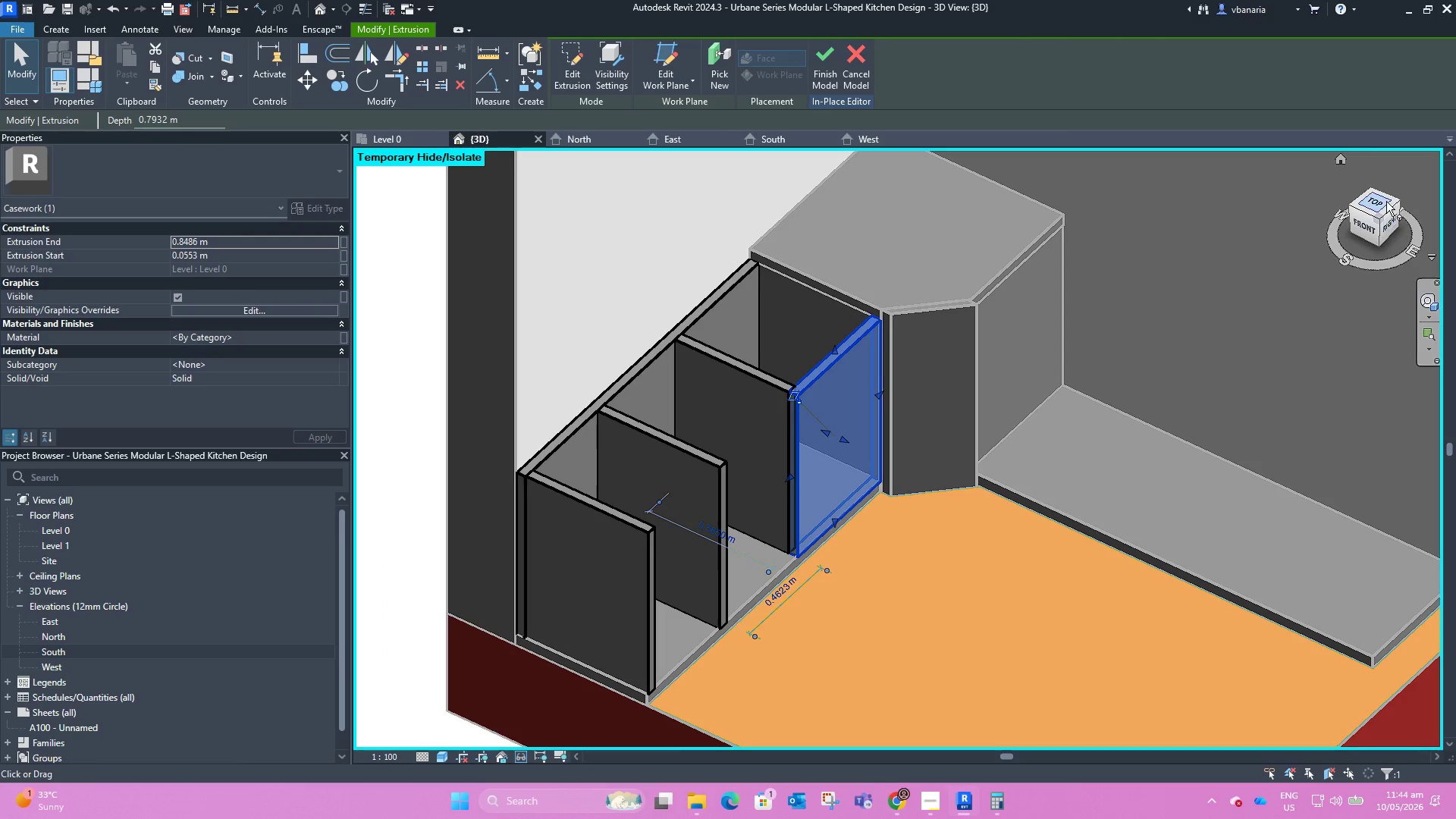 
left_click([1377, 205])
 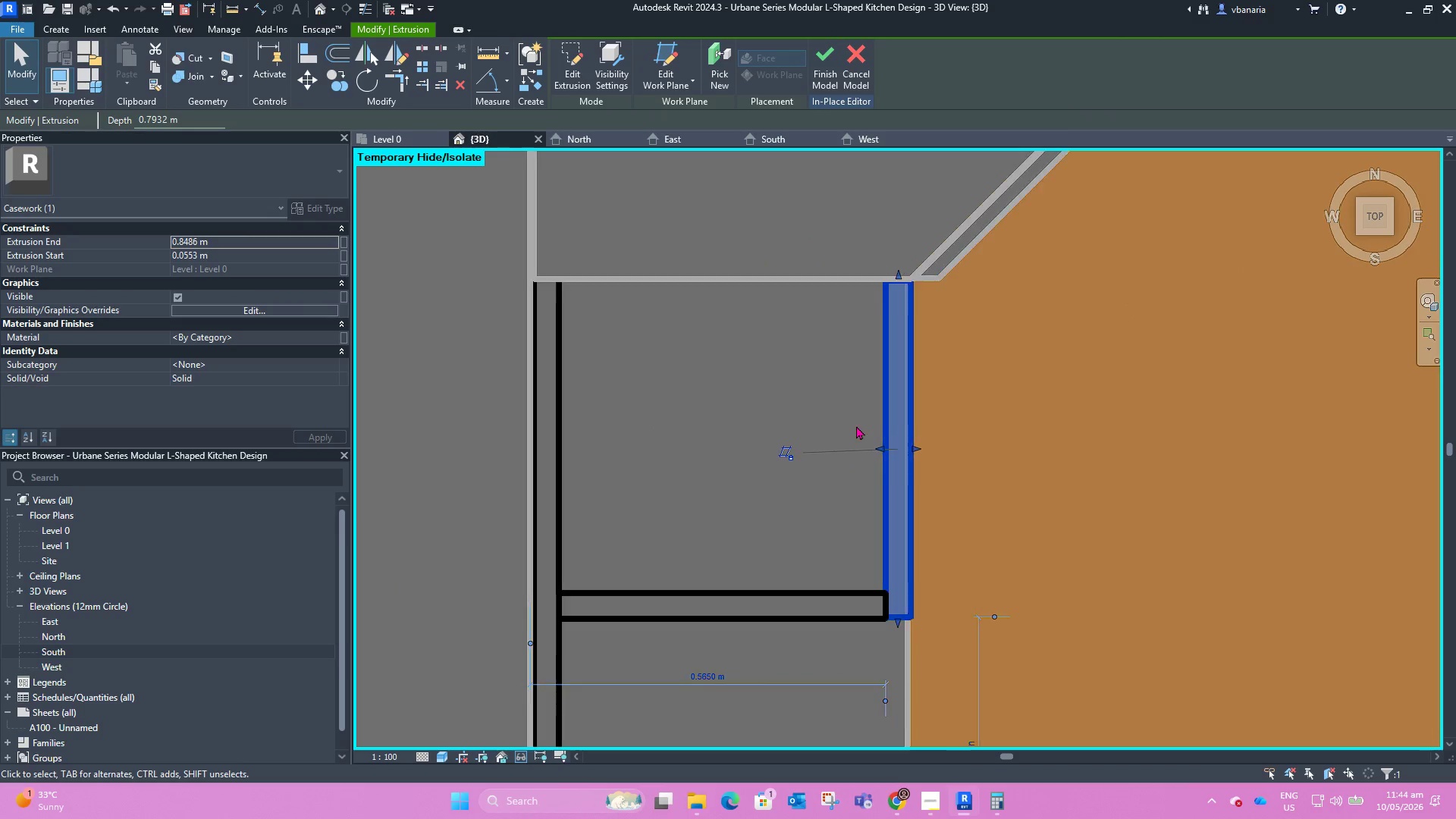 
scroll: coordinate [765, 356], scroll_direction: down, amount: 5.0
 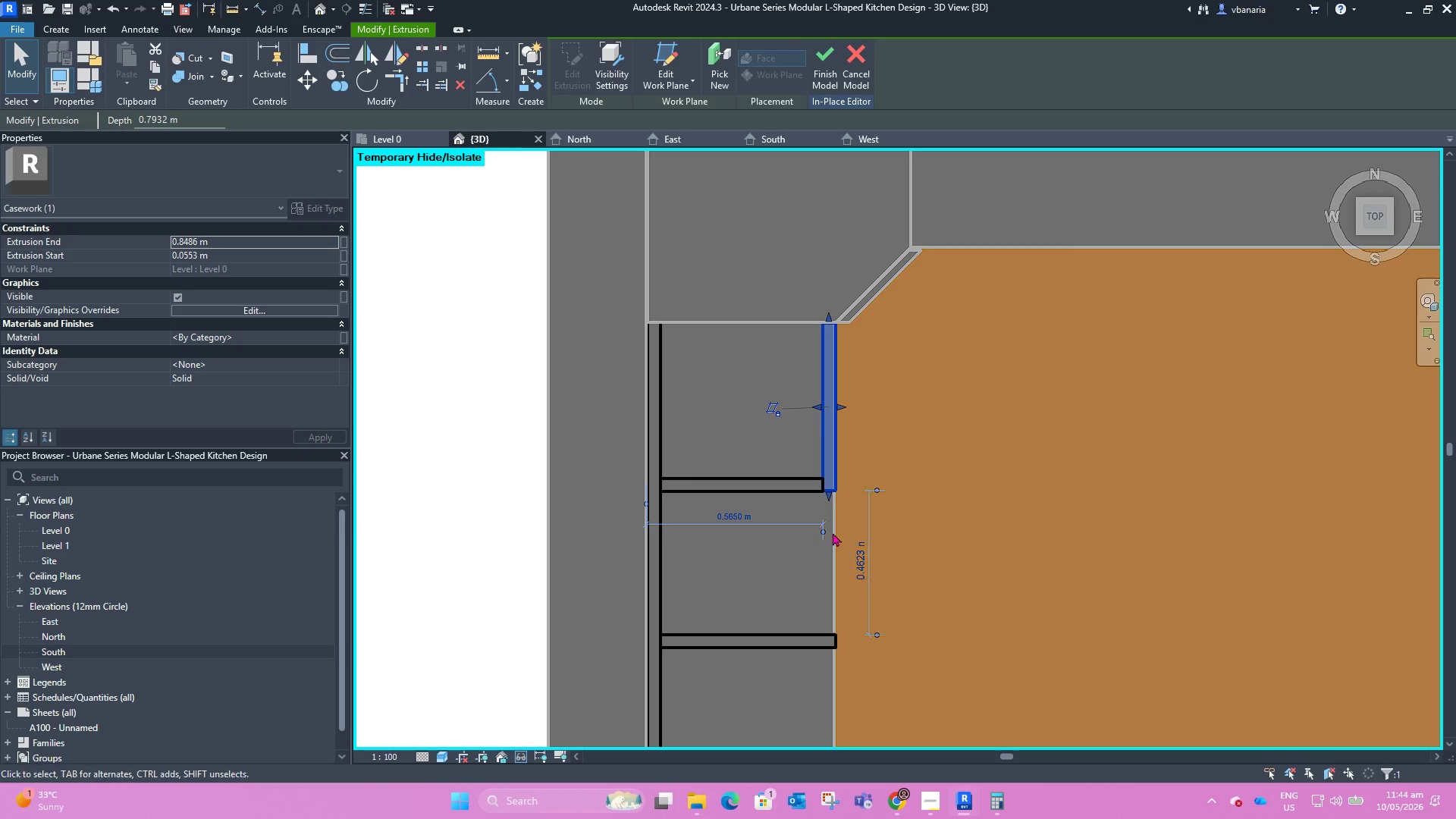 
scroll: coordinate [805, 396], scroll_direction: up, amount: 3.0
 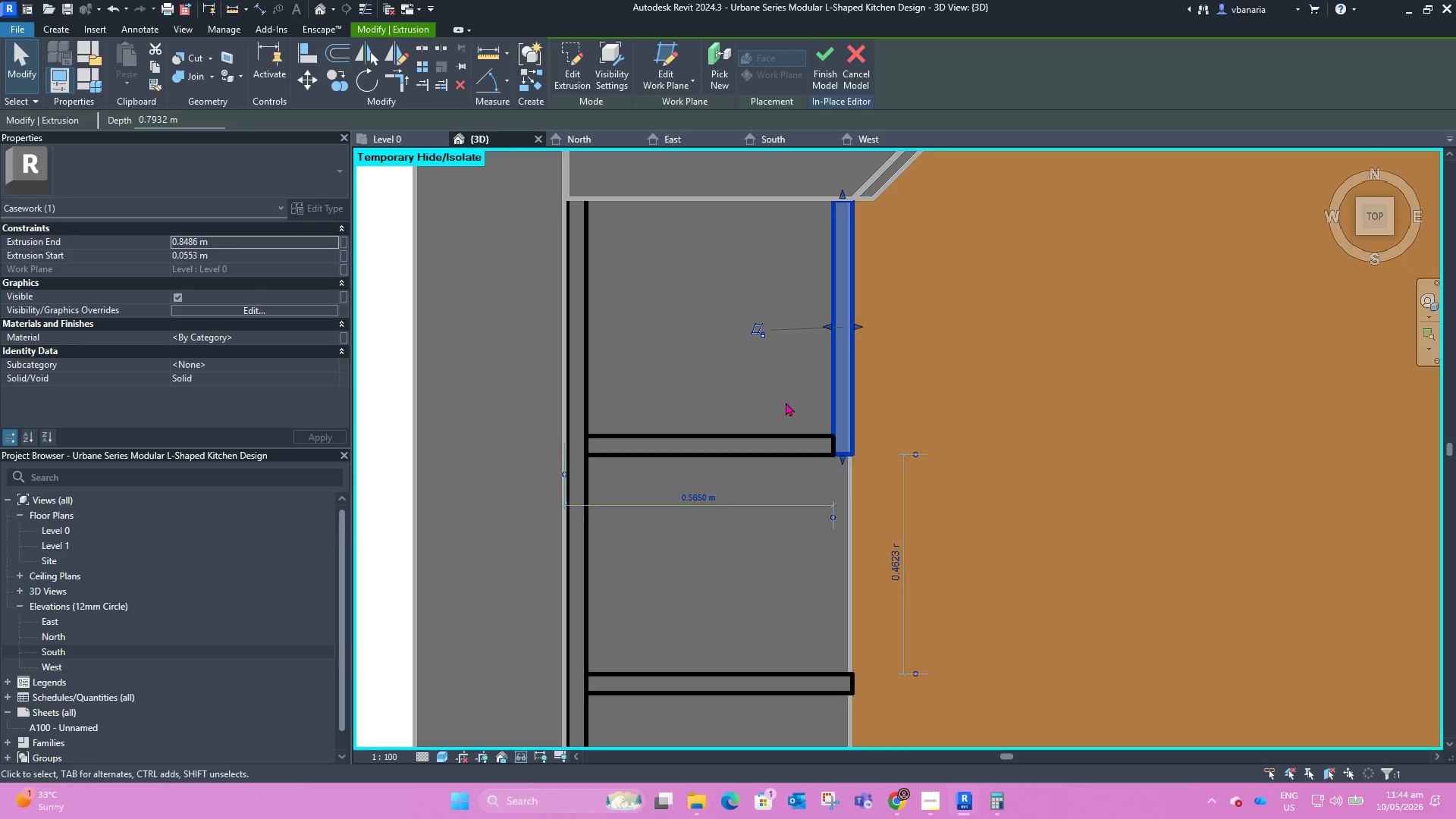 
scroll: coordinate [774, 460], scroll_direction: down, amount: 1.0
 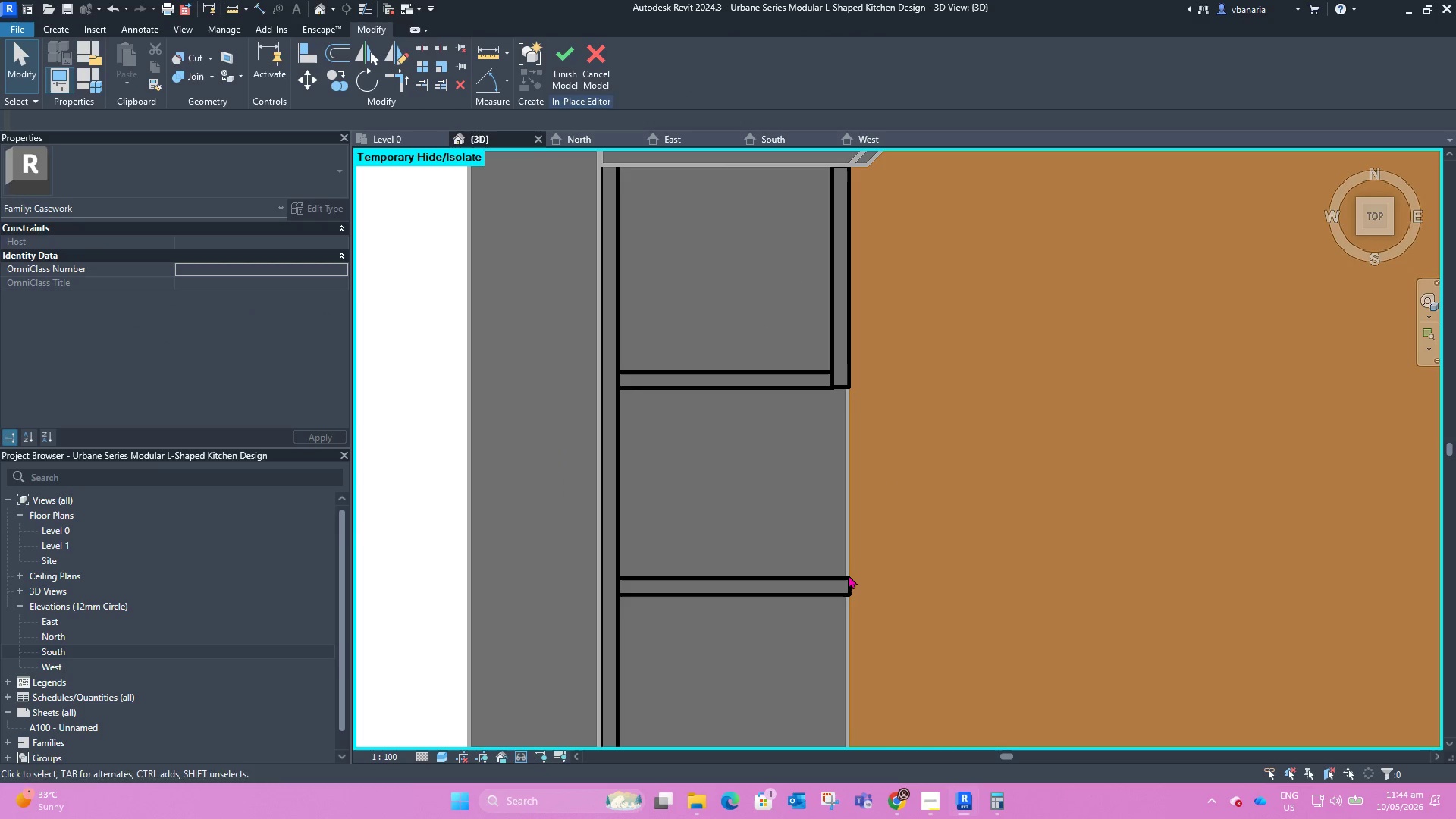 
left_click([848, 580])
 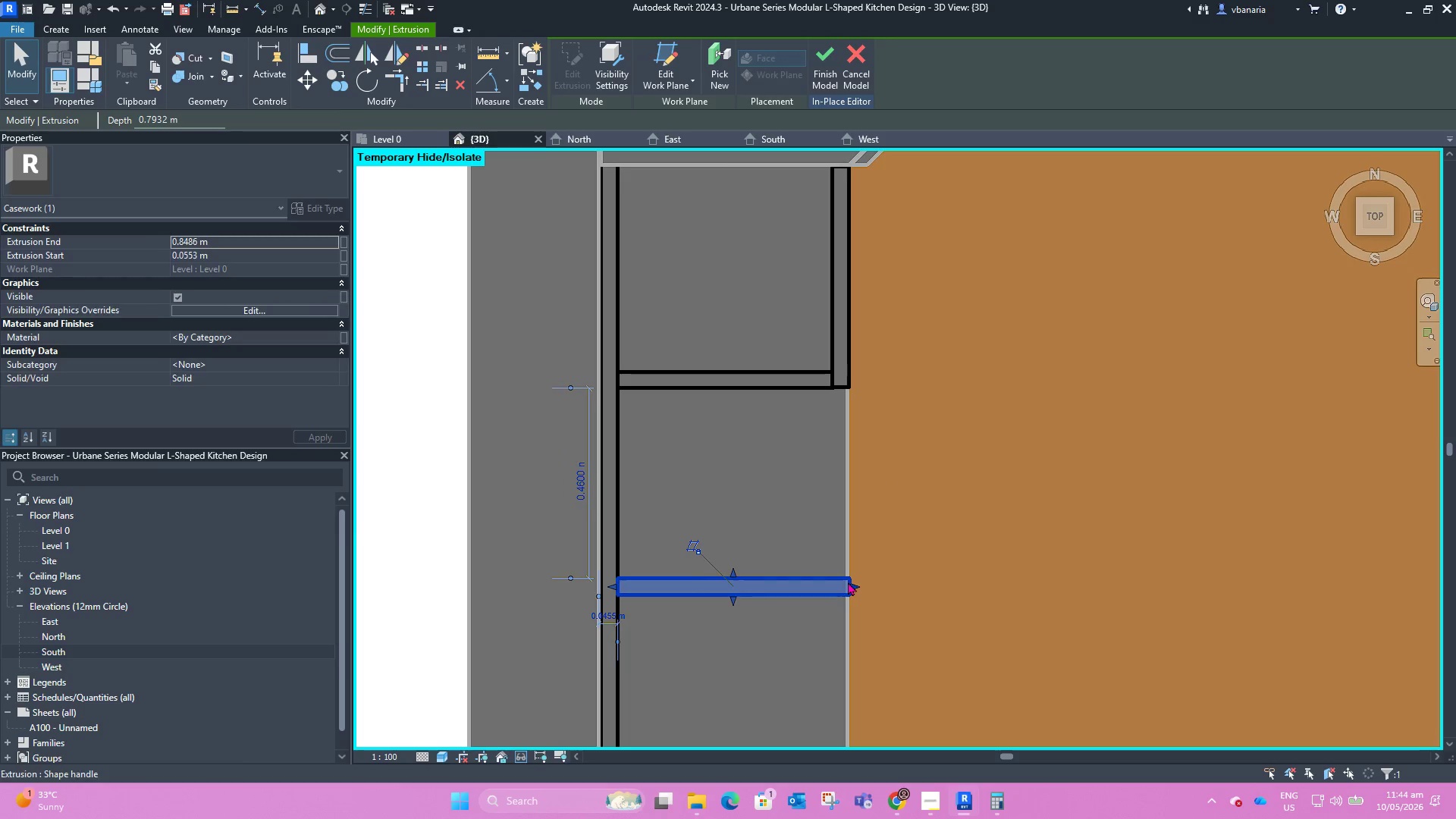 
left_click_drag(start_coordinate=[848, 582], to_coordinate=[834, 583])
 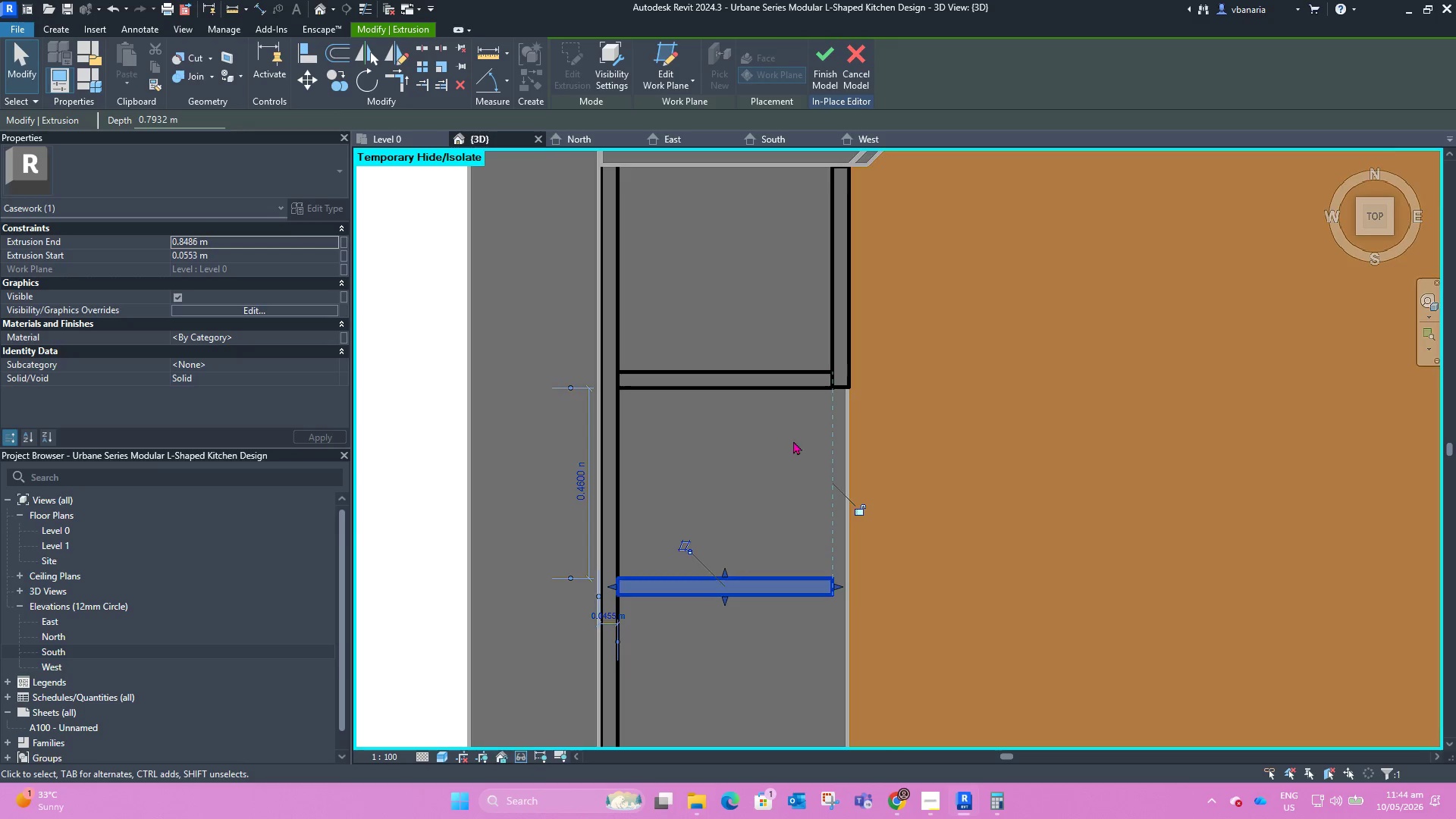 
scroll: coordinate [807, 554], scroll_direction: down, amount: 2.0
 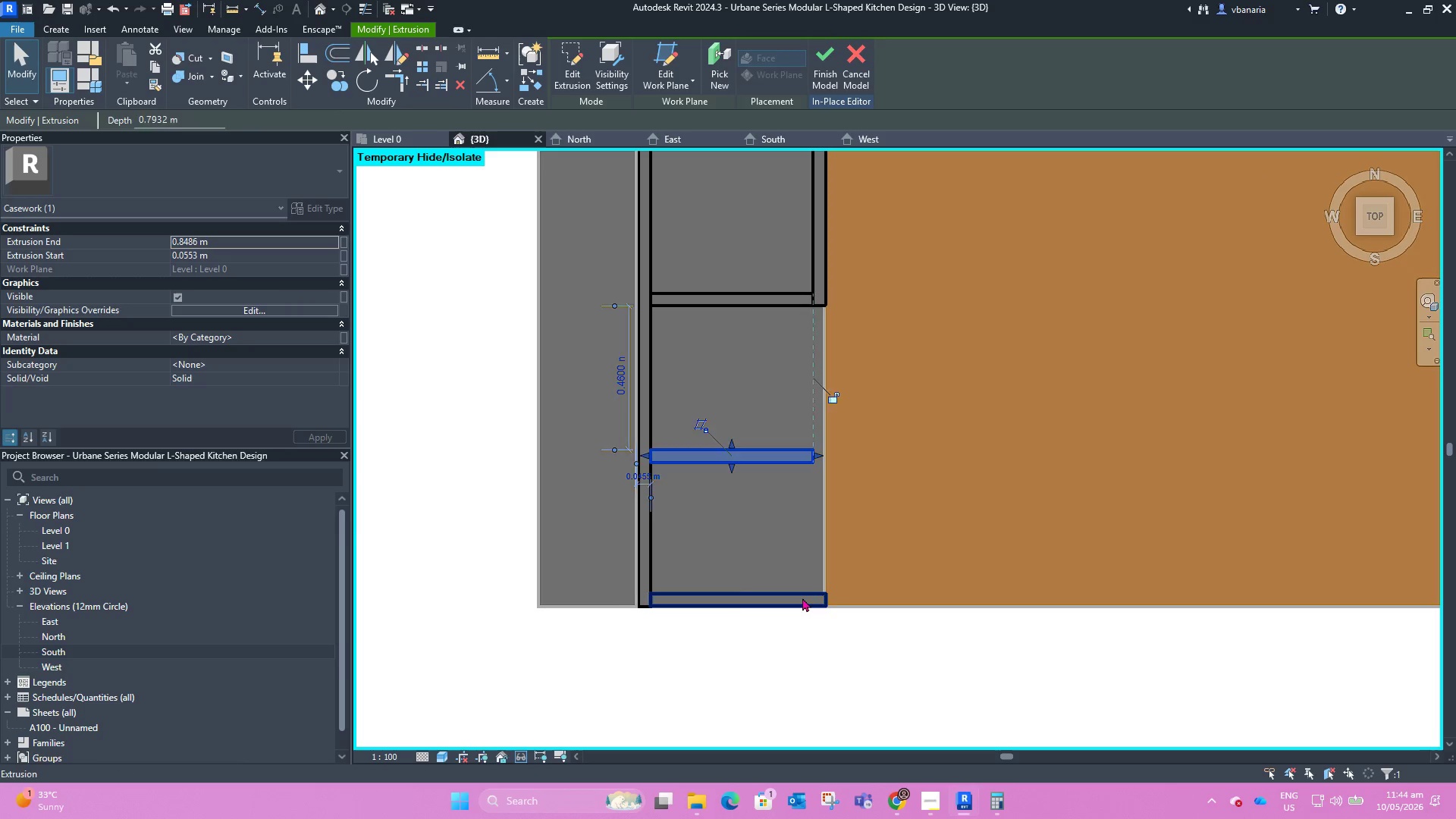 
left_click([802, 598])
 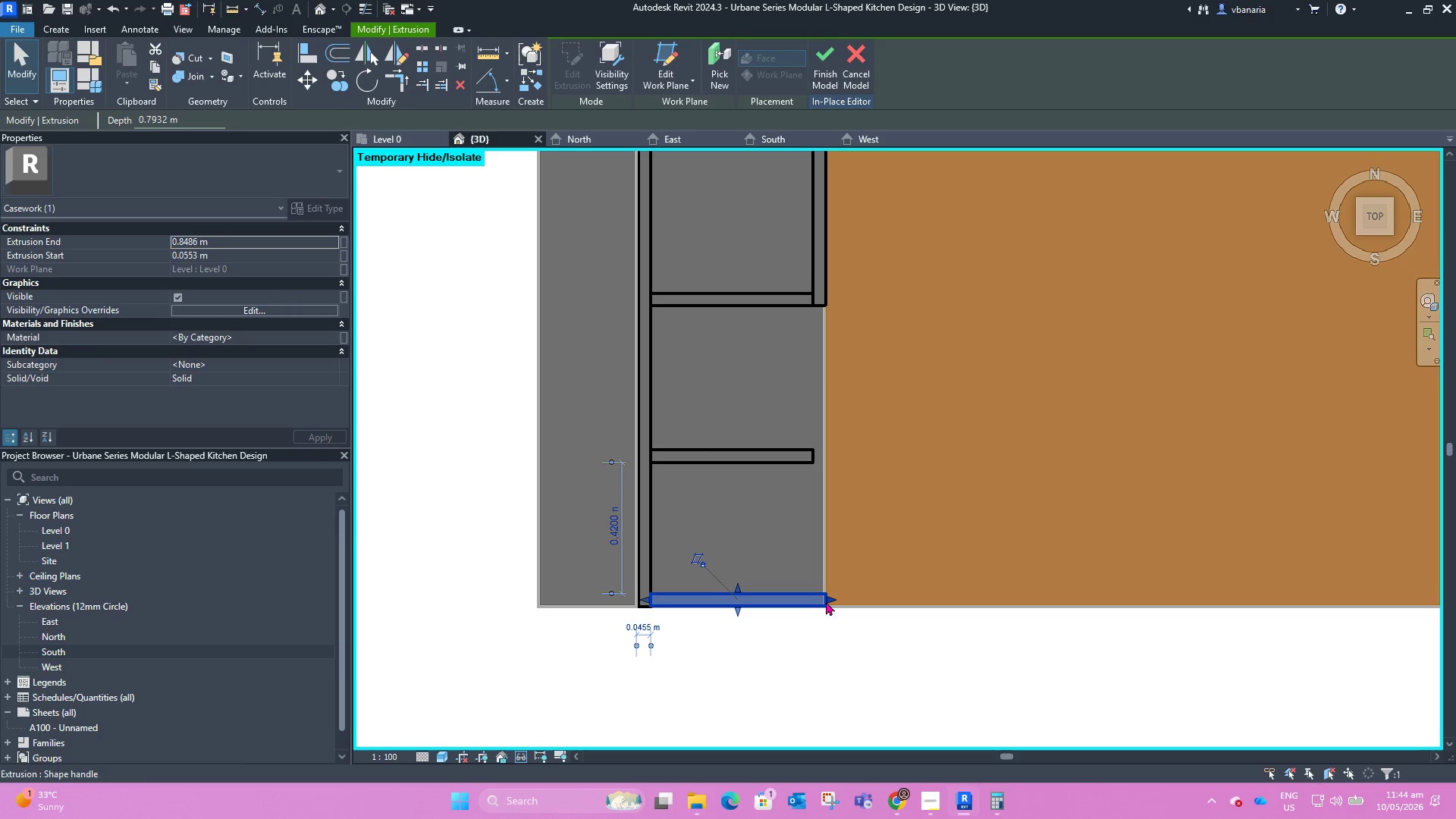 
left_click_drag(start_coordinate=[827, 601], to_coordinate=[814, 601])
 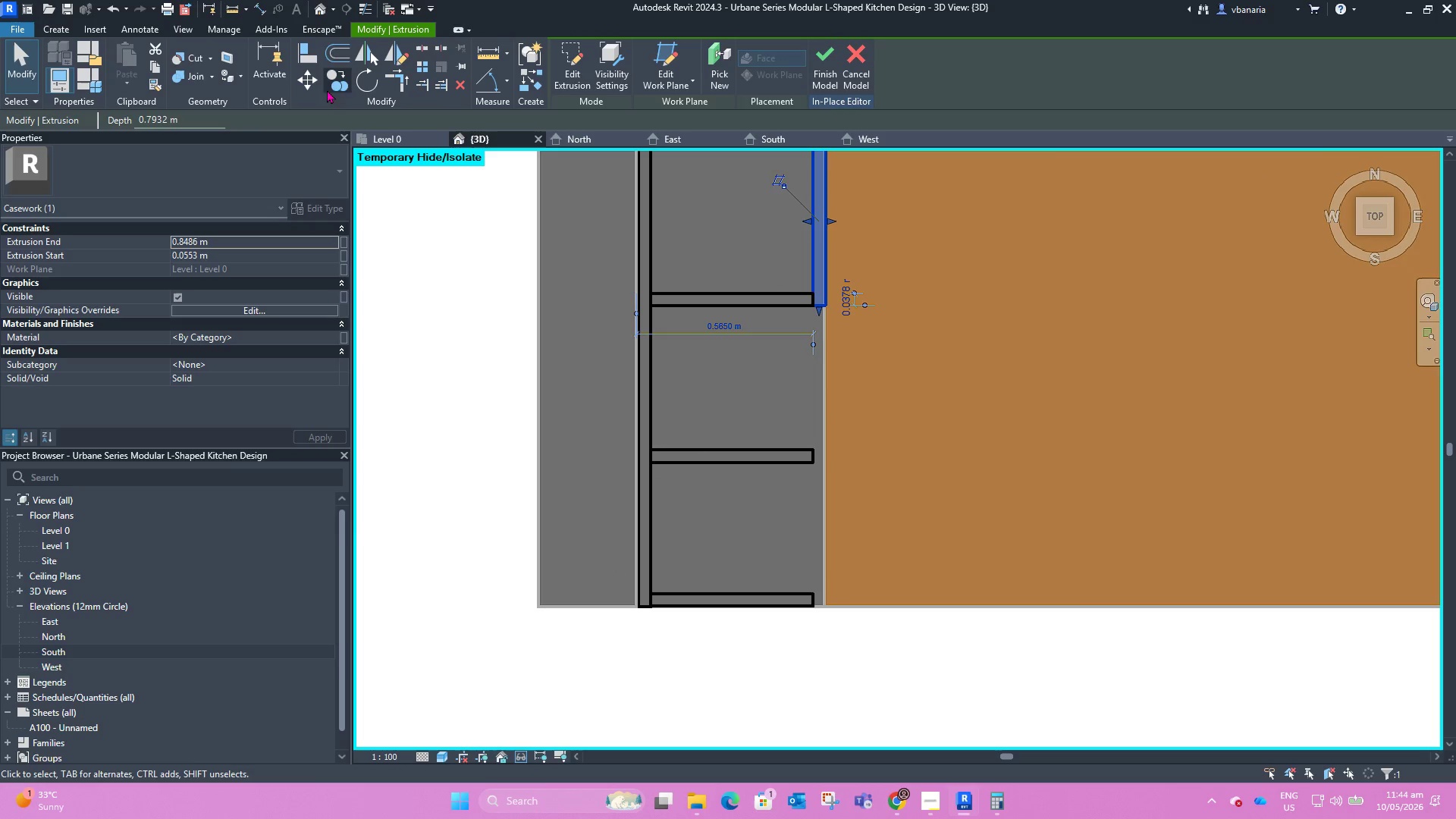 
left_click([333, 83])
 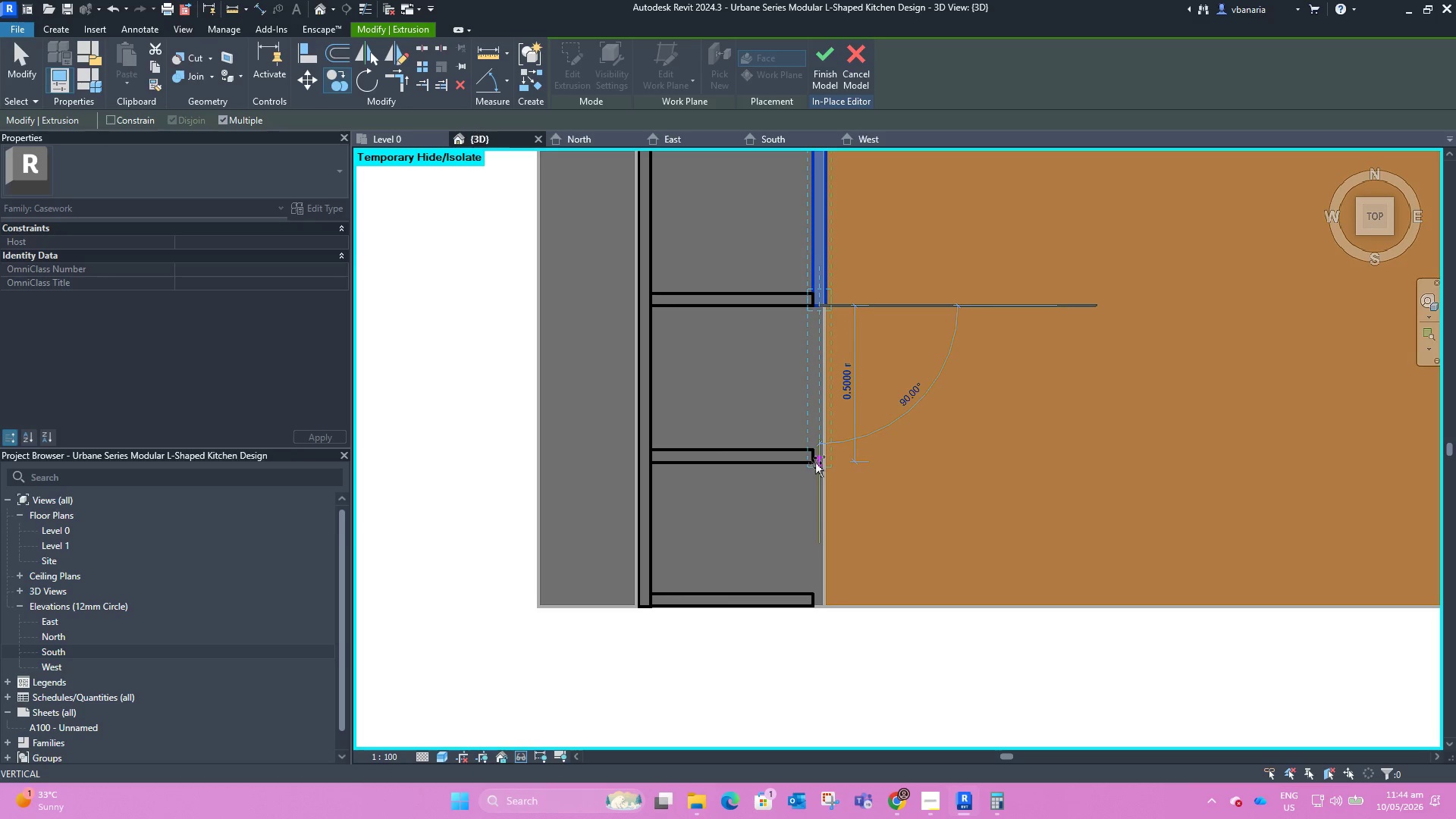 
key(Escape)
 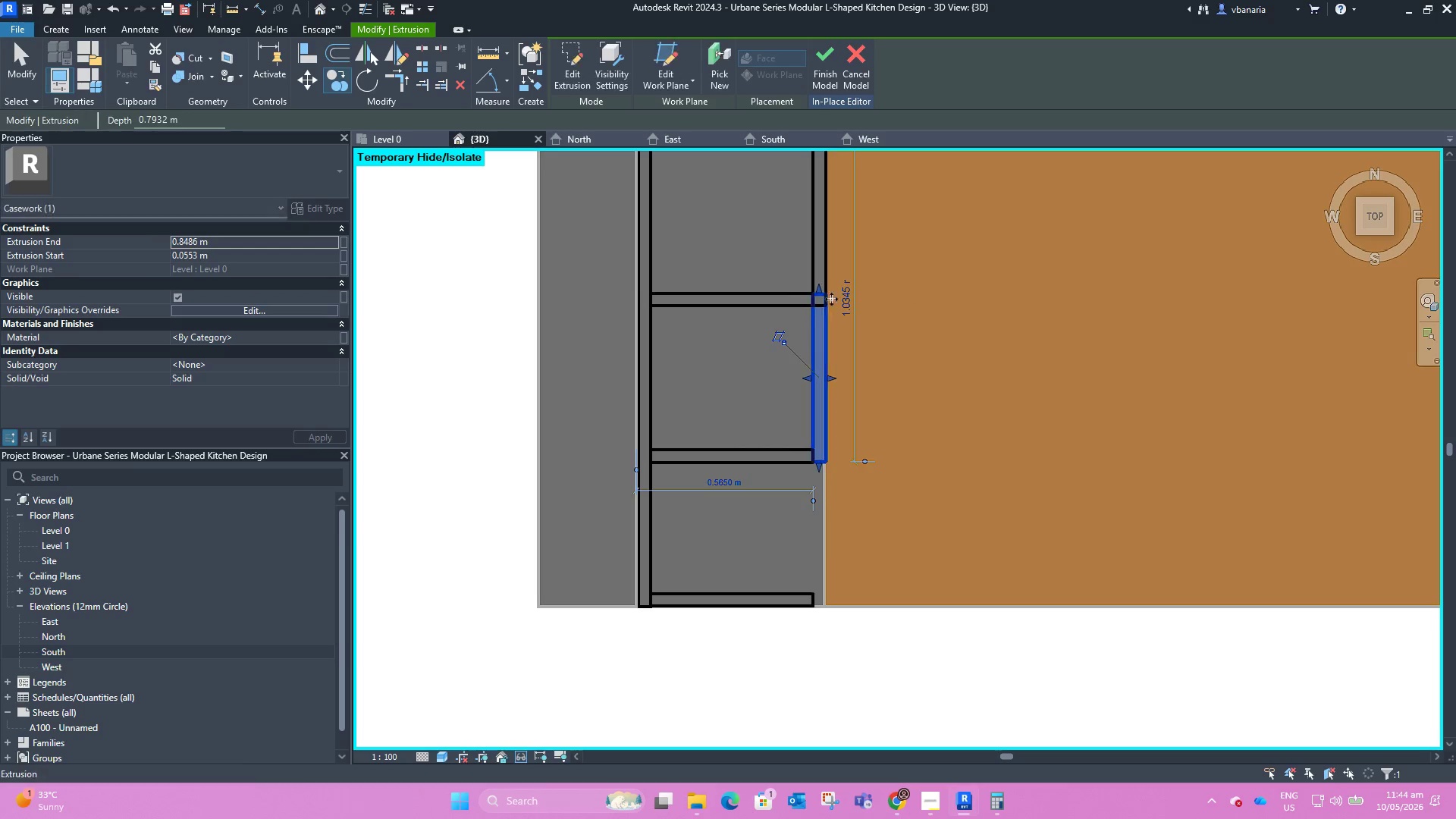 
scroll: coordinate [830, 288], scroll_direction: up, amount: 3.0
 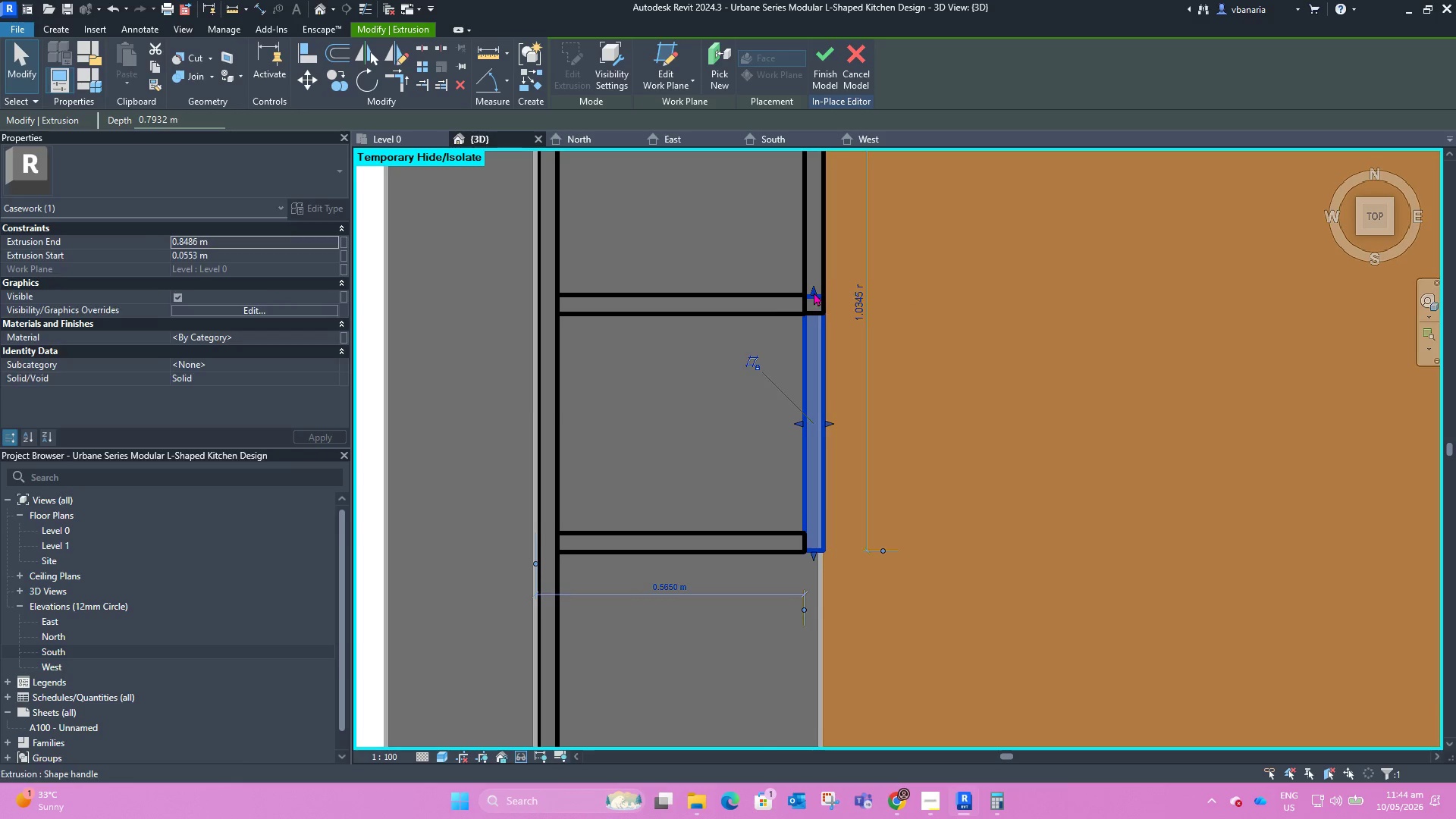 
left_click_drag(start_coordinate=[814, 292], to_coordinate=[817, 314])
 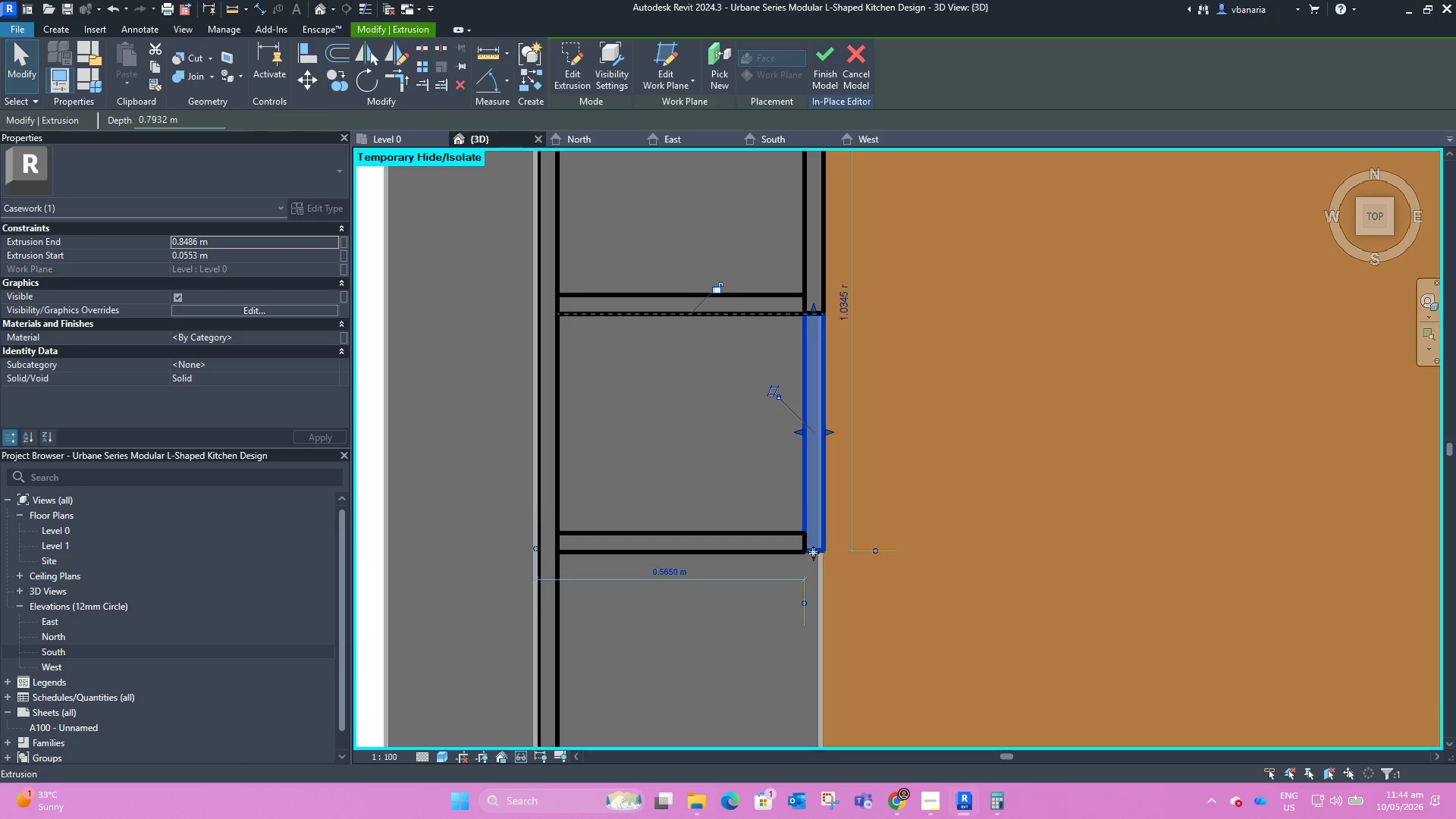 
left_click_drag(start_coordinate=[807, 545], to_coordinate=[805, 551])
 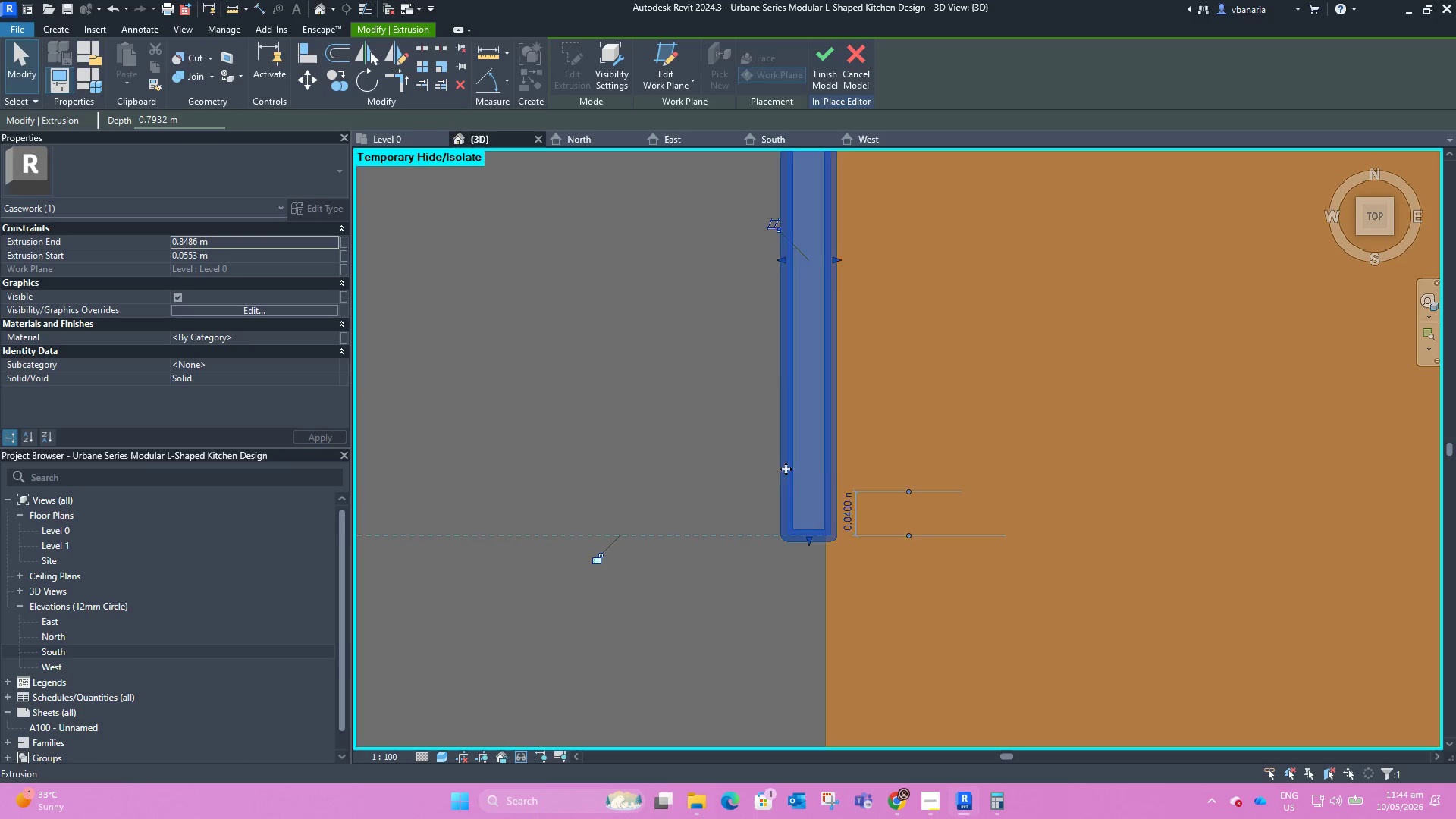 
scroll: coordinate [819, 550], scroll_direction: up, amount: 7.0
 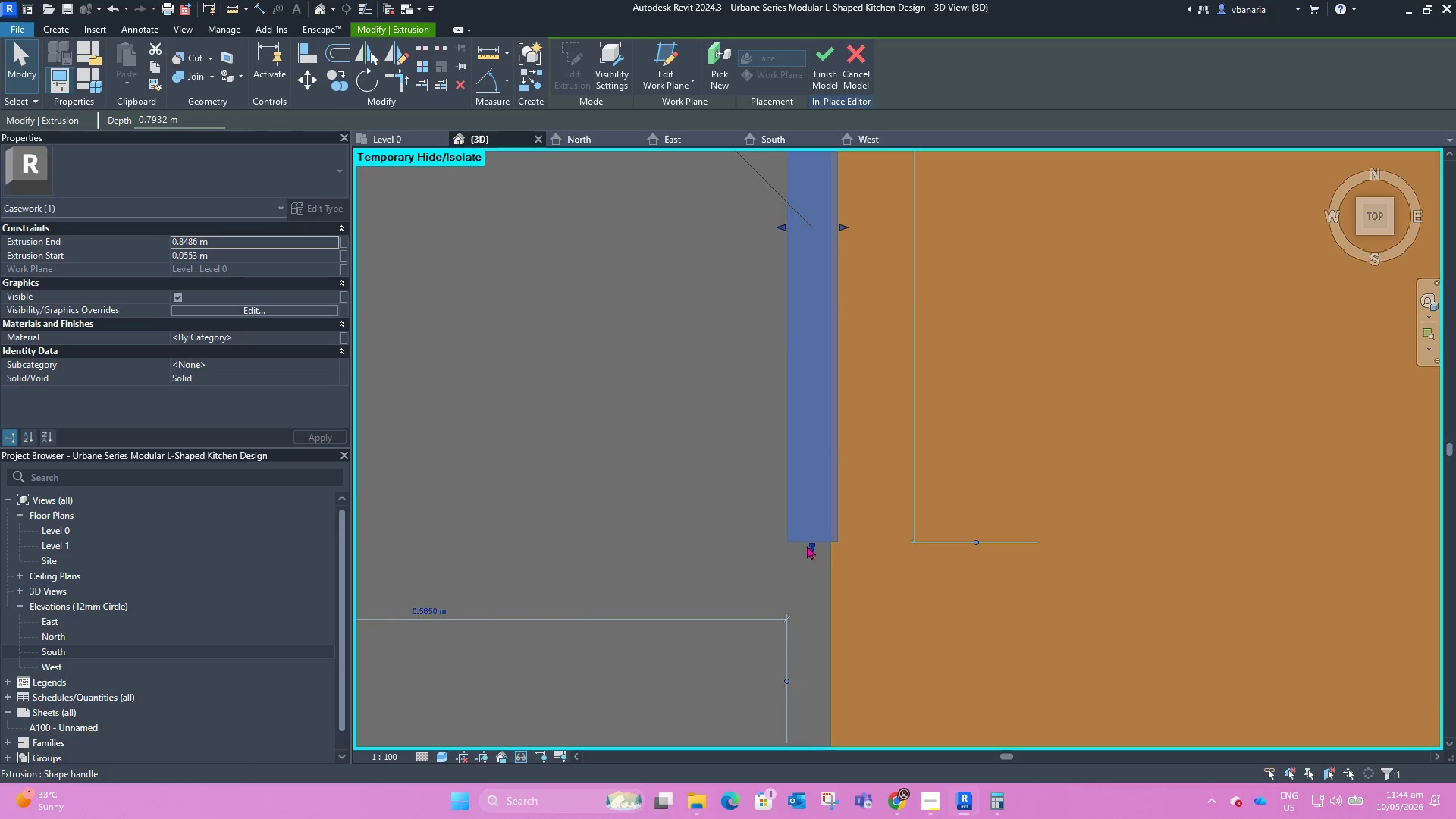 
scroll: coordinate [774, 434], scroll_direction: down, amount: 12.0
 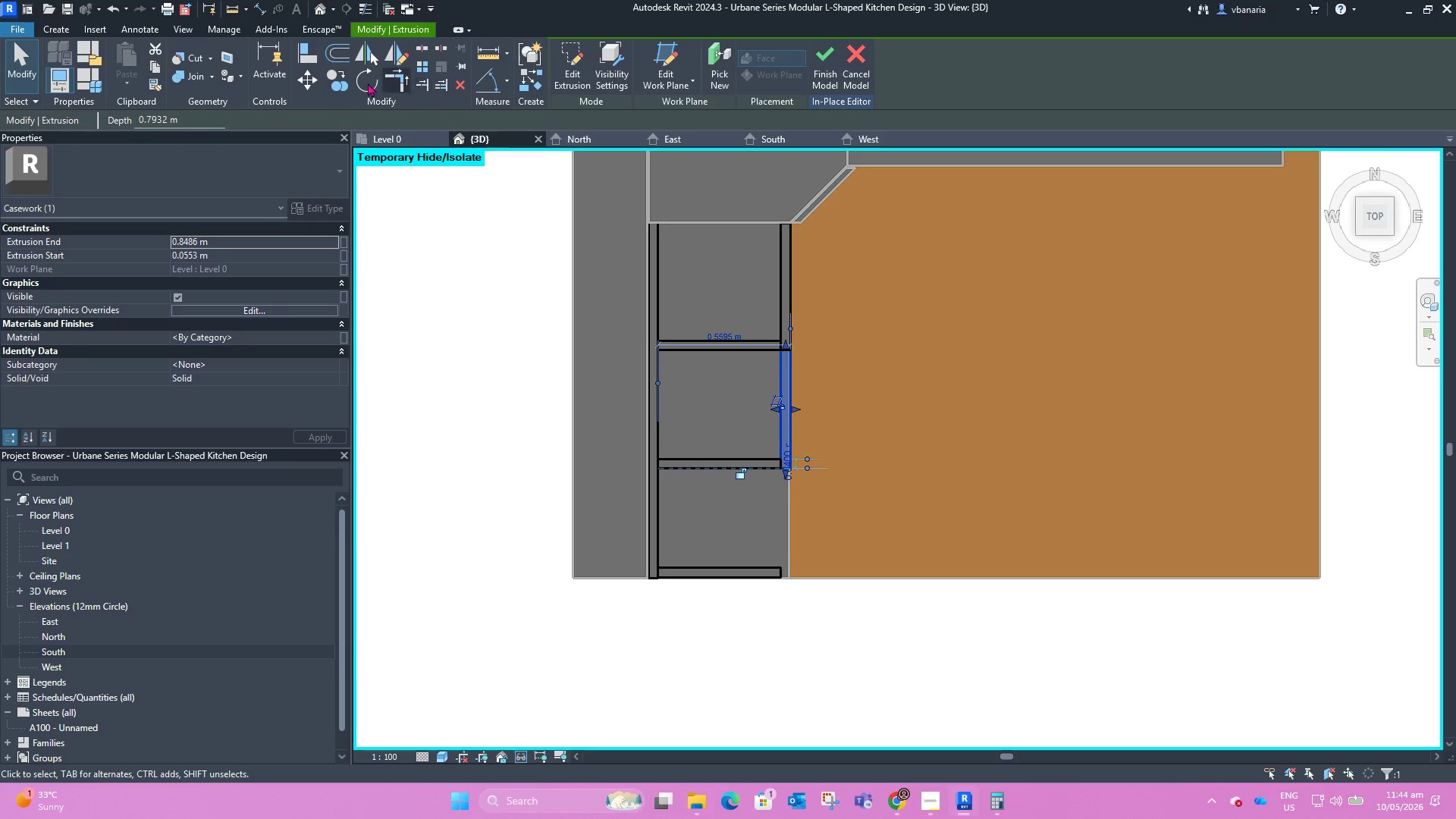 
left_click([334, 82])
 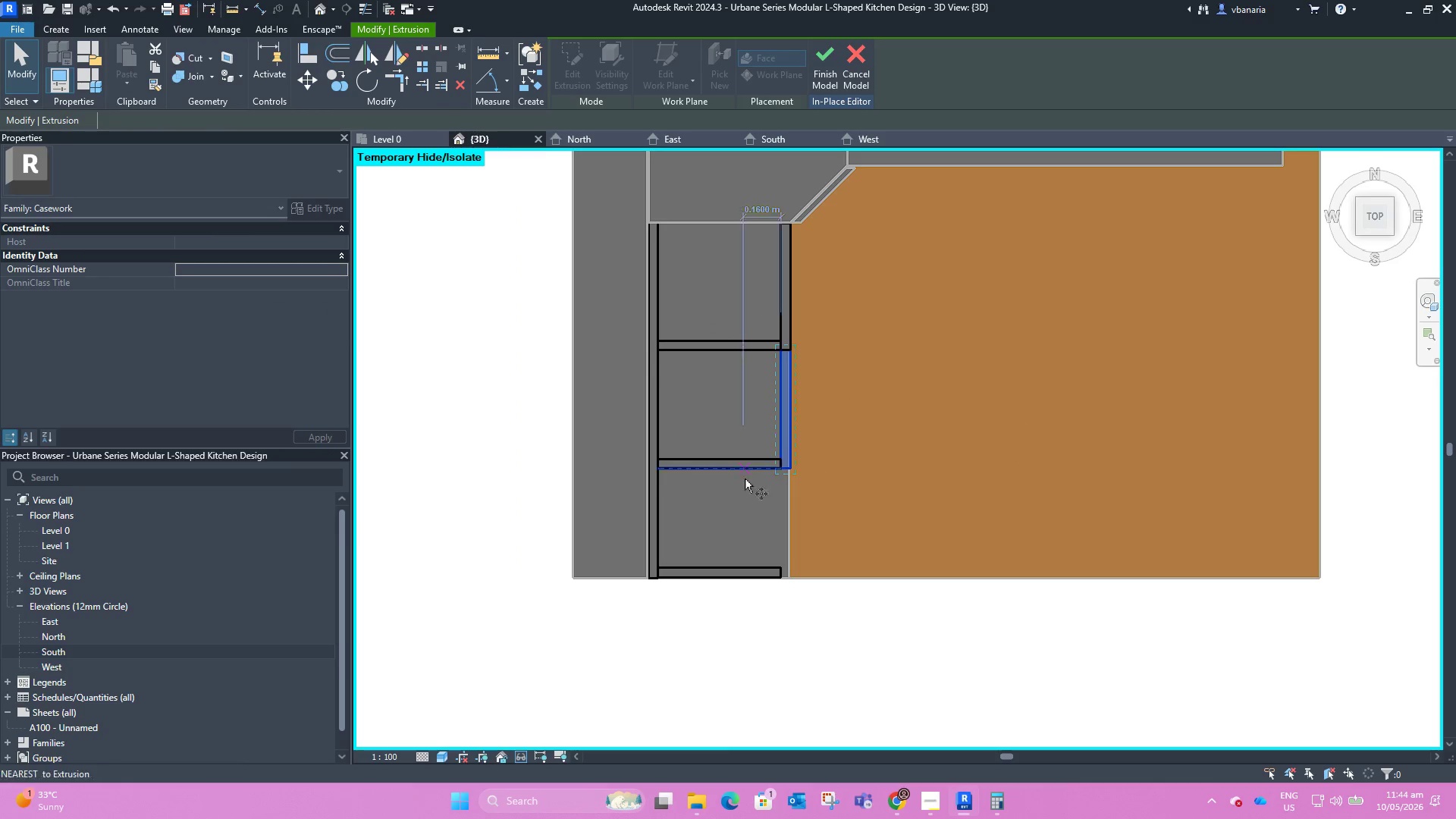 
scroll: coordinate [801, 460], scroll_direction: up, amount: 7.0
 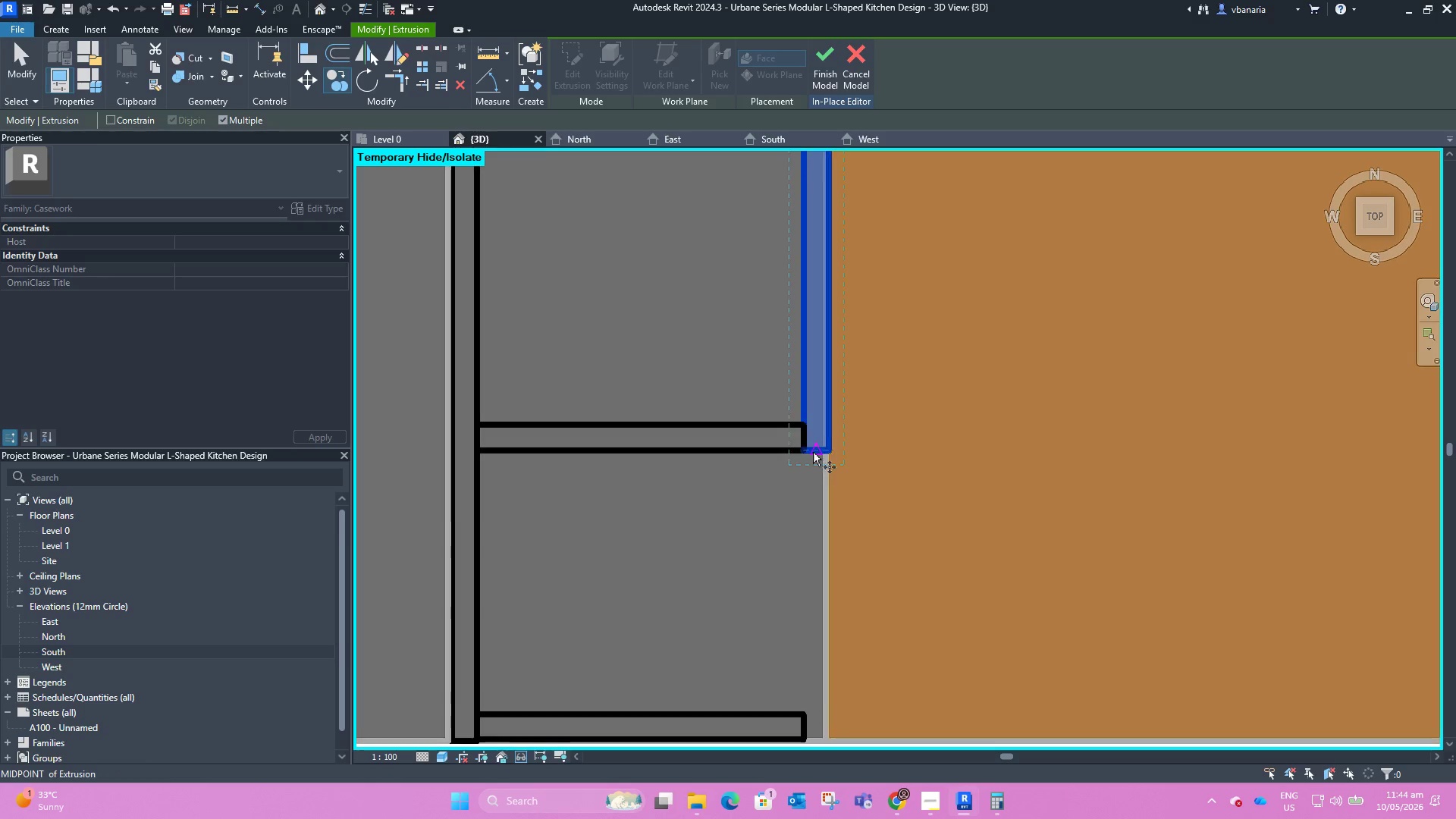 
left_click([813, 451])
 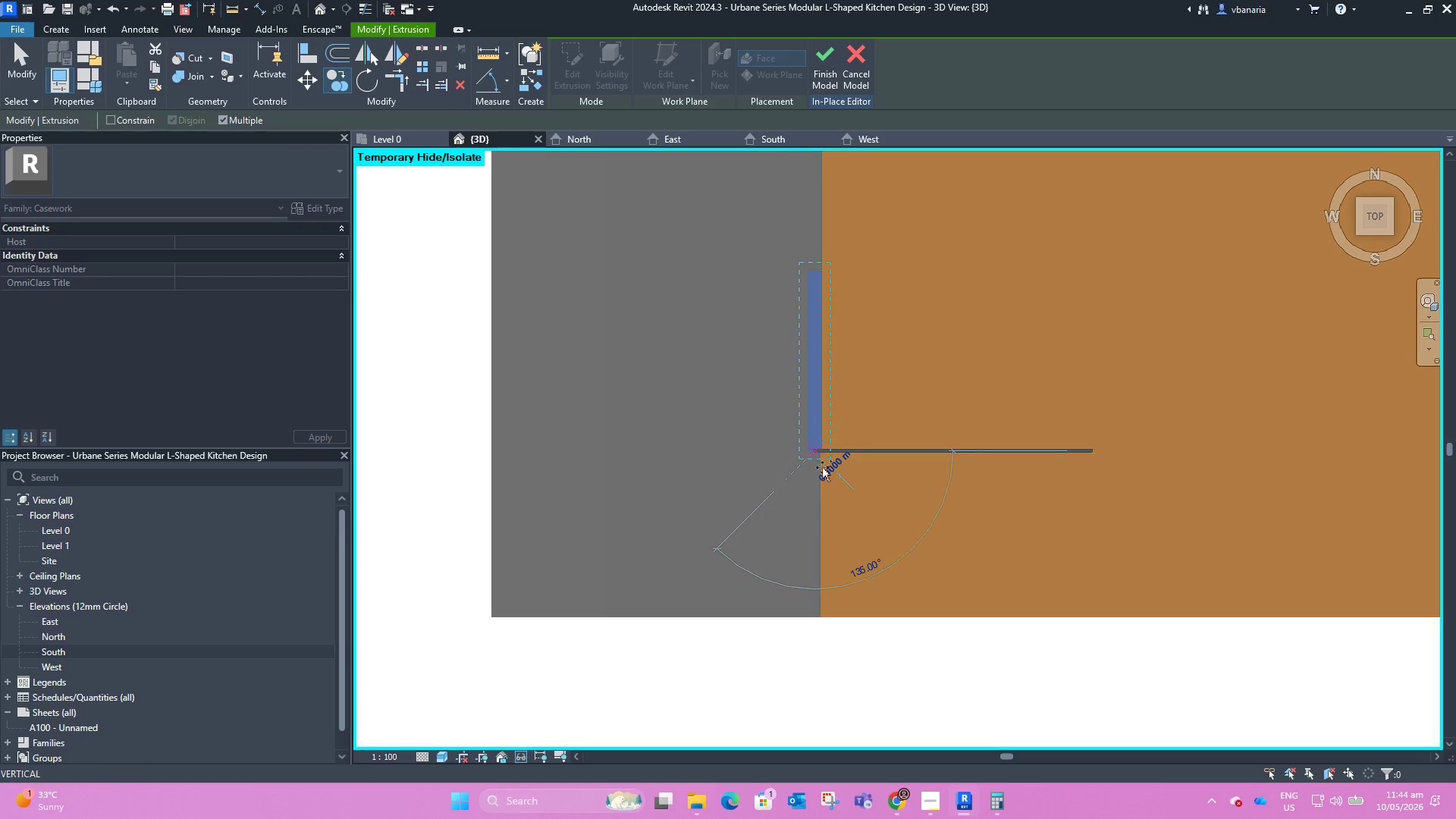 
scroll: coordinate [814, 453], scroll_direction: down, amount: 5.0
 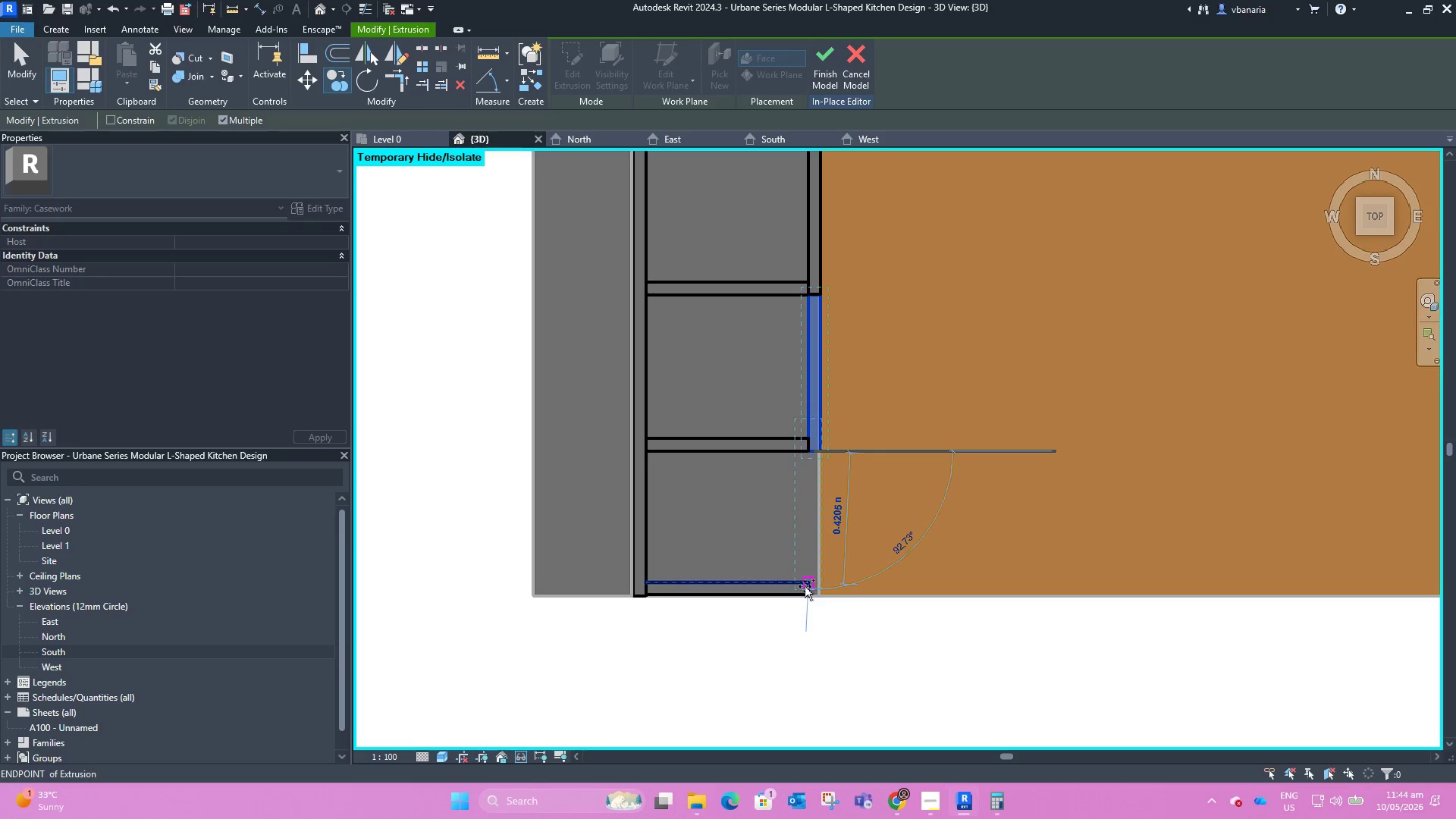 
scroll: coordinate [811, 591], scroll_direction: up, amount: 8.0
 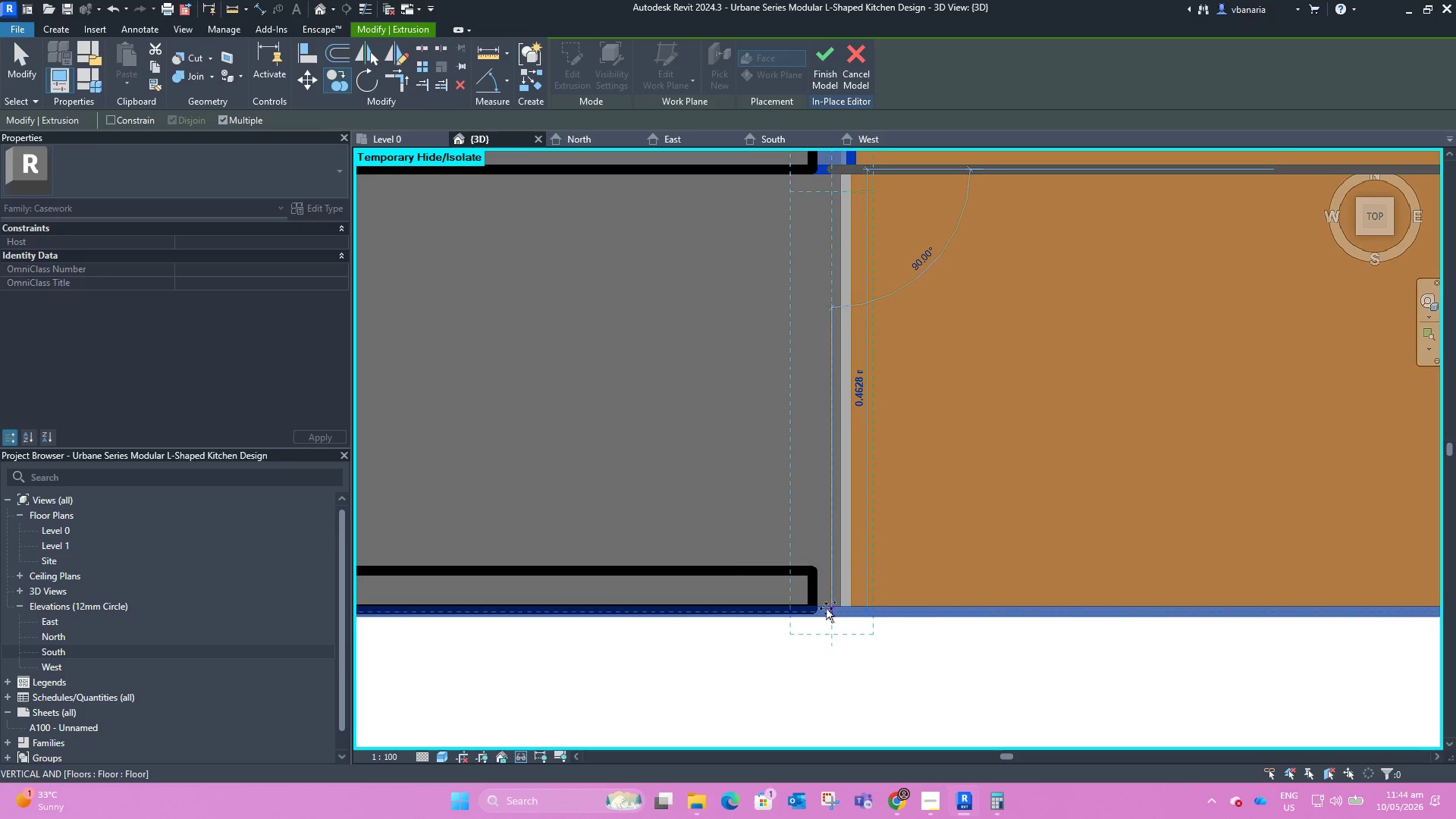 
left_click([826, 610])
 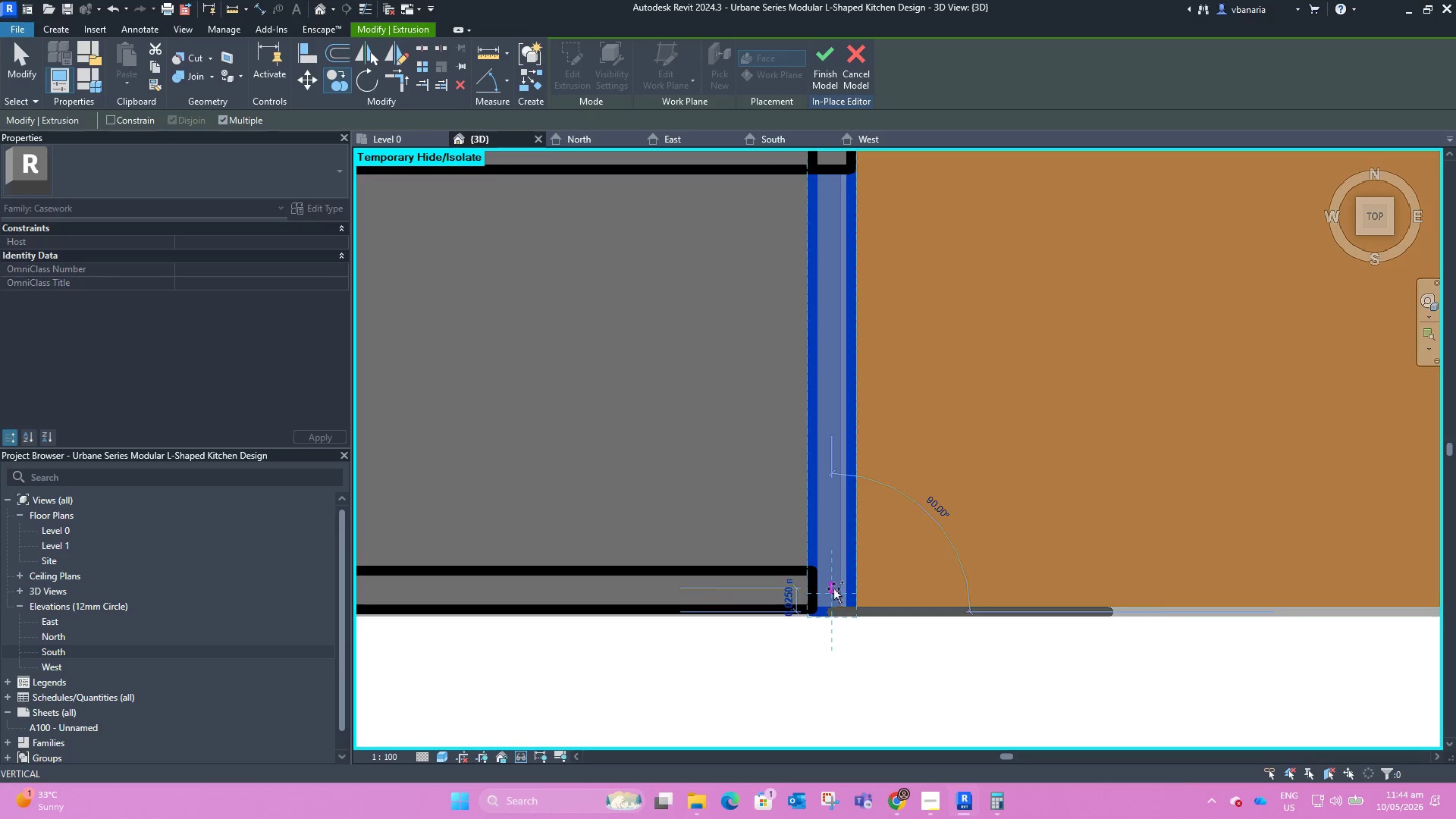 
key(Escape)
 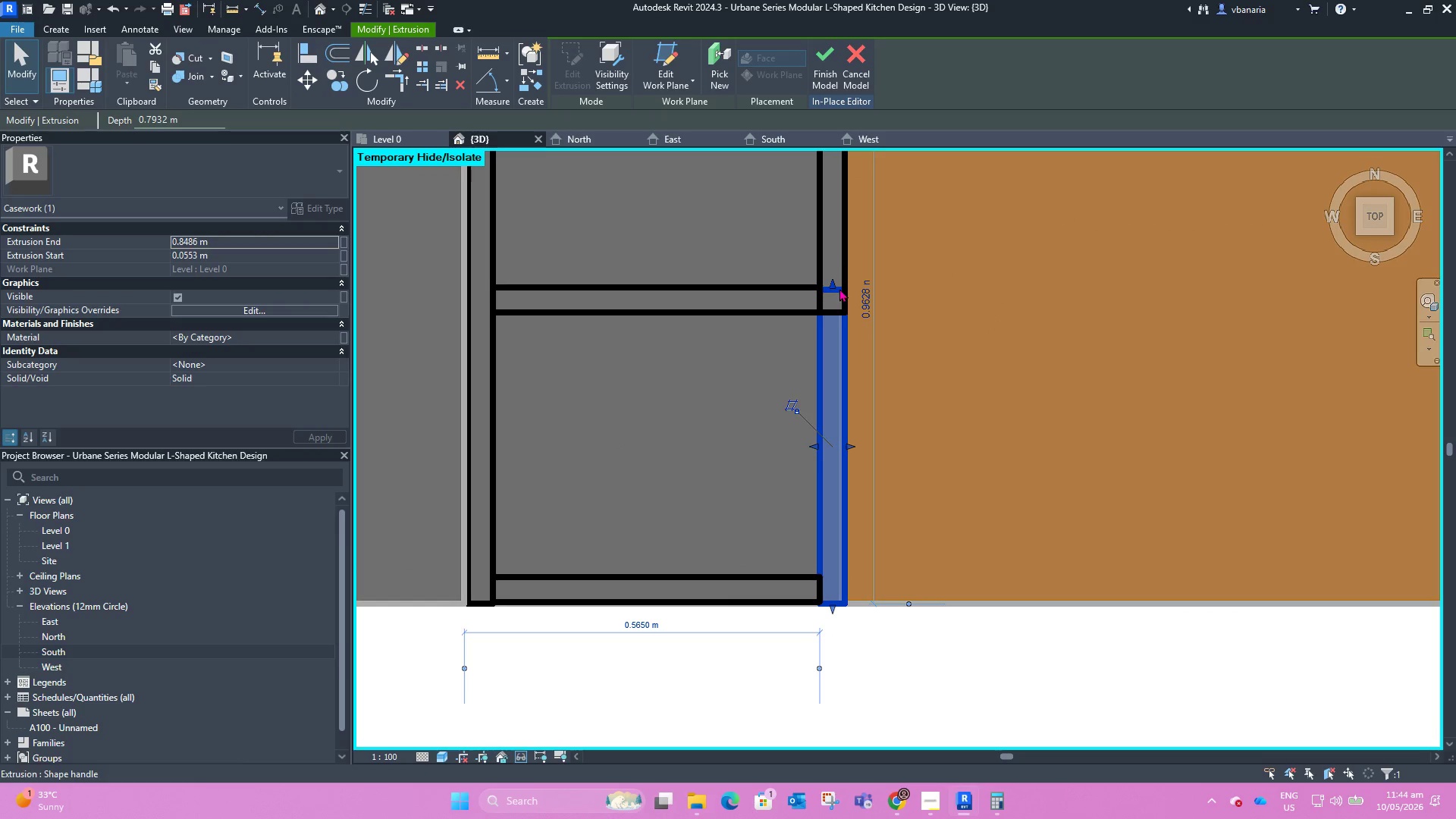 
scroll: coordinate [833, 588], scroll_direction: down, amount: 3.0
 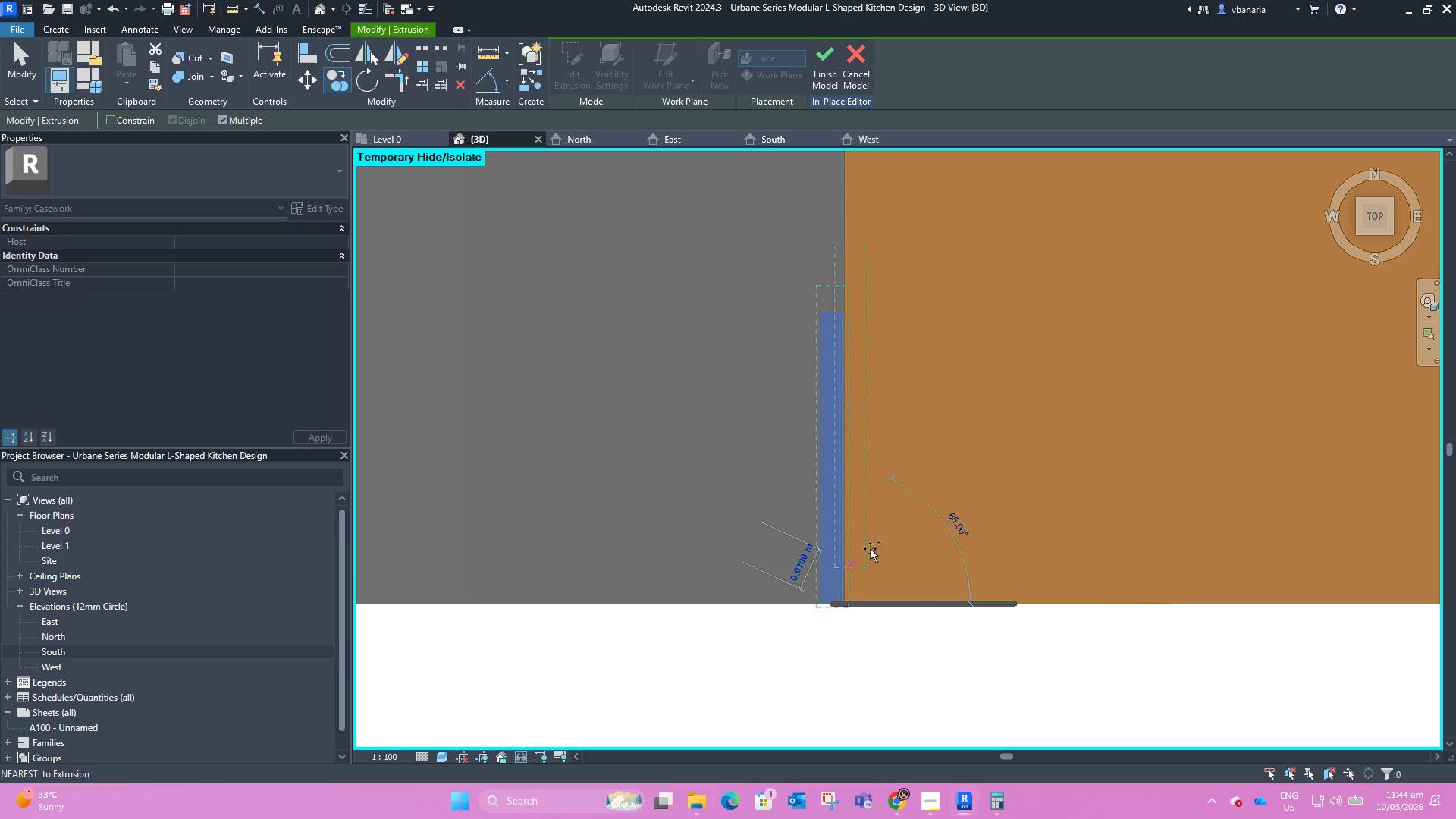 
left_click_drag(start_coordinate=[834, 287], to_coordinate=[833, 314])
 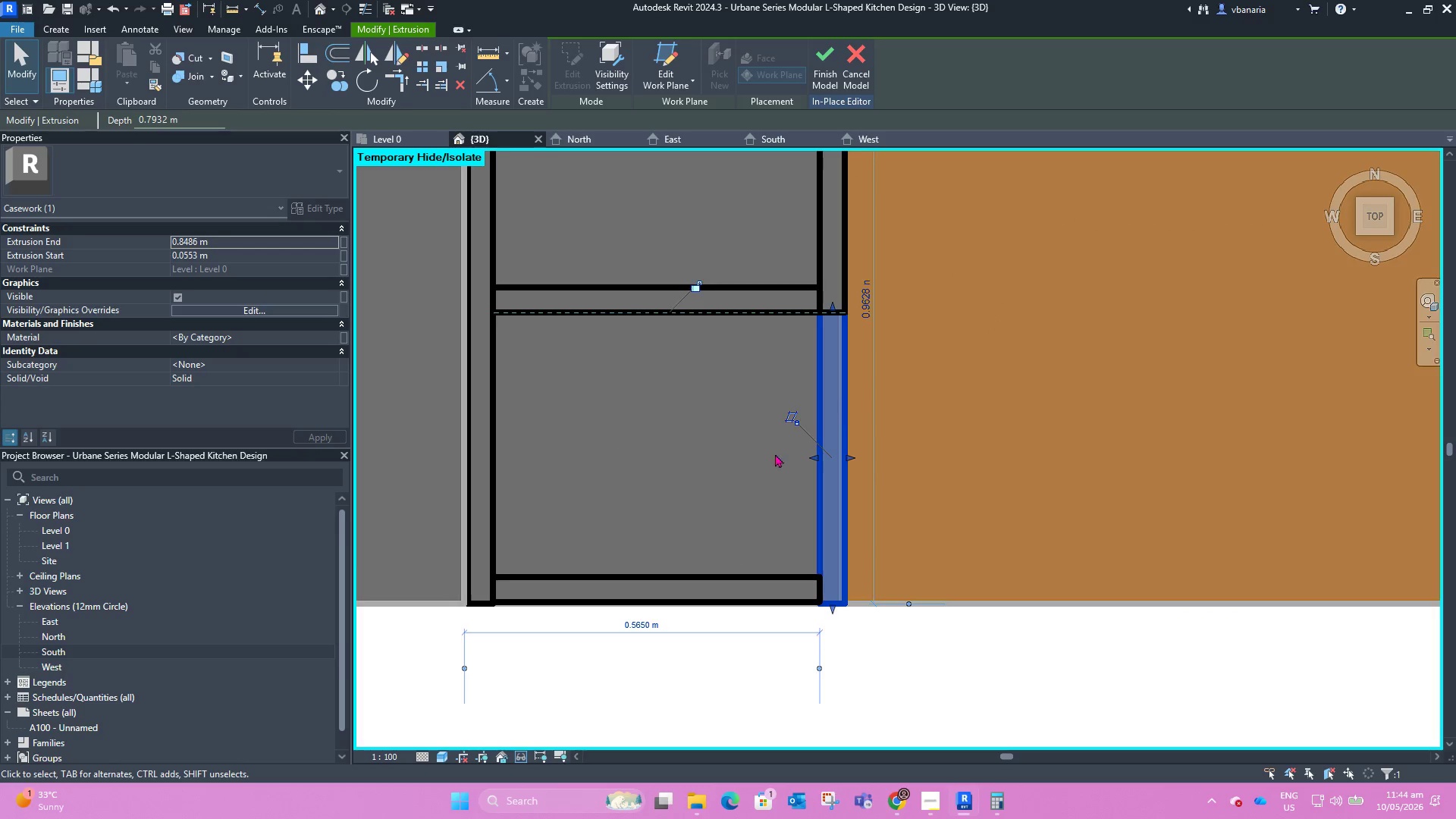 
left_click([881, 456])
 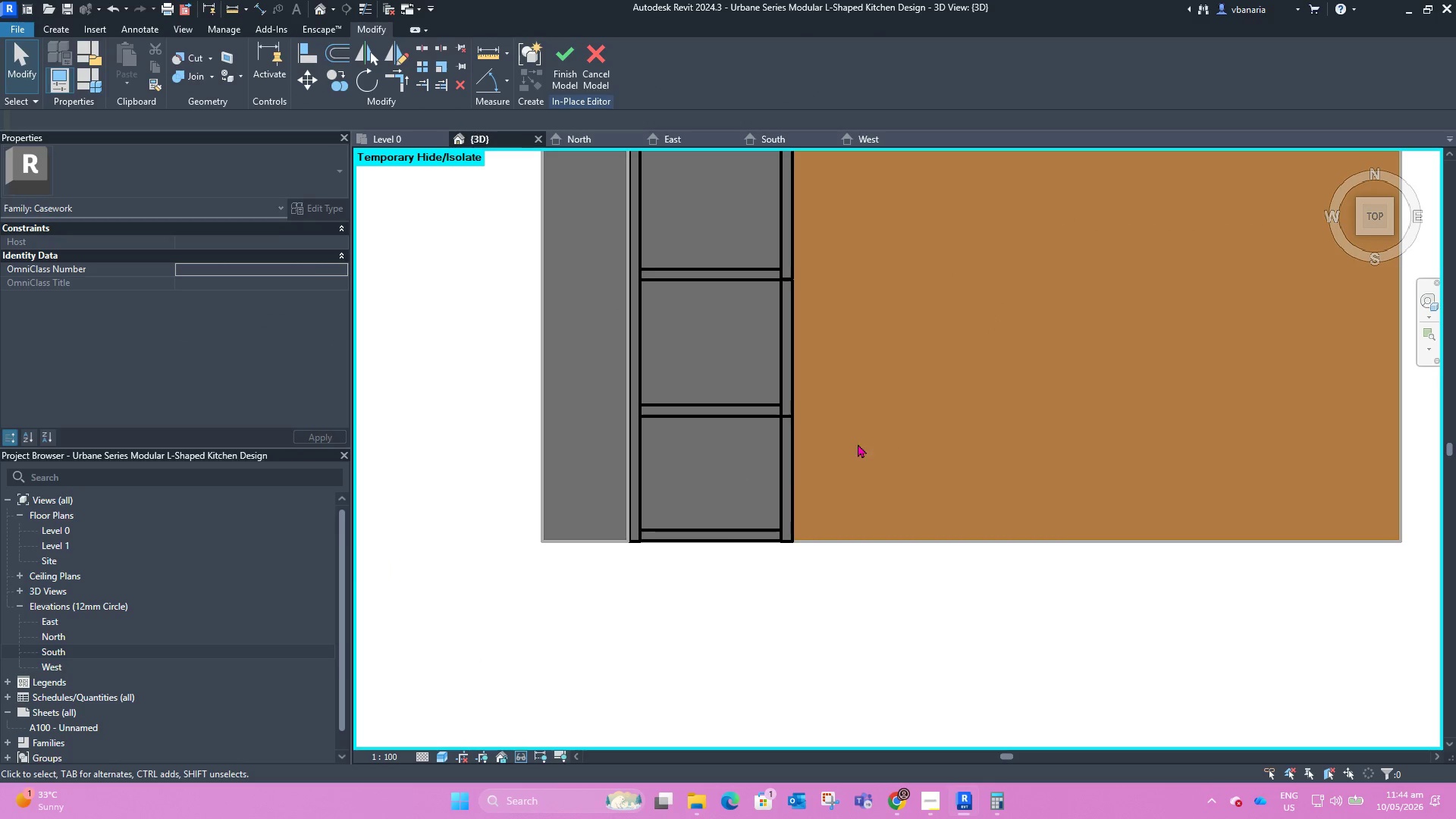 
scroll: coordinate [705, 571], scroll_direction: down, amount: 11.0
 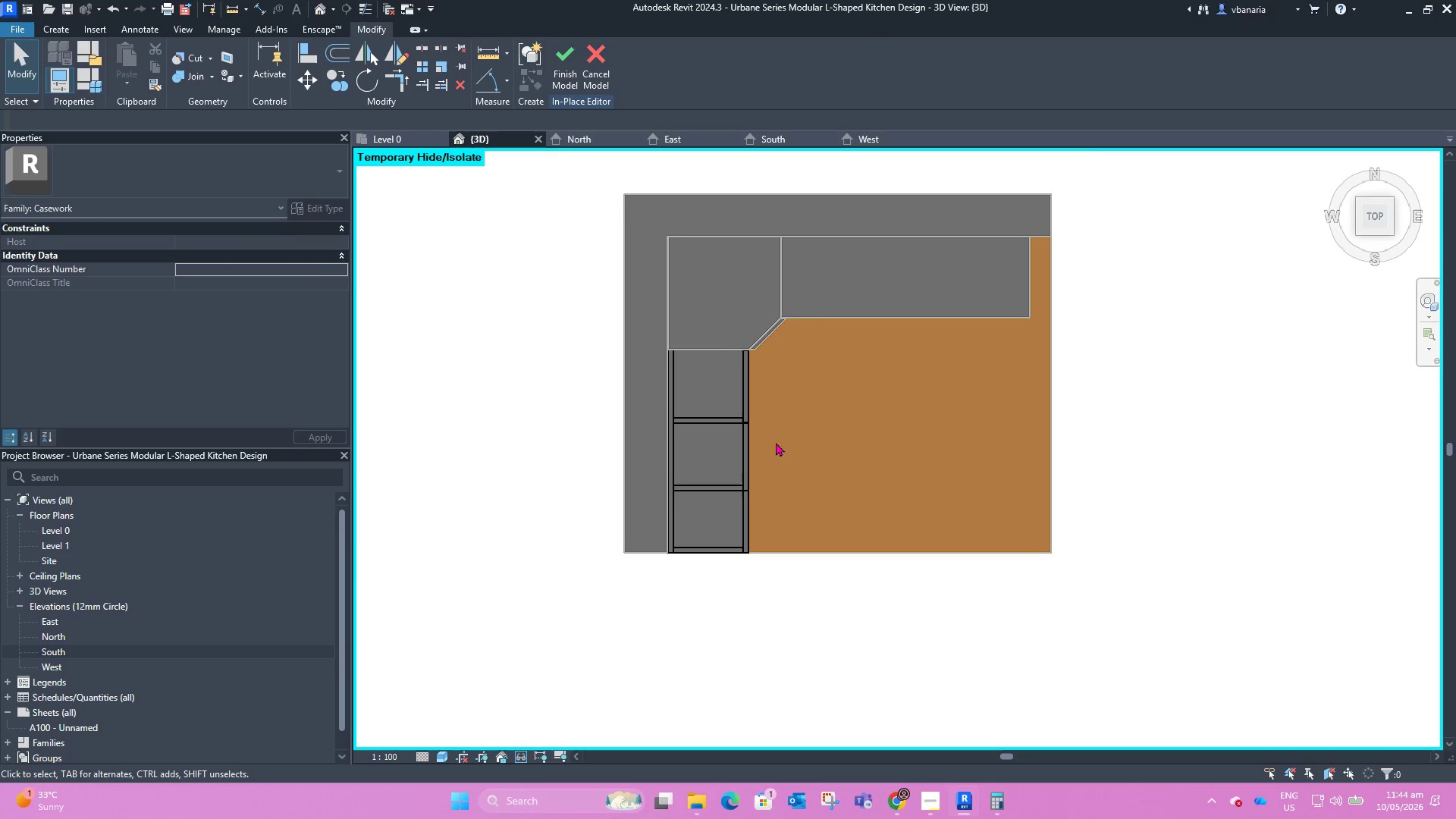 
scroll: coordinate [752, 491], scroll_direction: up, amount: 8.0
 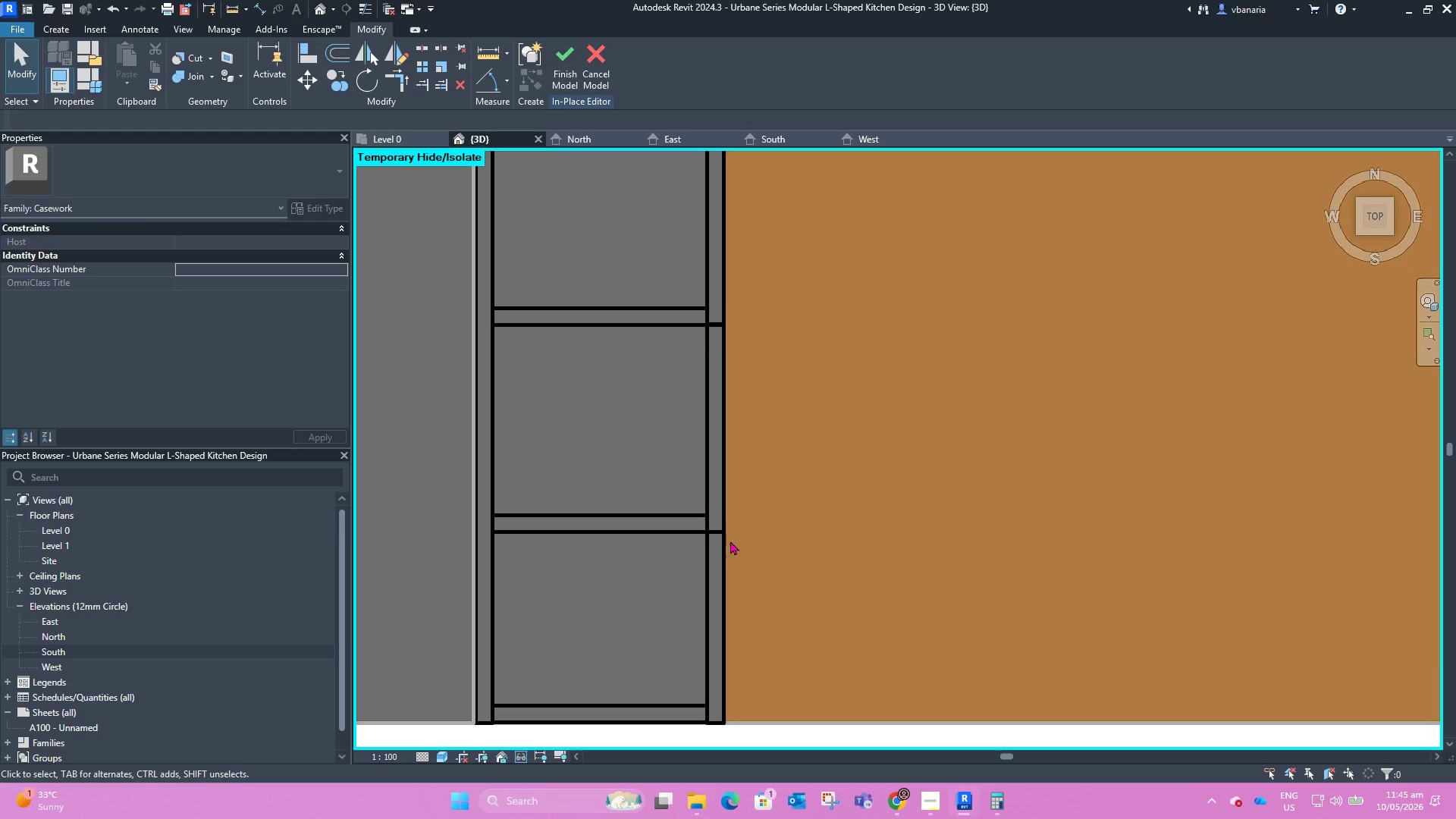 
left_click([723, 547])
 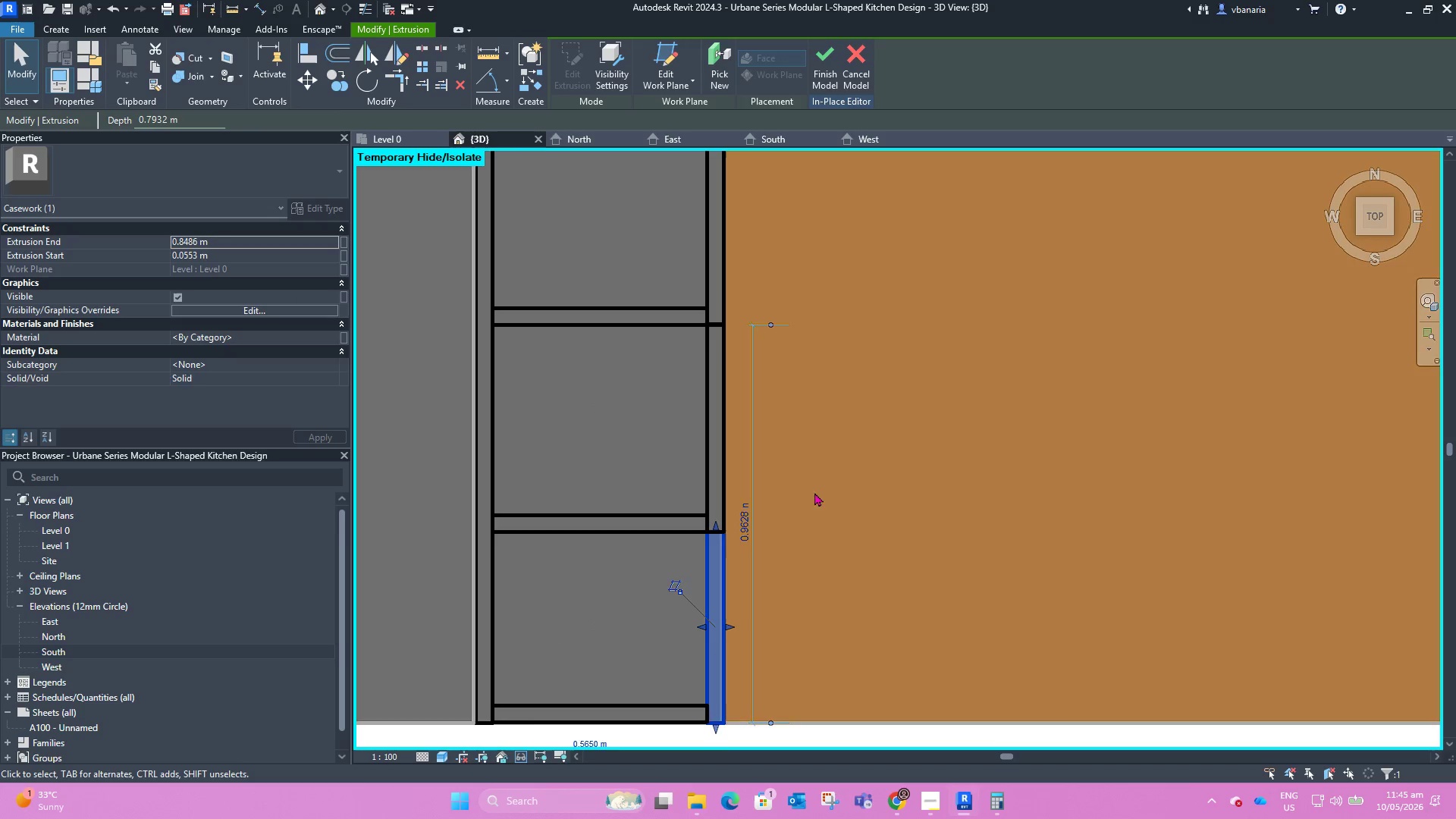 
scroll: coordinate [756, 577], scroll_direction: up, amount: 8.0
 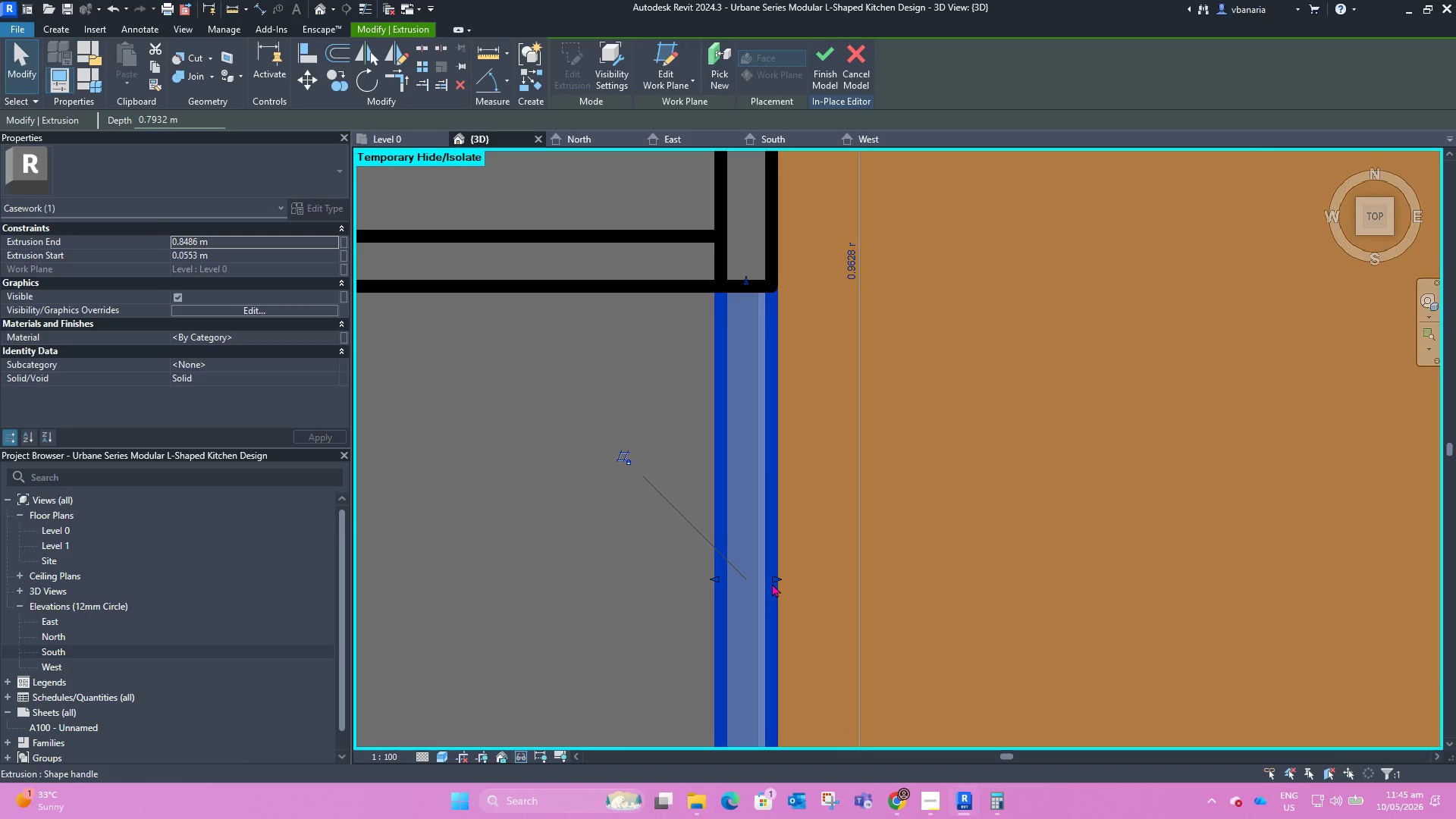 
left_click_drag(start_coordinate=[772, 583], to_coordinate=[752, 579])
 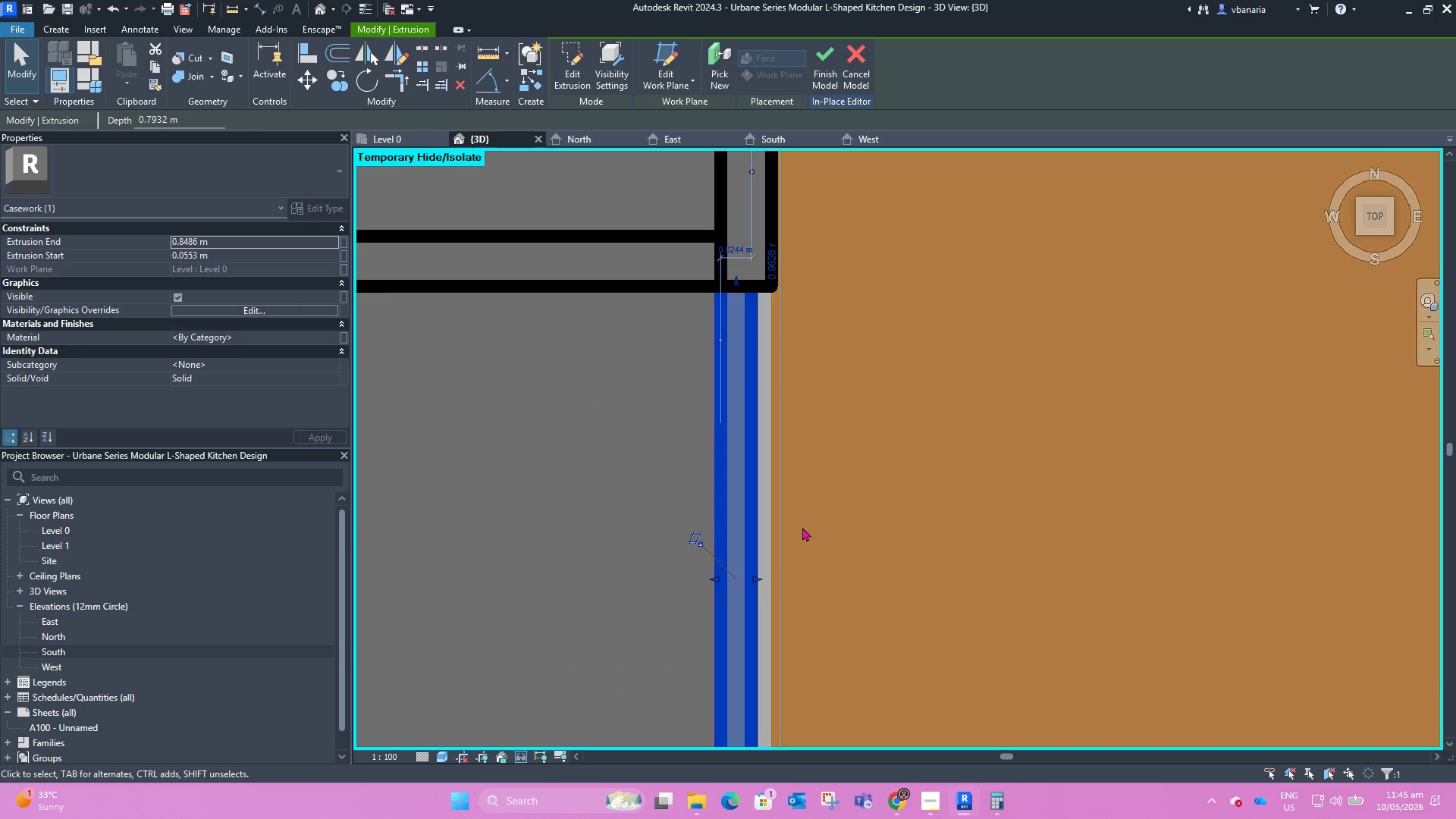 
scroll: coordinate [803, 525], scroll_direction: down, amount: 5.0
 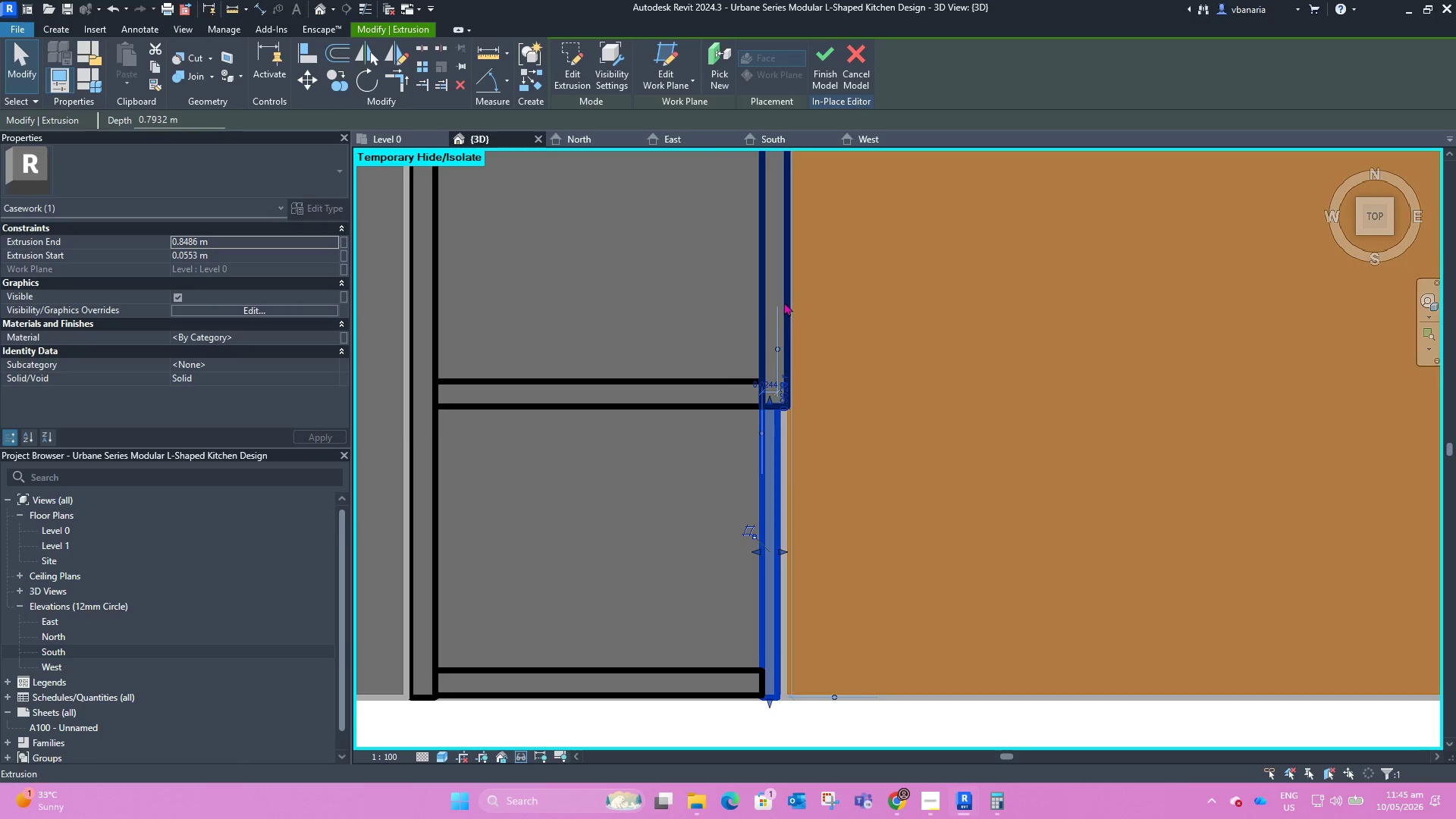 
scroll: coordinate [782, 343], scroll_direction: up, amount: 2.0
 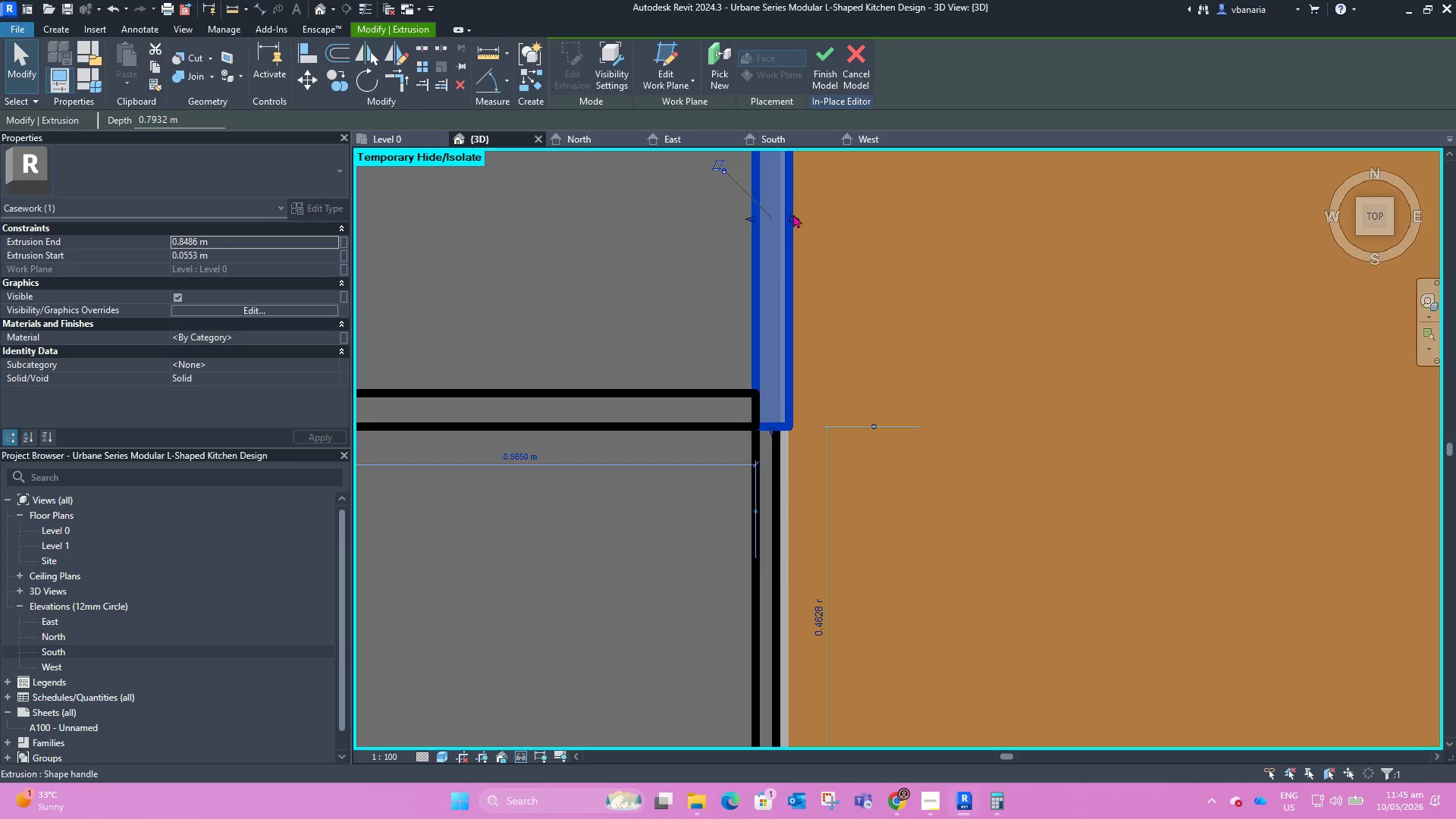 
left_click_drag(start_coordinate=[795, 218], to_coordinate=[777, 215])
 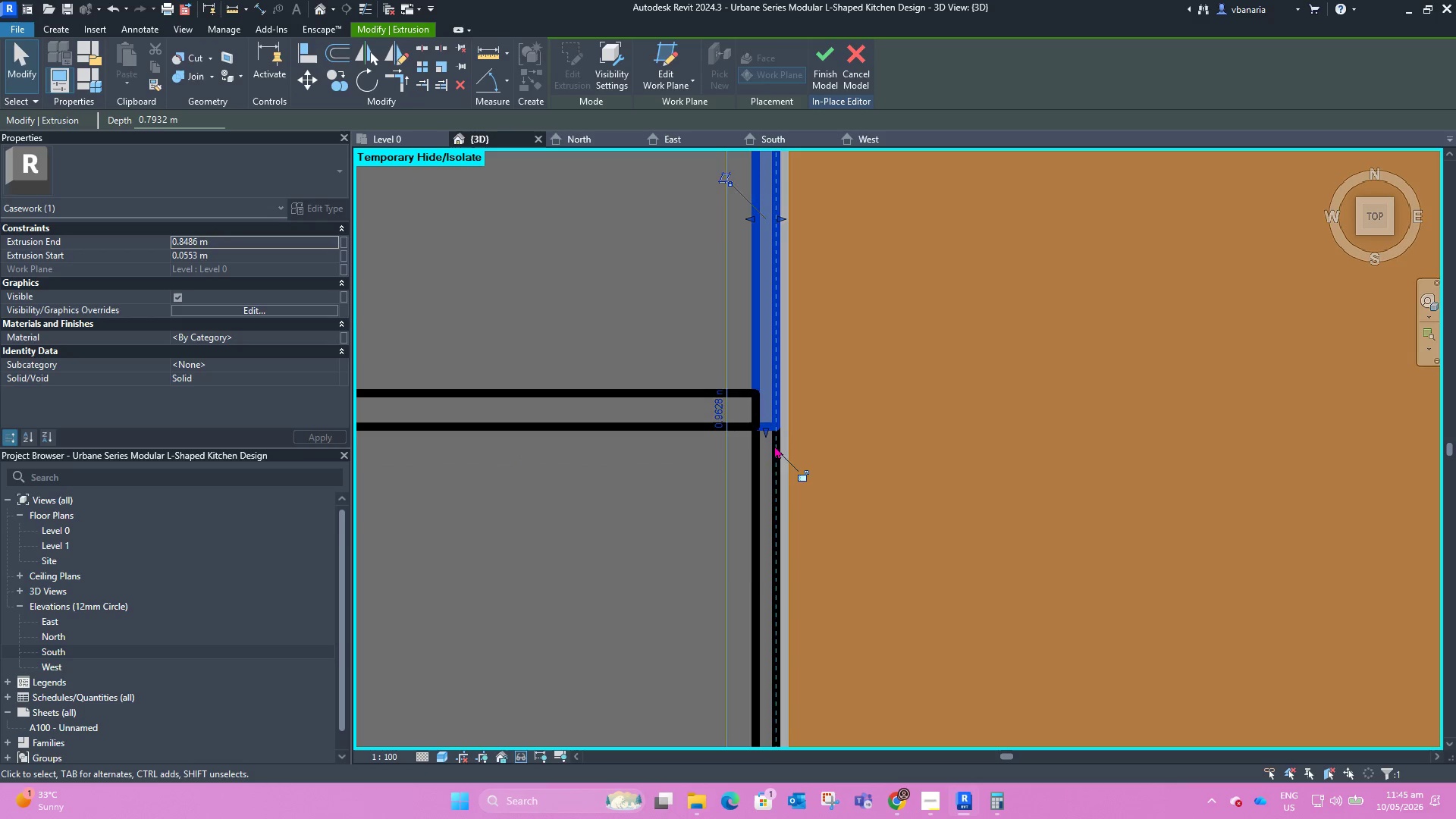 
scroll: coordinate [724, 570], scroll_direction: down, amount: 6.0
 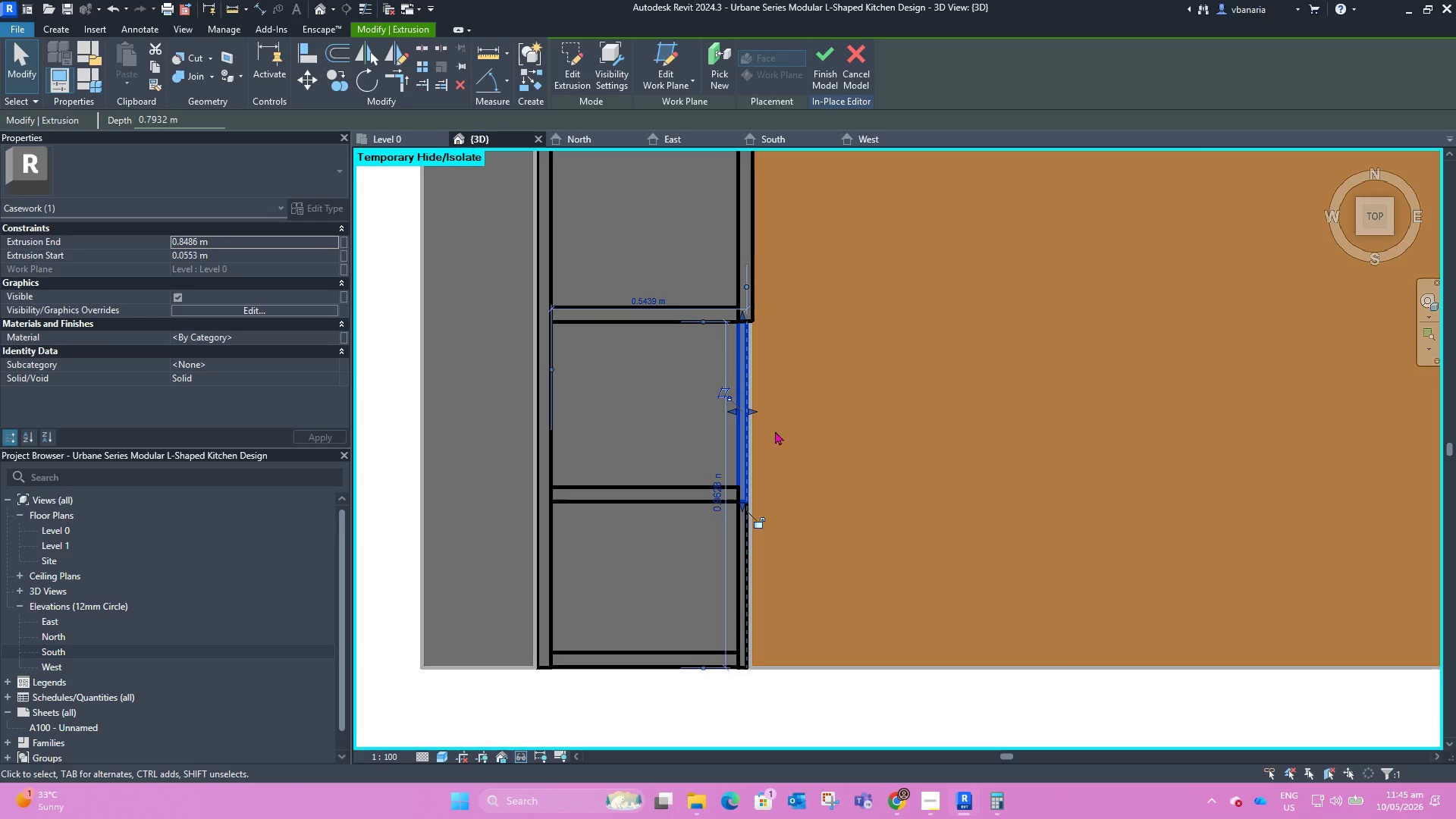 
scroll: coordinate [764, 367], scroll_direction: none, amount: 0.0
 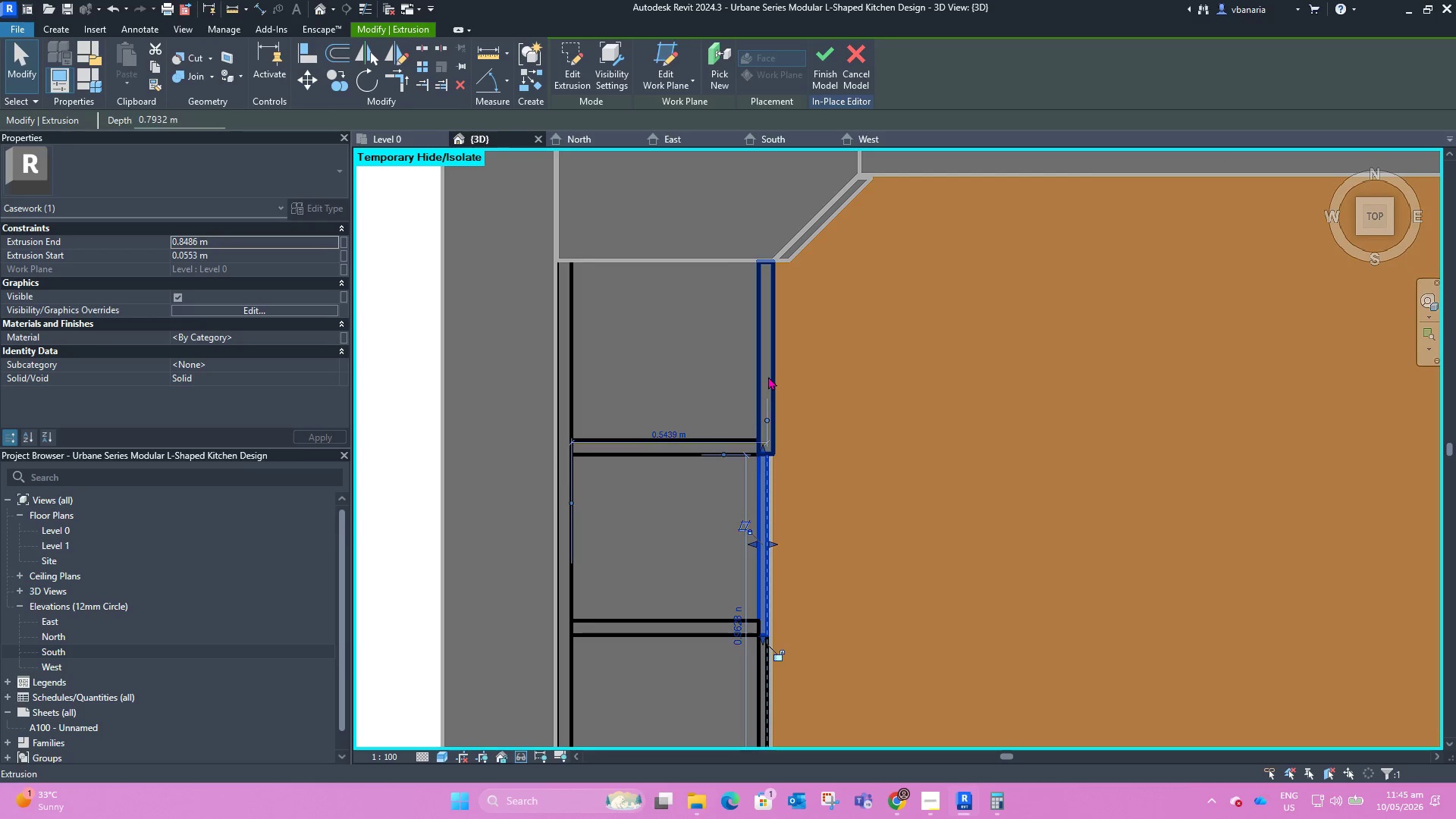 
left_click([768, 376])
 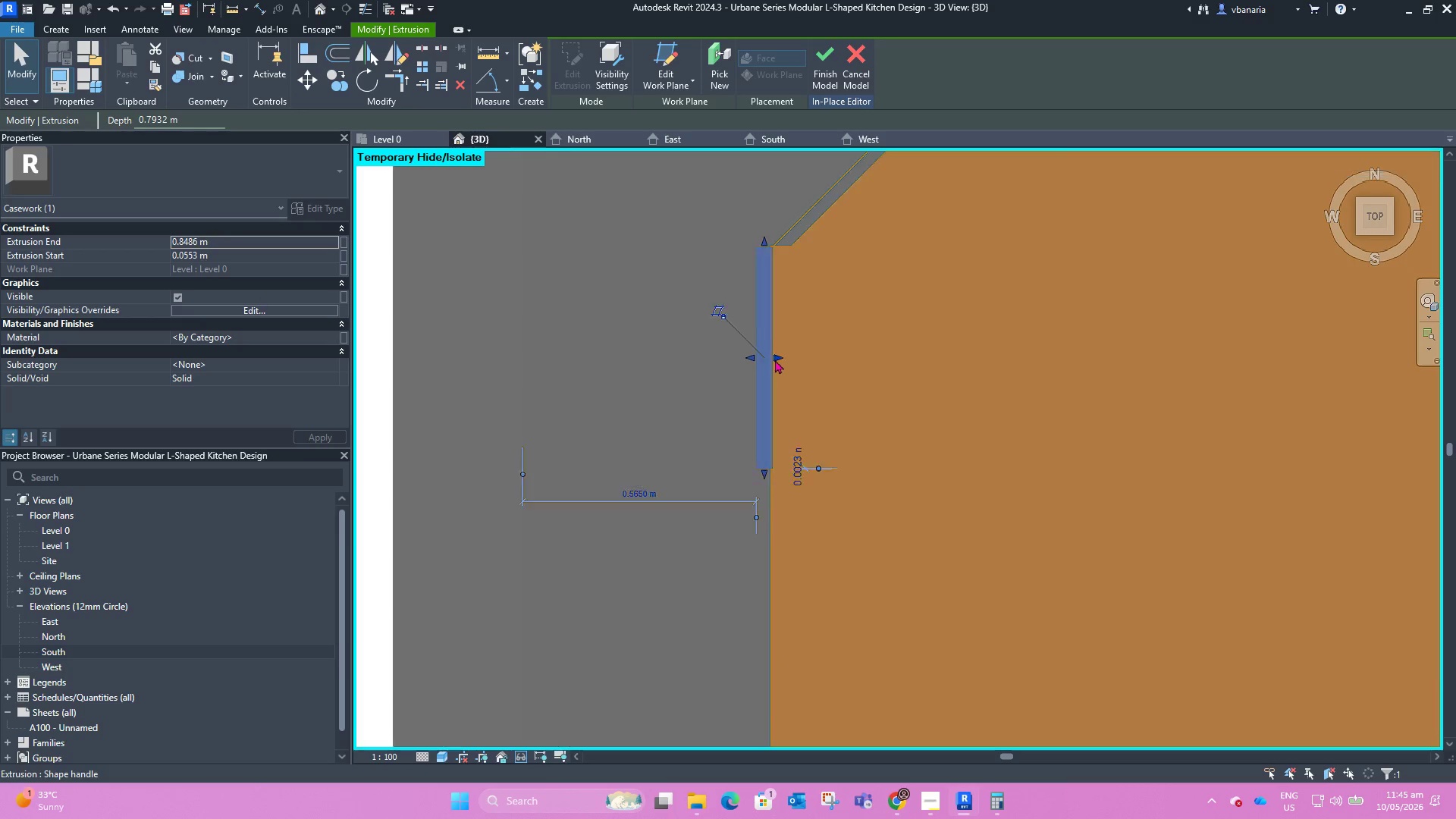 
left_click_drag(start_coordinate=[774, 355], to_coordinate=[759, 356])
 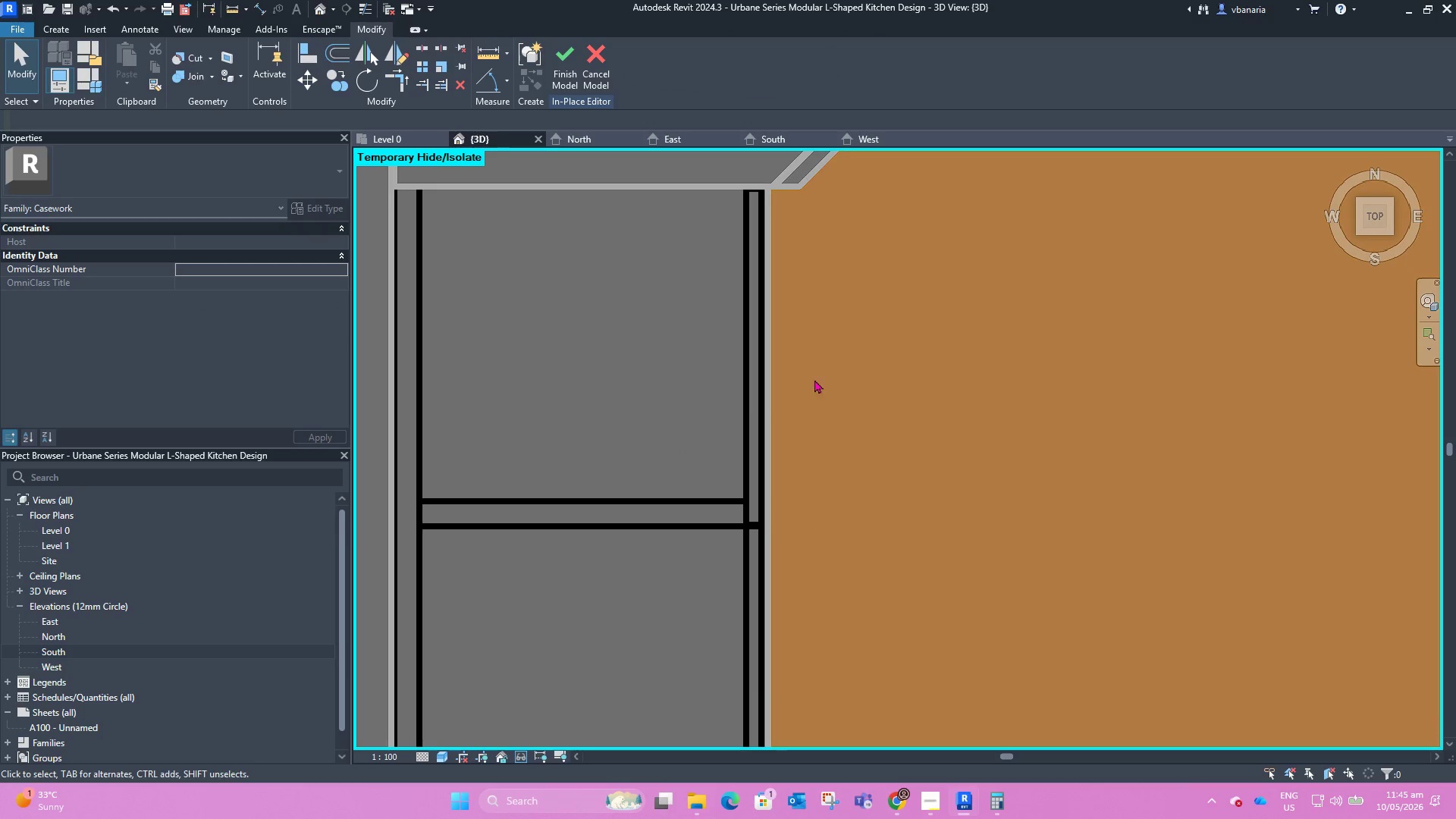 
scroll: coordinate [776, 359], scroll_direction: up, amount: 4.0
 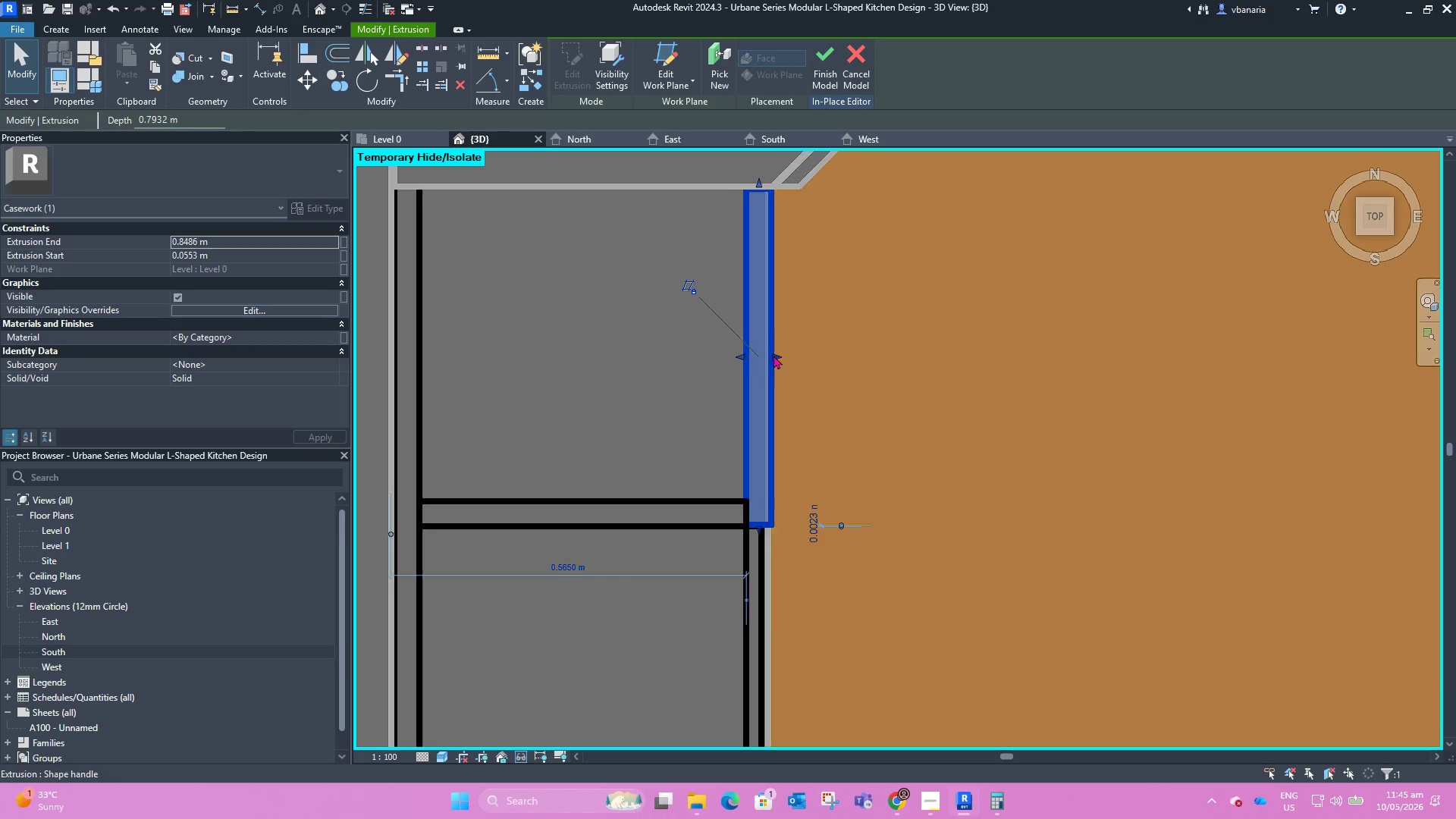 
scroll: coordinate [733, 407], scroll_direction: down, amount: 8.0
 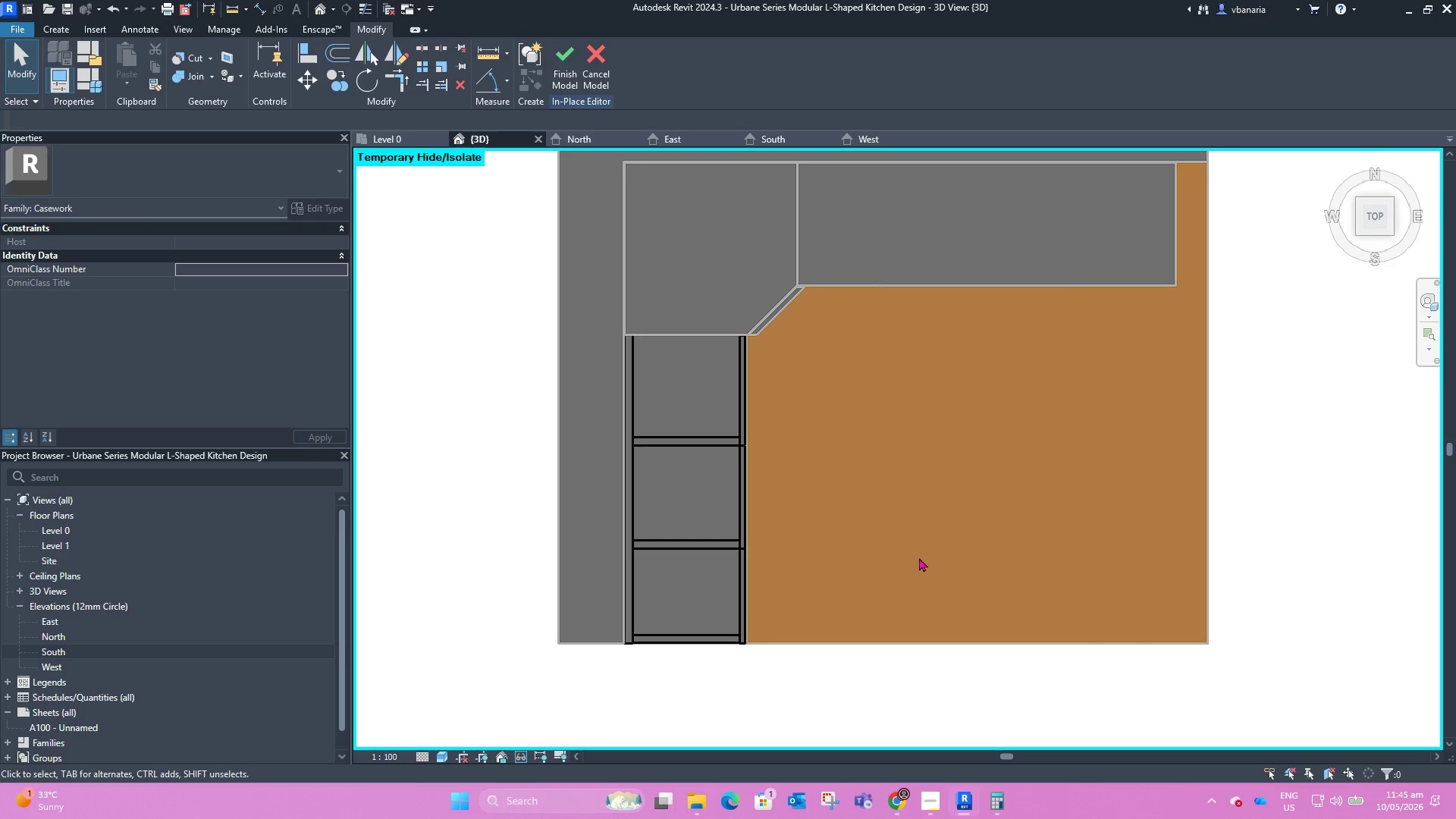 
hold_key(key=ShiftLeft, duration=1.24)
 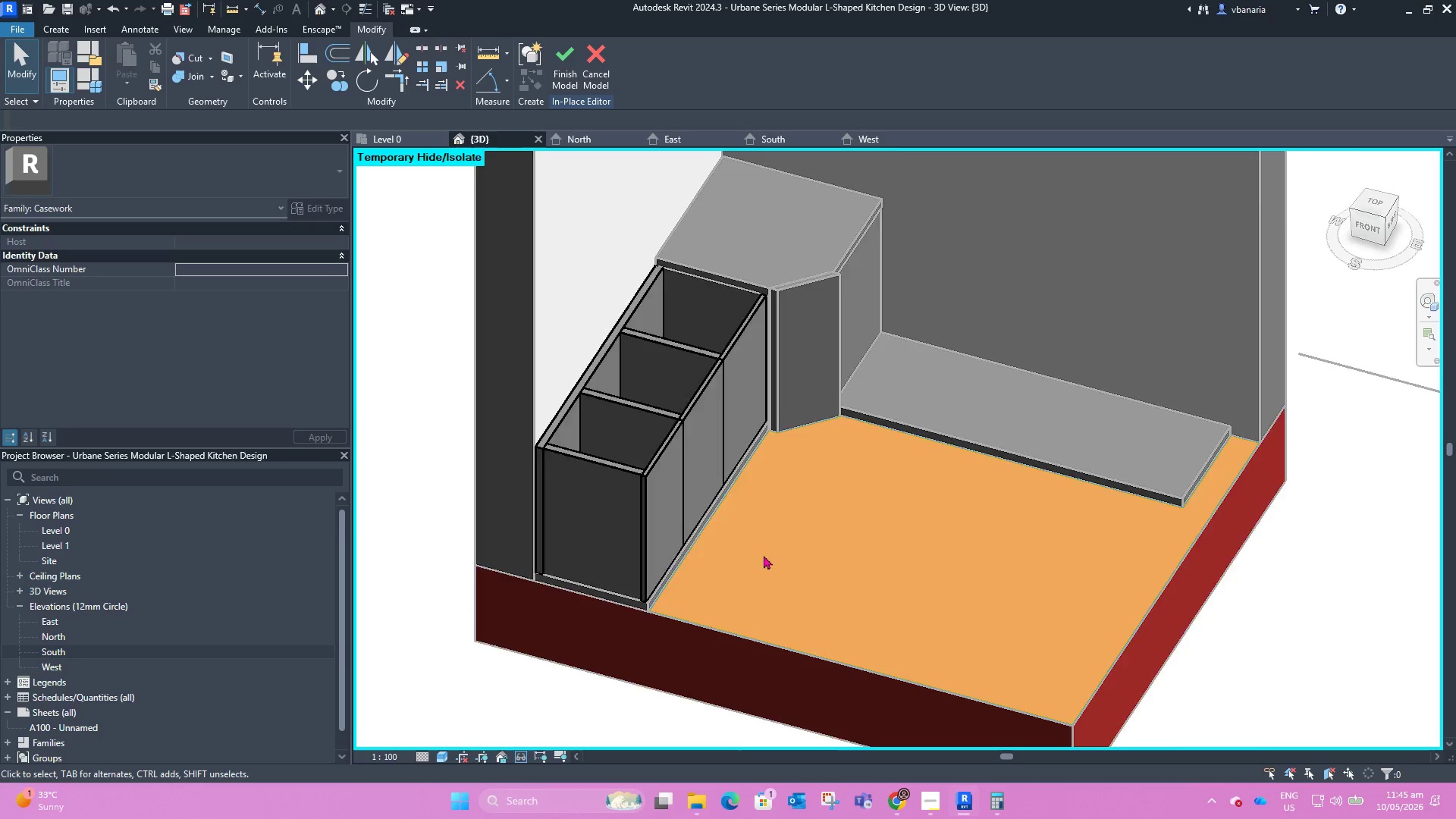 
scroll: coordinate [566, 637], scroll_direction: up, amount: 13.0
 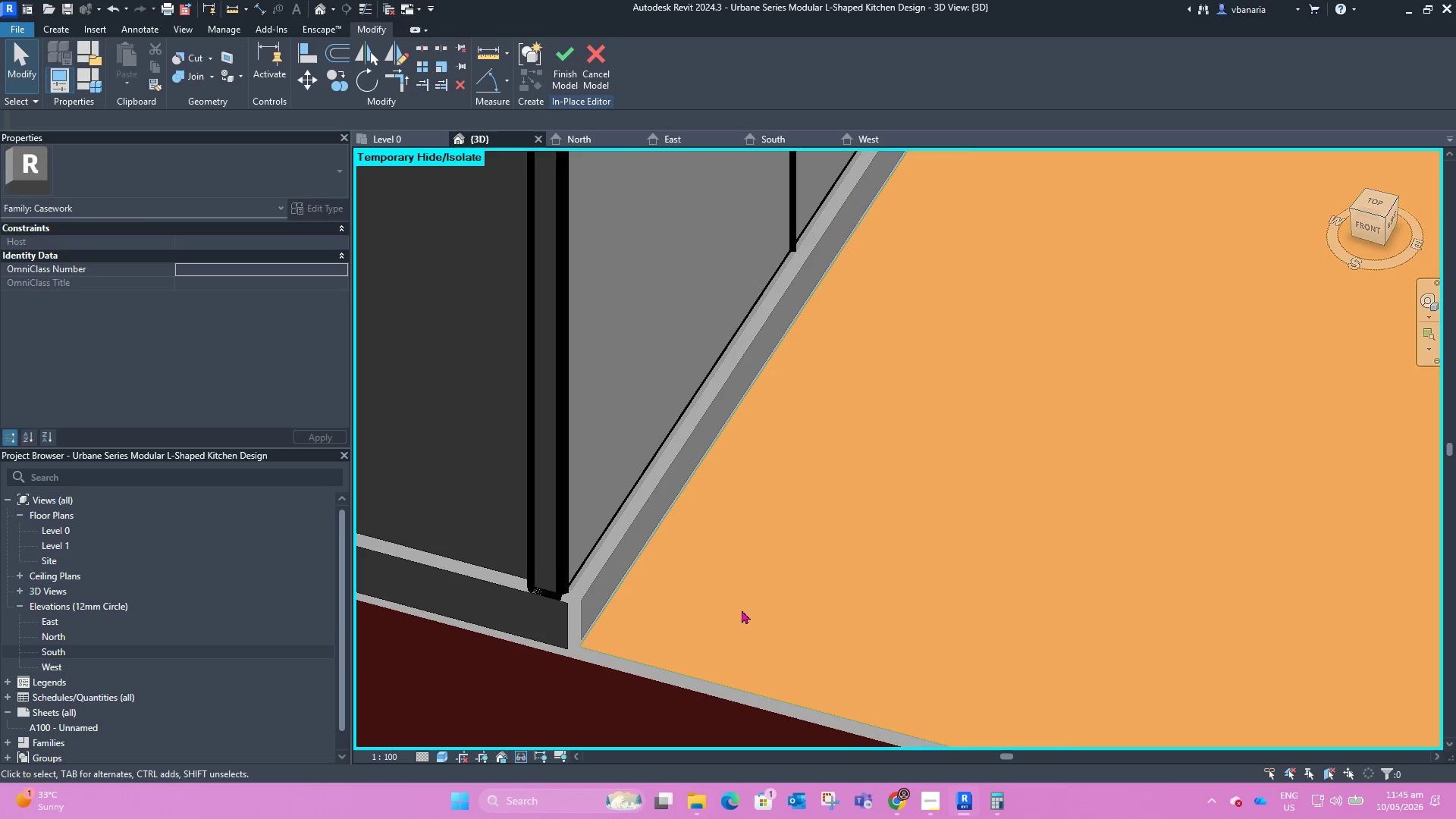 
scroll: coordinate [770, 625], scroll_direction: down, amount: 12.0
 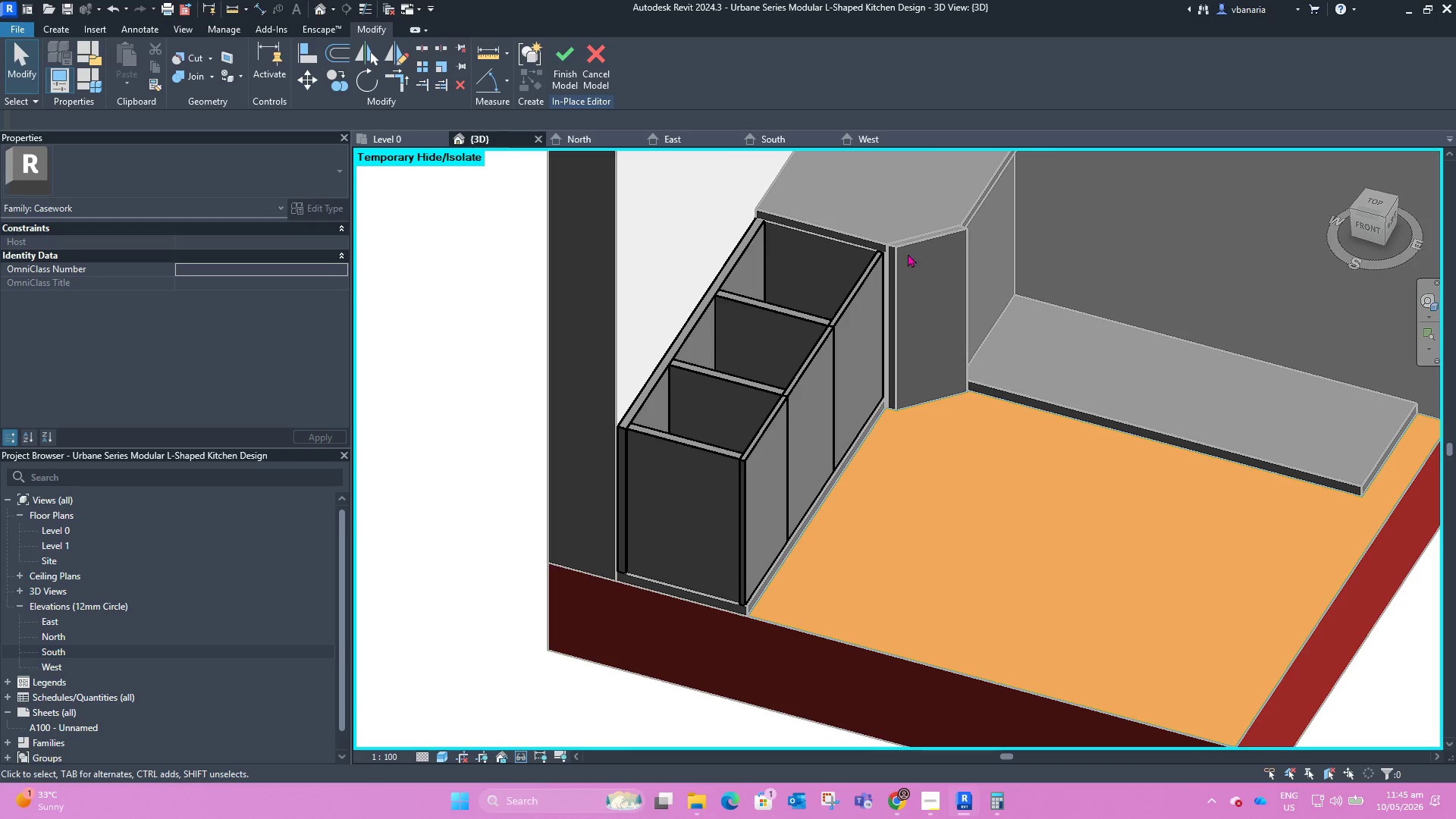 
scroll: coordinate [812, 337], scroll_direction: up, amount: 5.0
 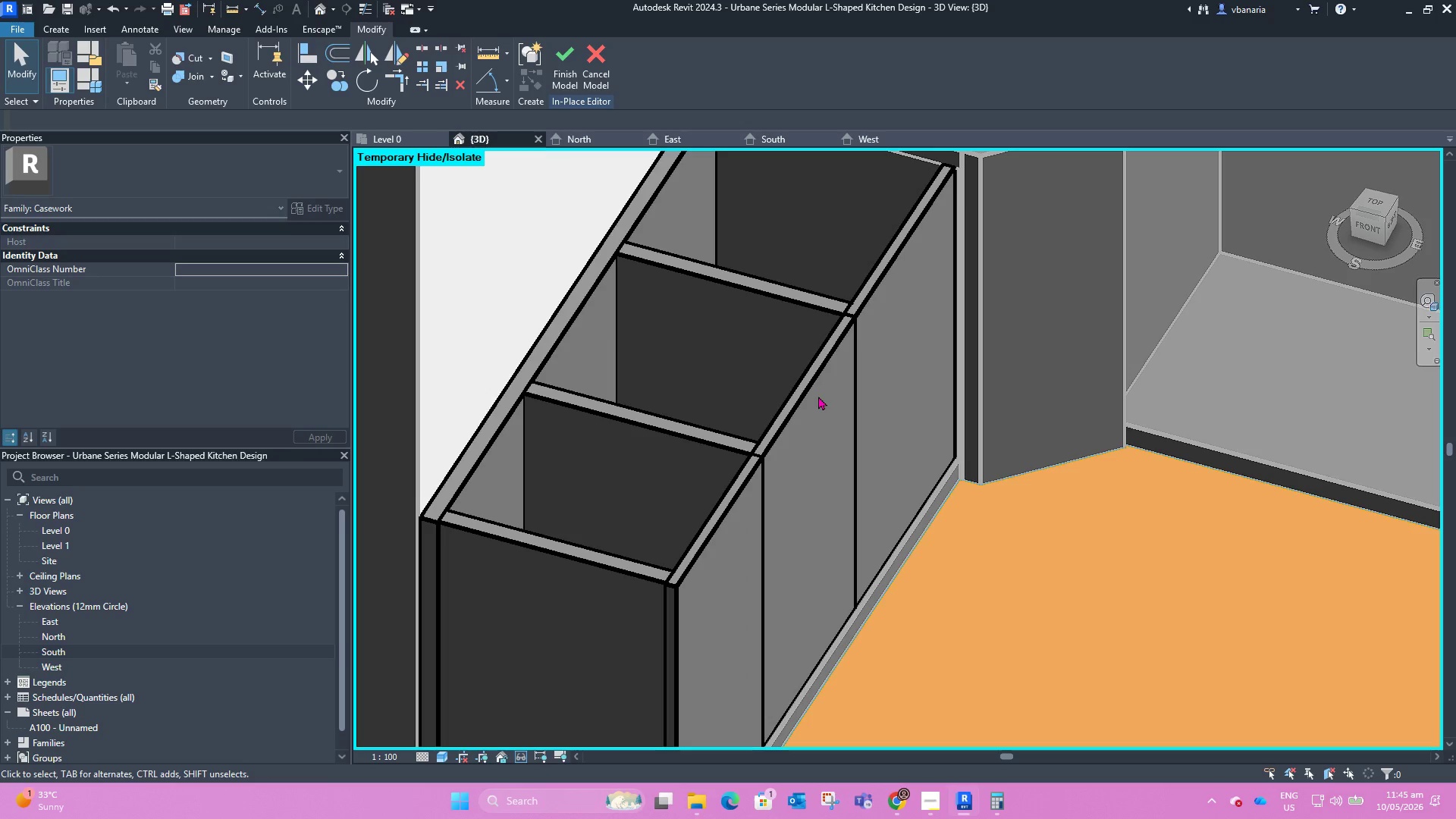 
scroll: coordinate [840, 469], scroll_direction: down, amount: 2.0
 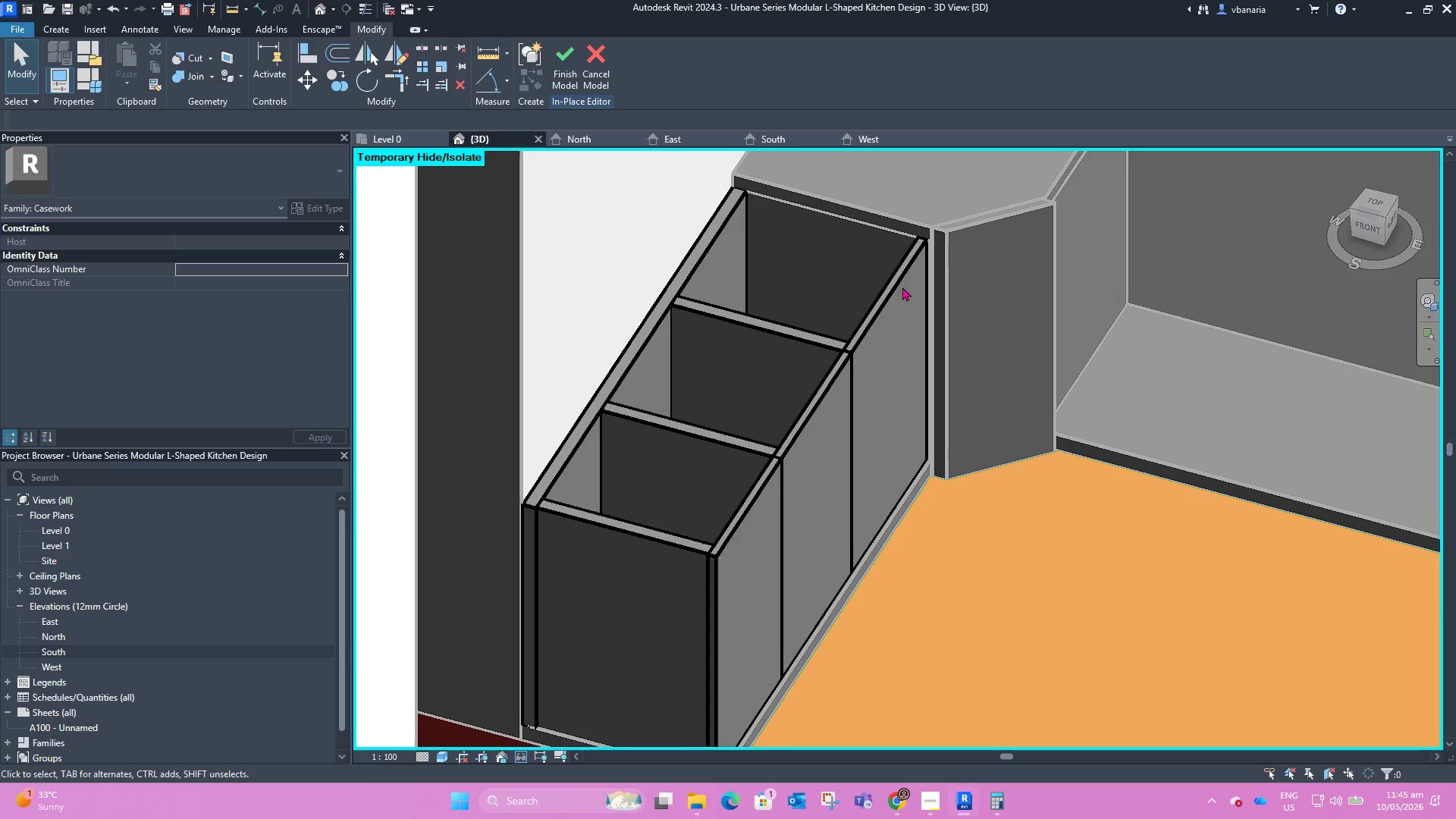 
scroll: coordinate [860, 310], scroll_direction: up, amount: 8.0
 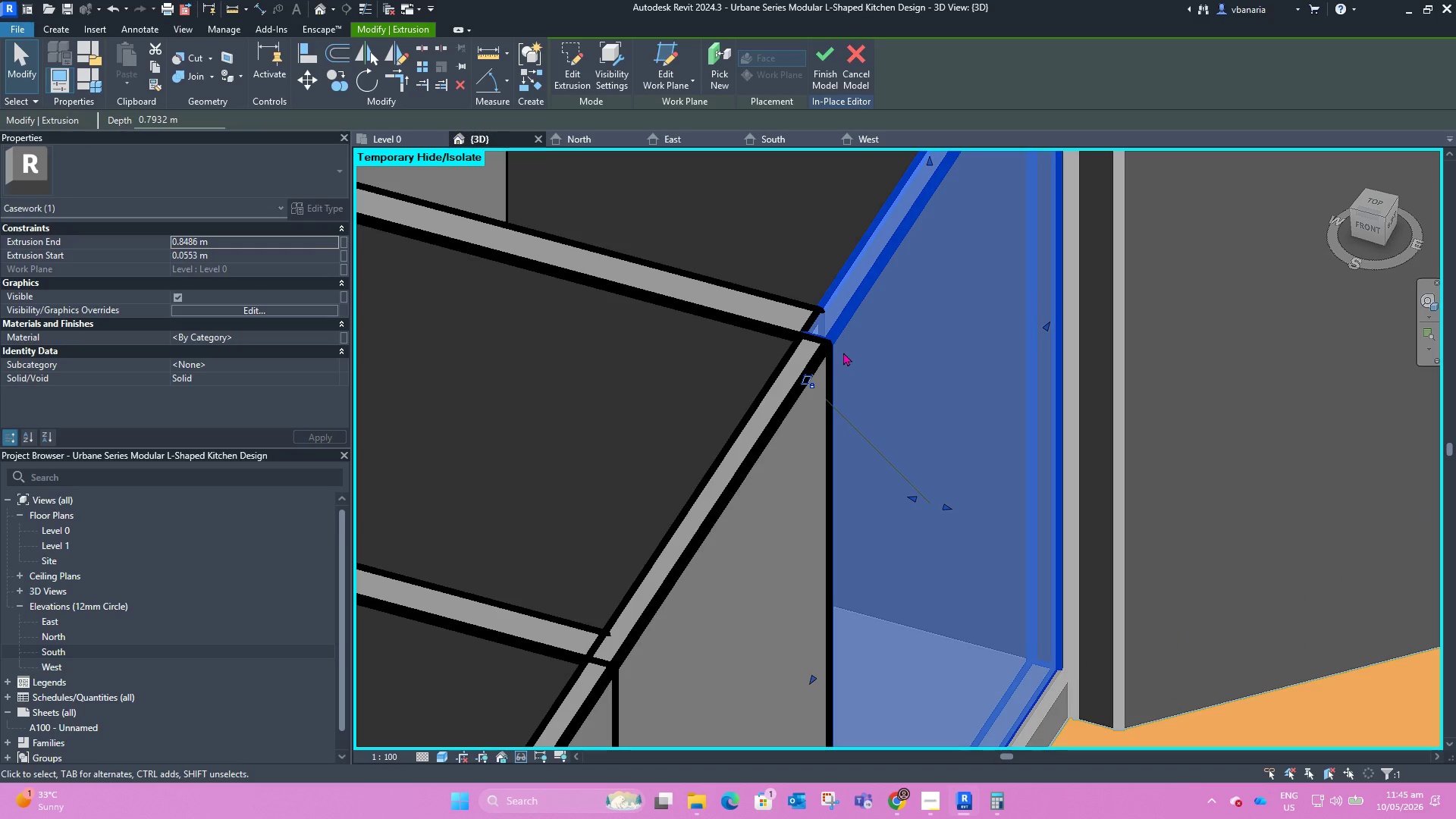 
scroll: coordinate [845, 360], scroll_direction: down, amount: 3.0
 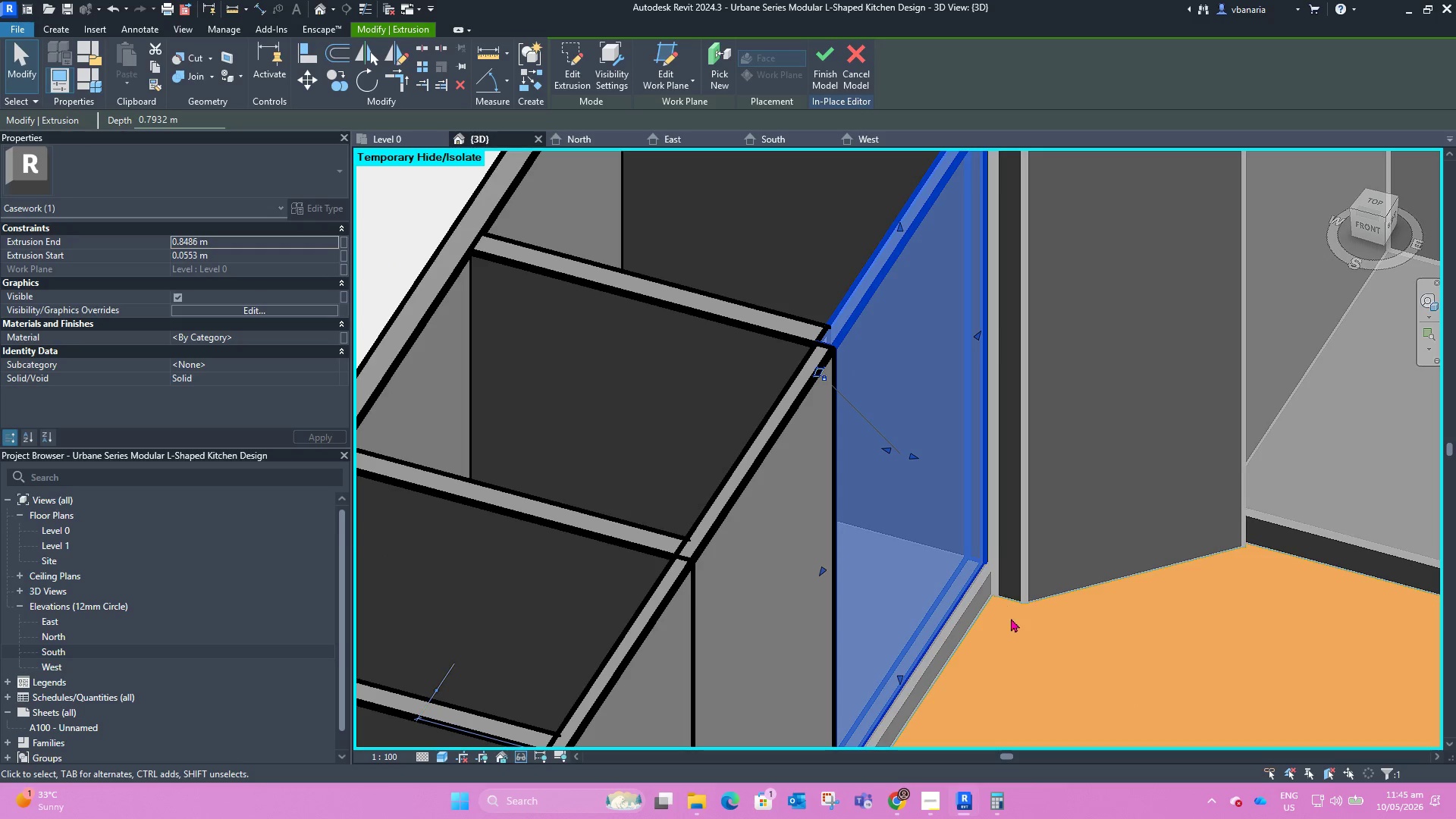 
left_click([1013, 623])
 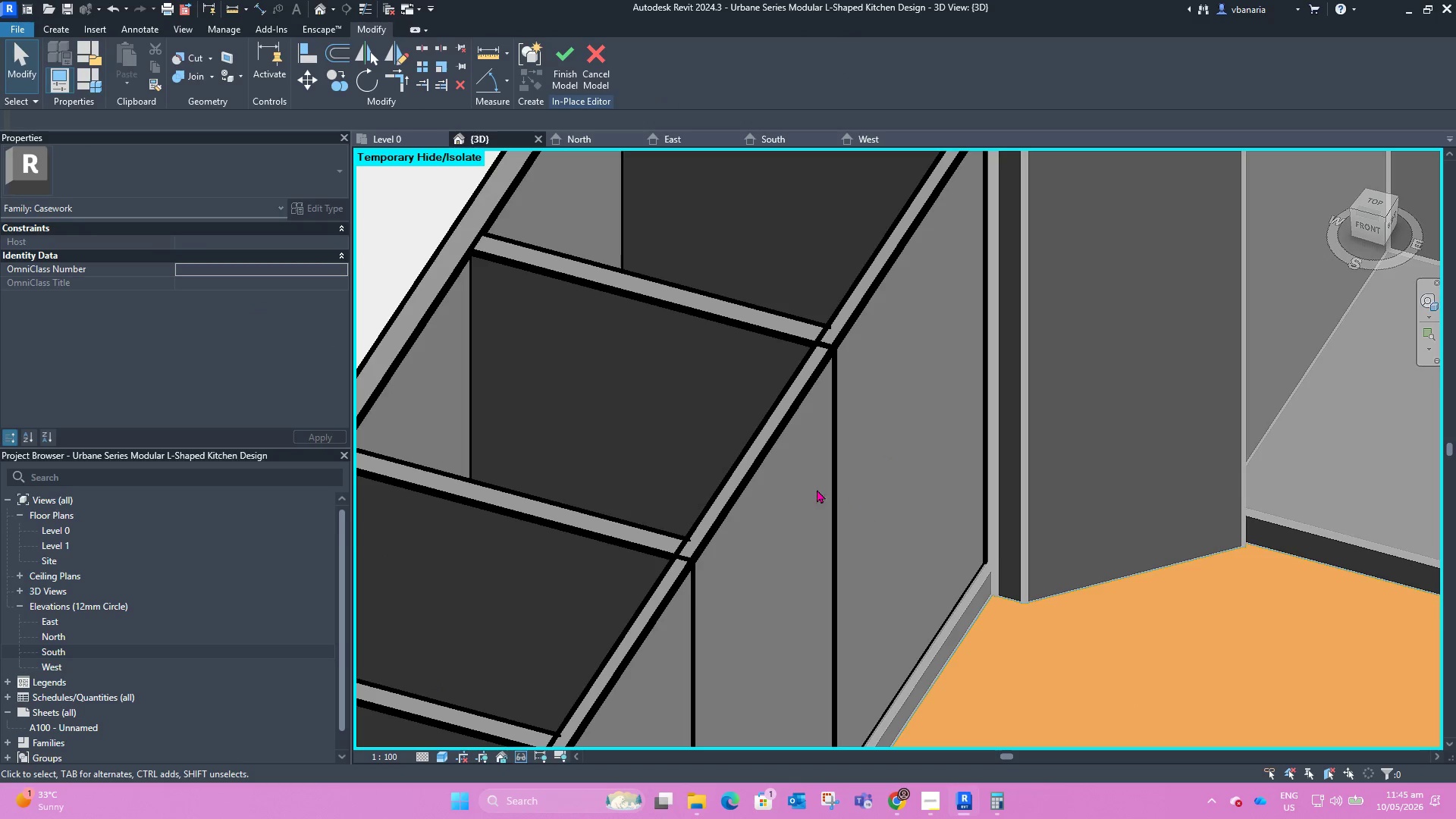 
scroll: coordinate [784, 490], scroll_direction: down, amount: 4.0
 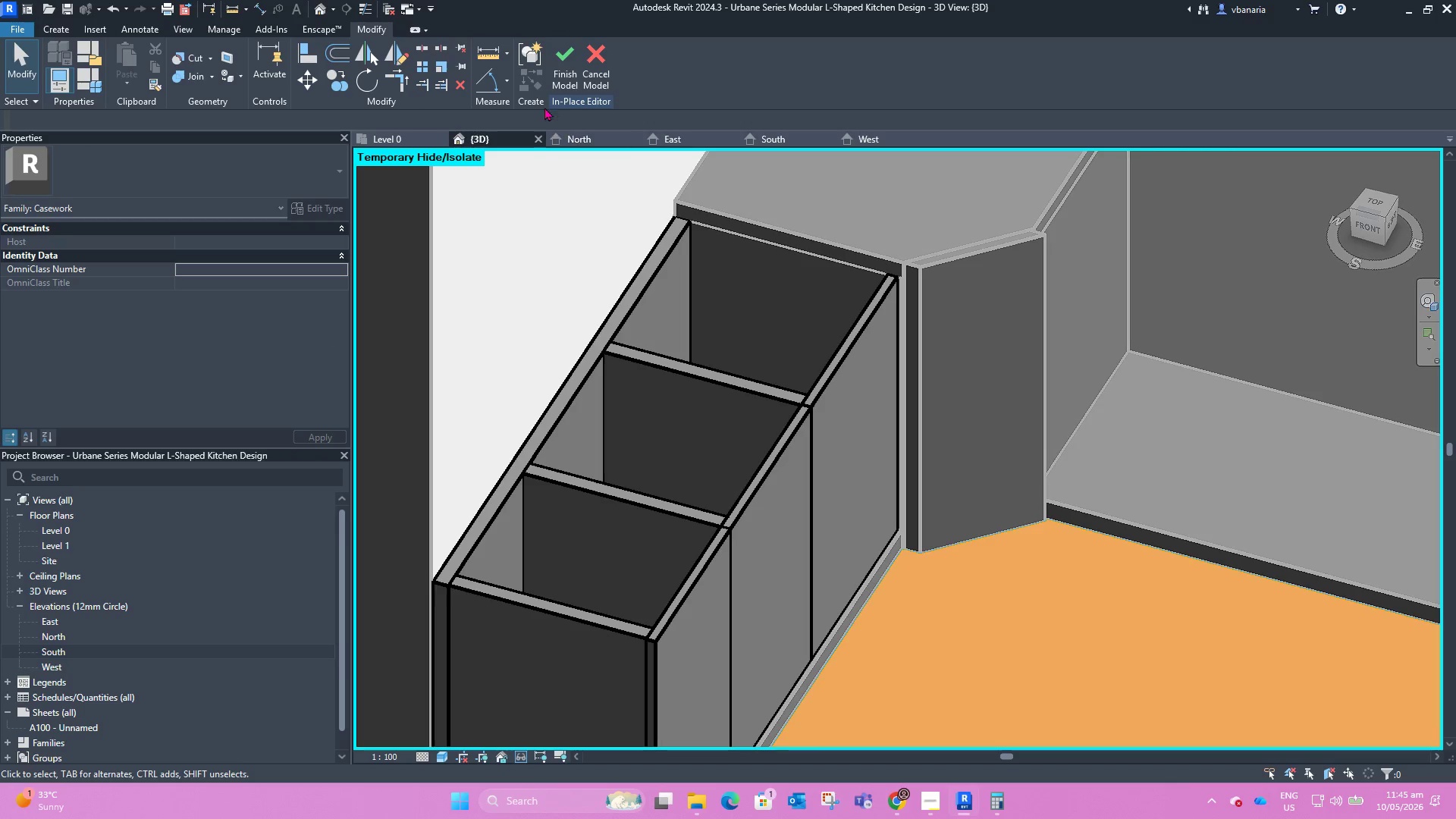 
left_click([557, 77])
 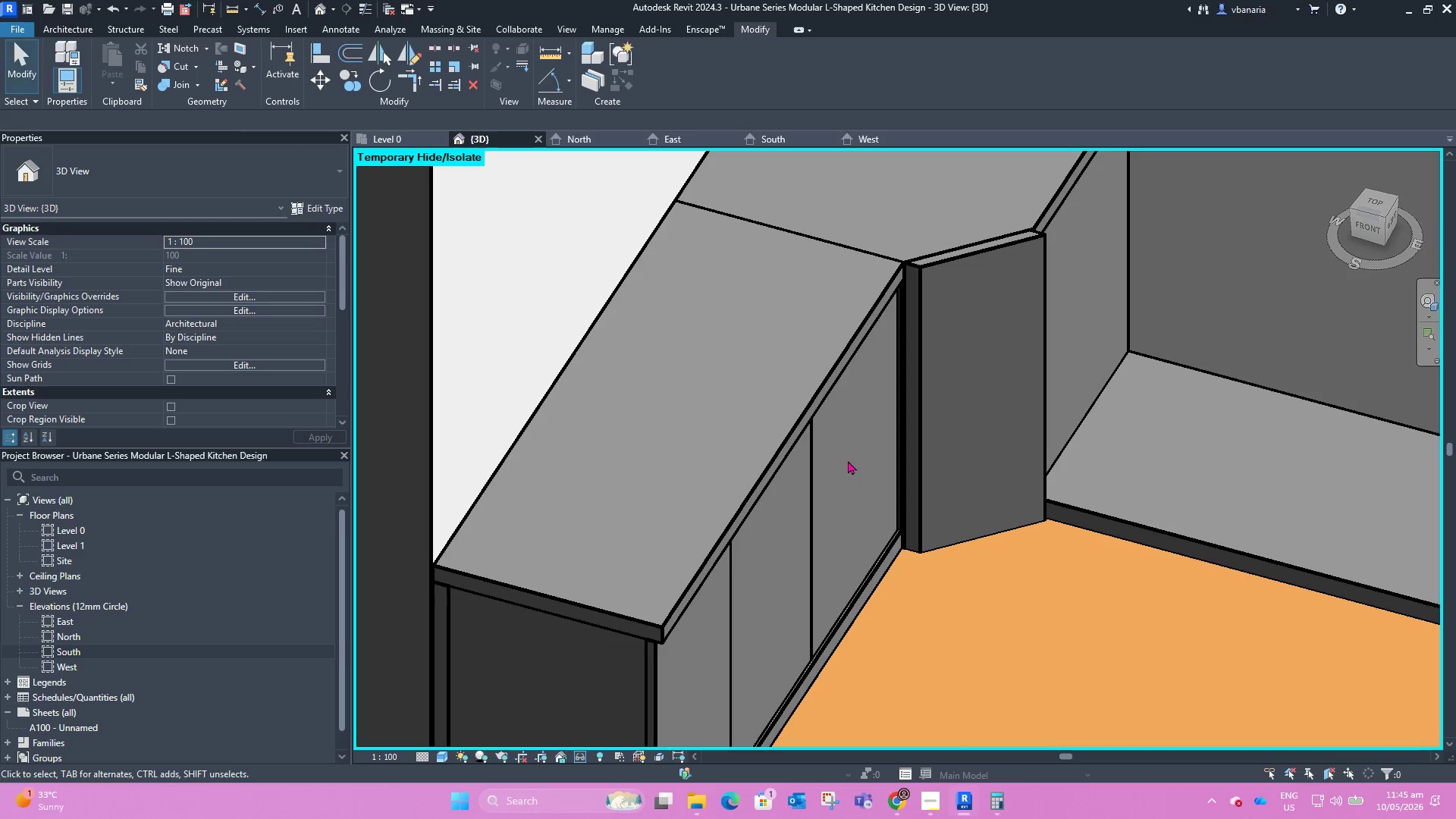 
scroll: coordinate [707, 477], scroll_direction: down, amount: 3.0
 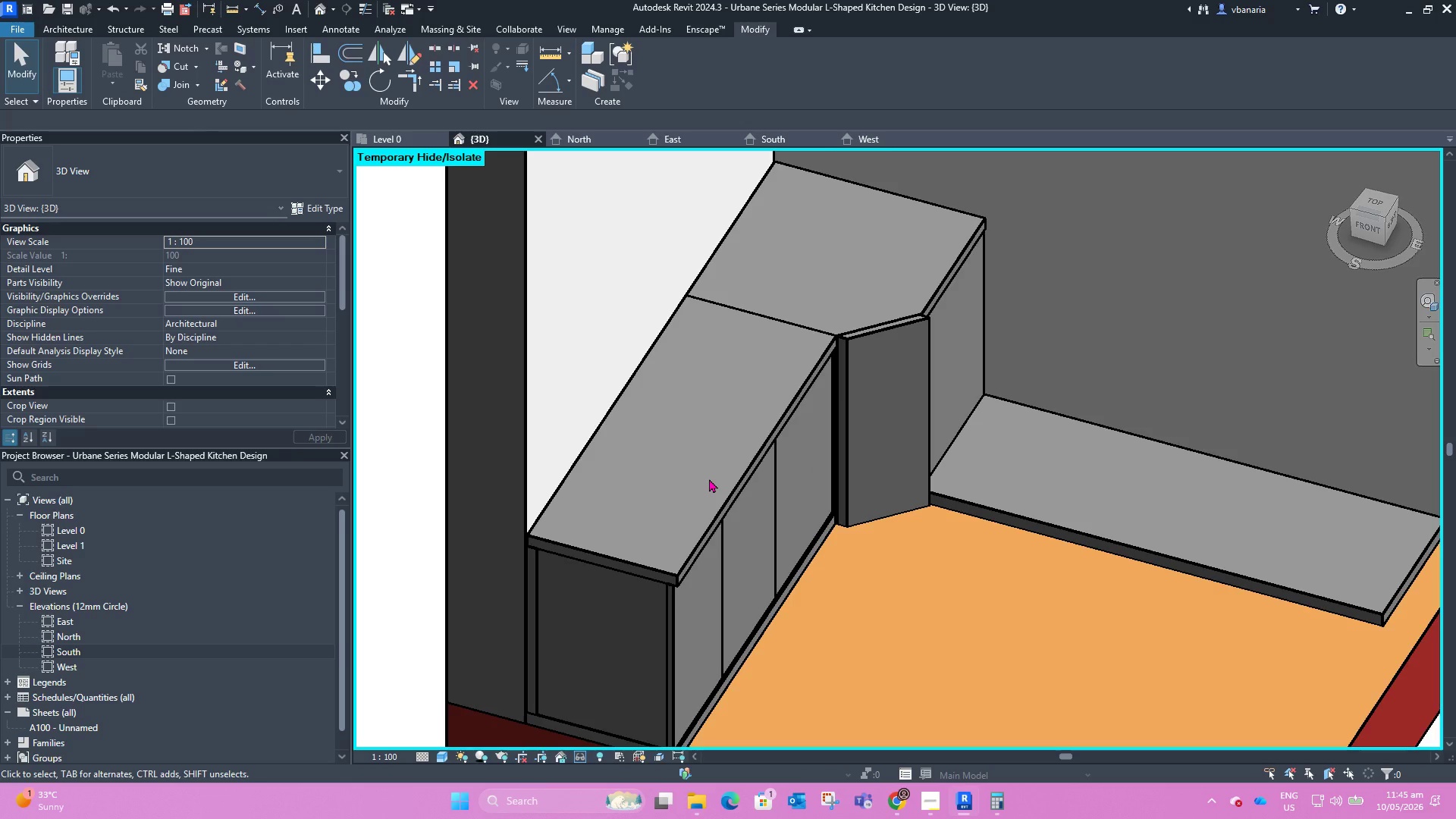 
type(hr)
 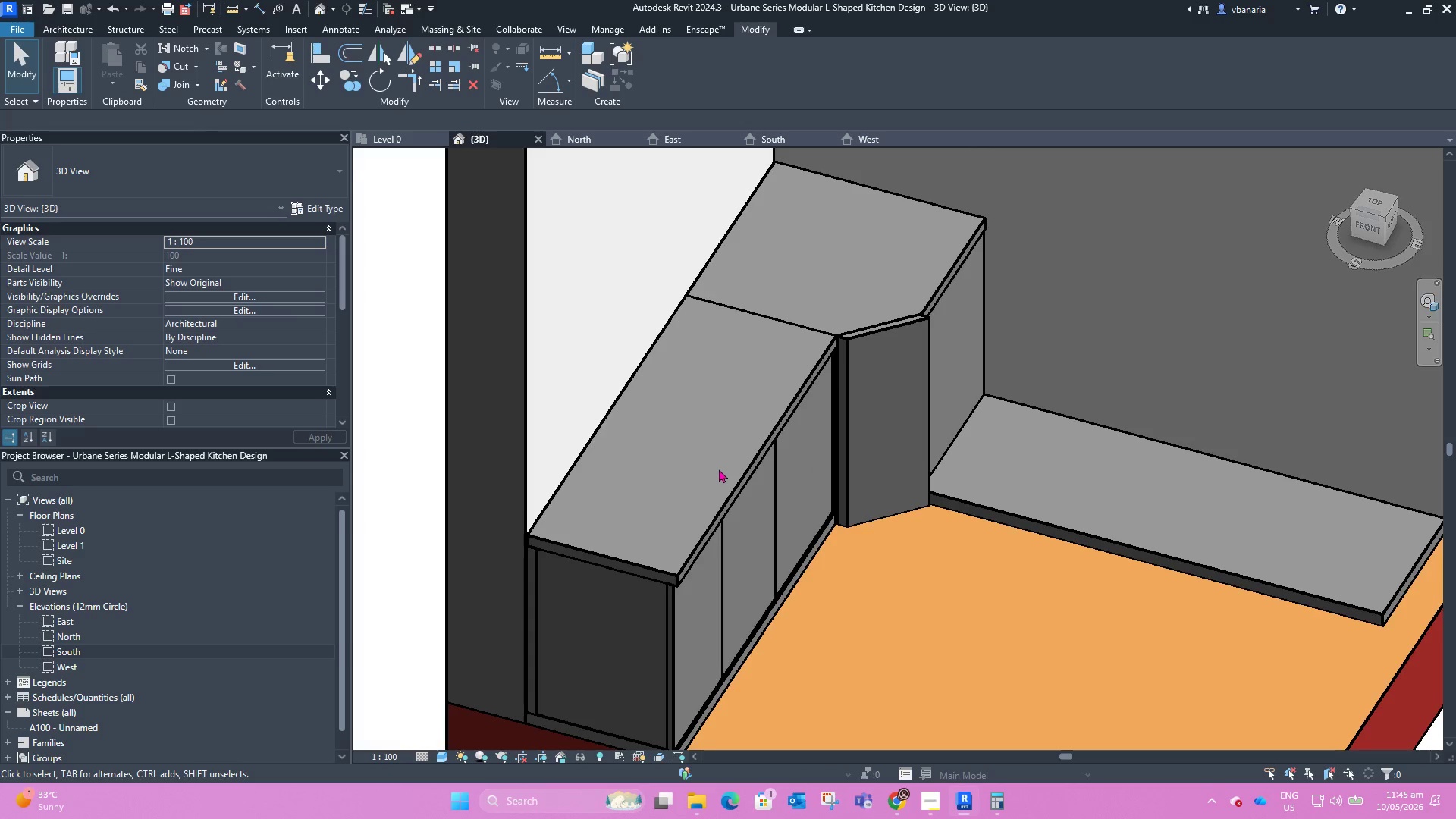 
scroll: coordinate [720, 469], scroll_direction: down, amount: 2.0
 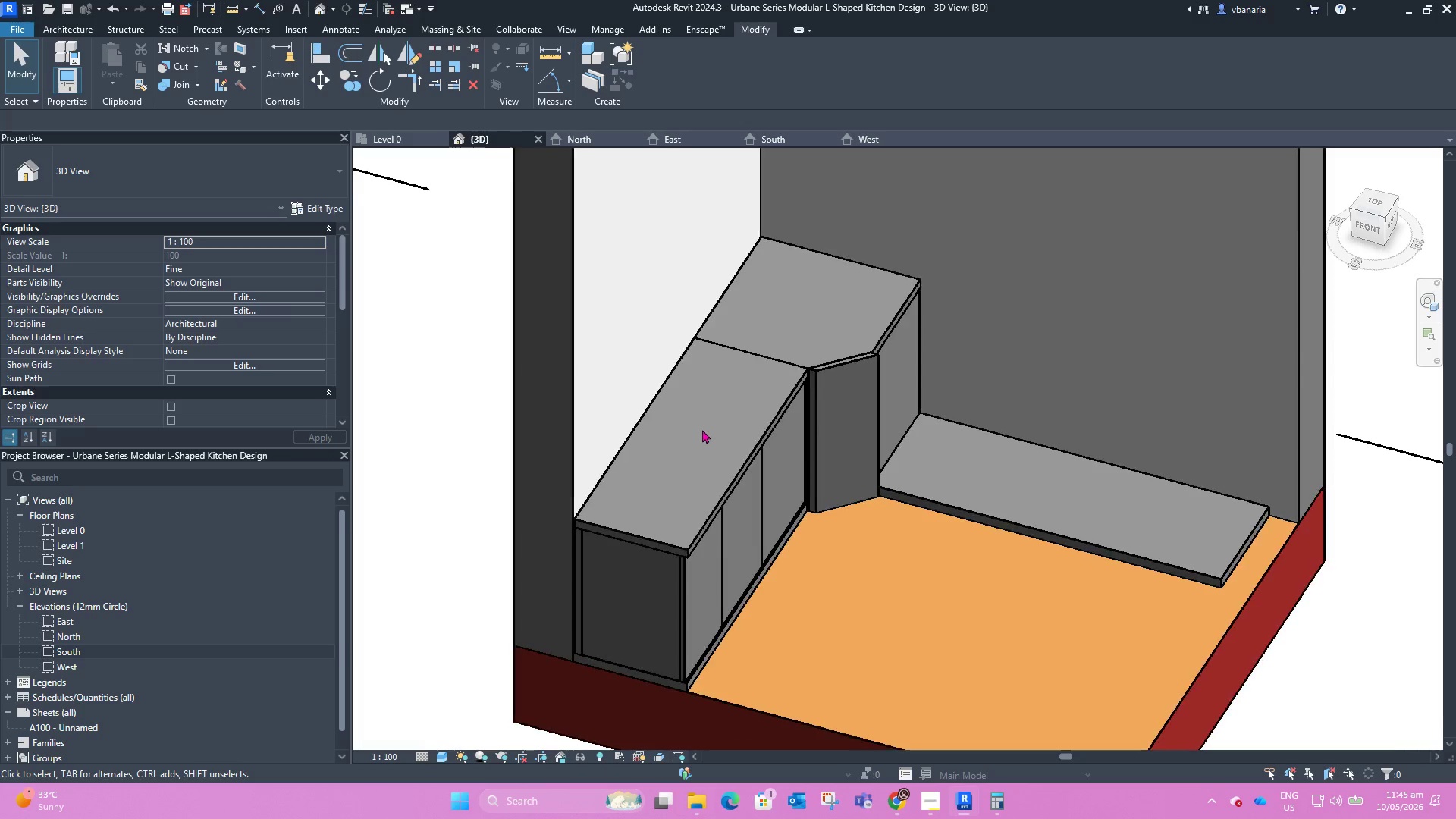 
hold_key(key=ShiftLeft, duration=1.53)
 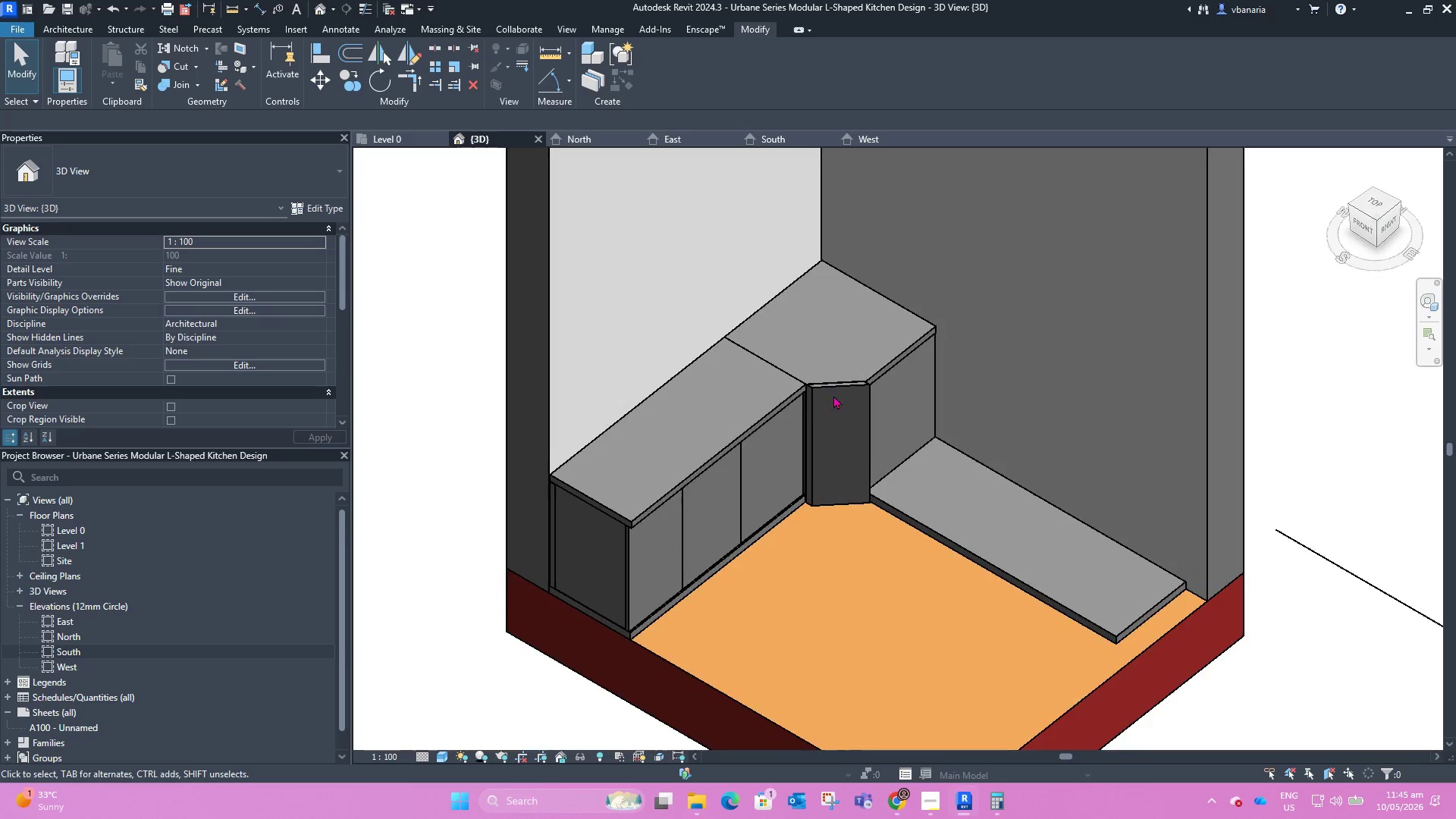 
scroll: coordinate [700, 429], scroll_direction: down, amount: 1.0
 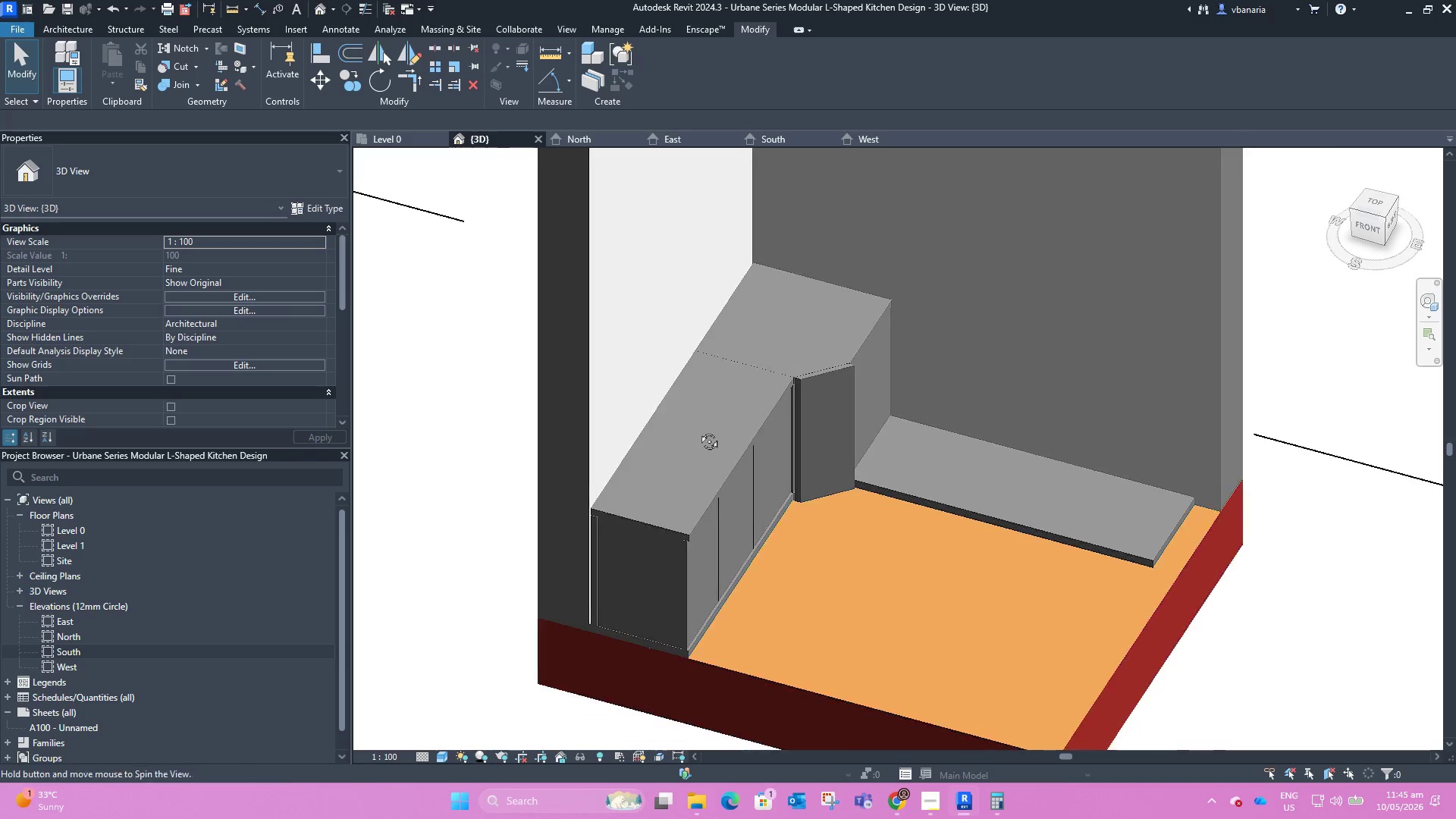 
scroll: coordinate [834, 394], scroll_direction: up, amount: 4.0
 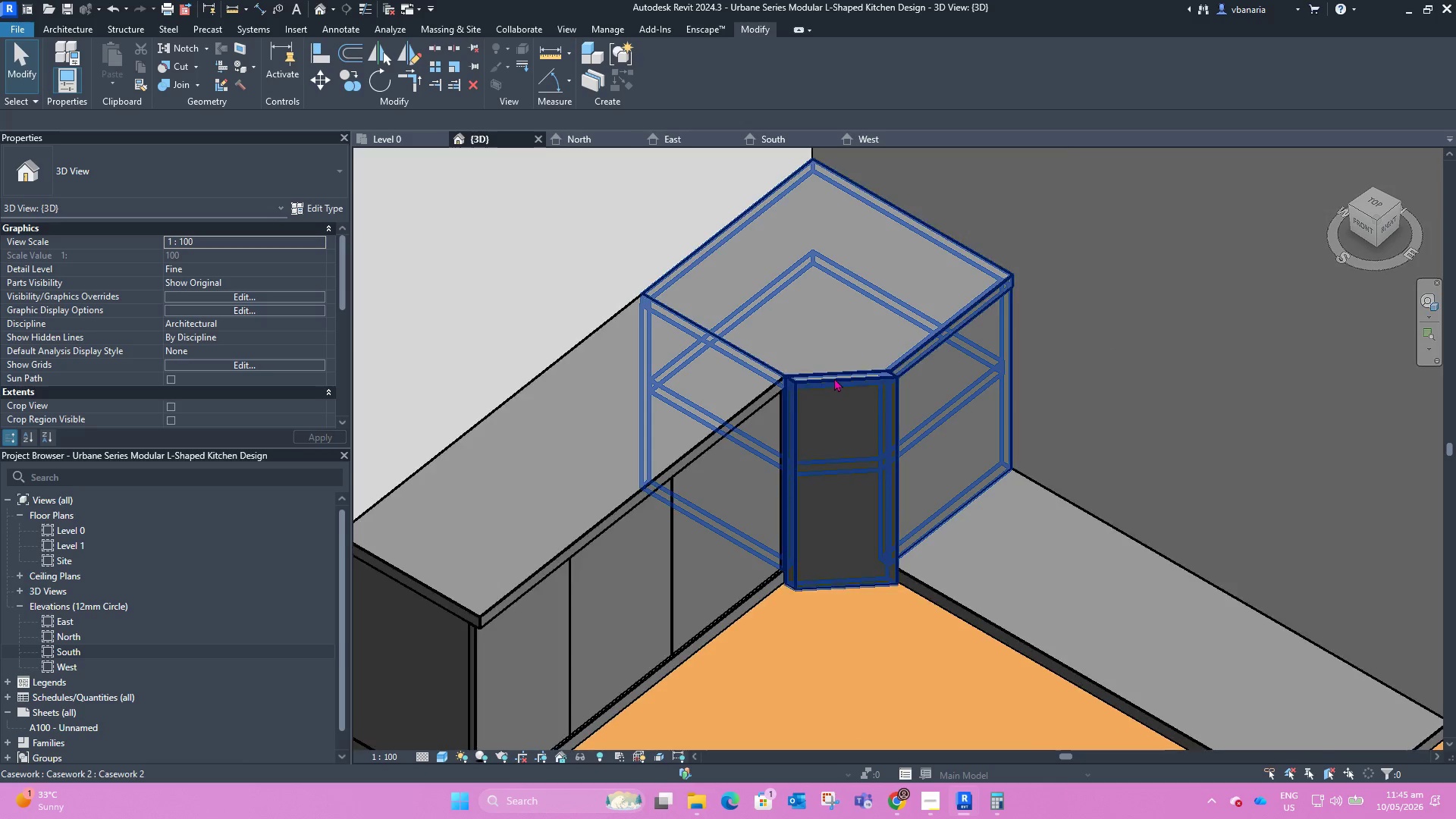 
left_click([834, 378])
 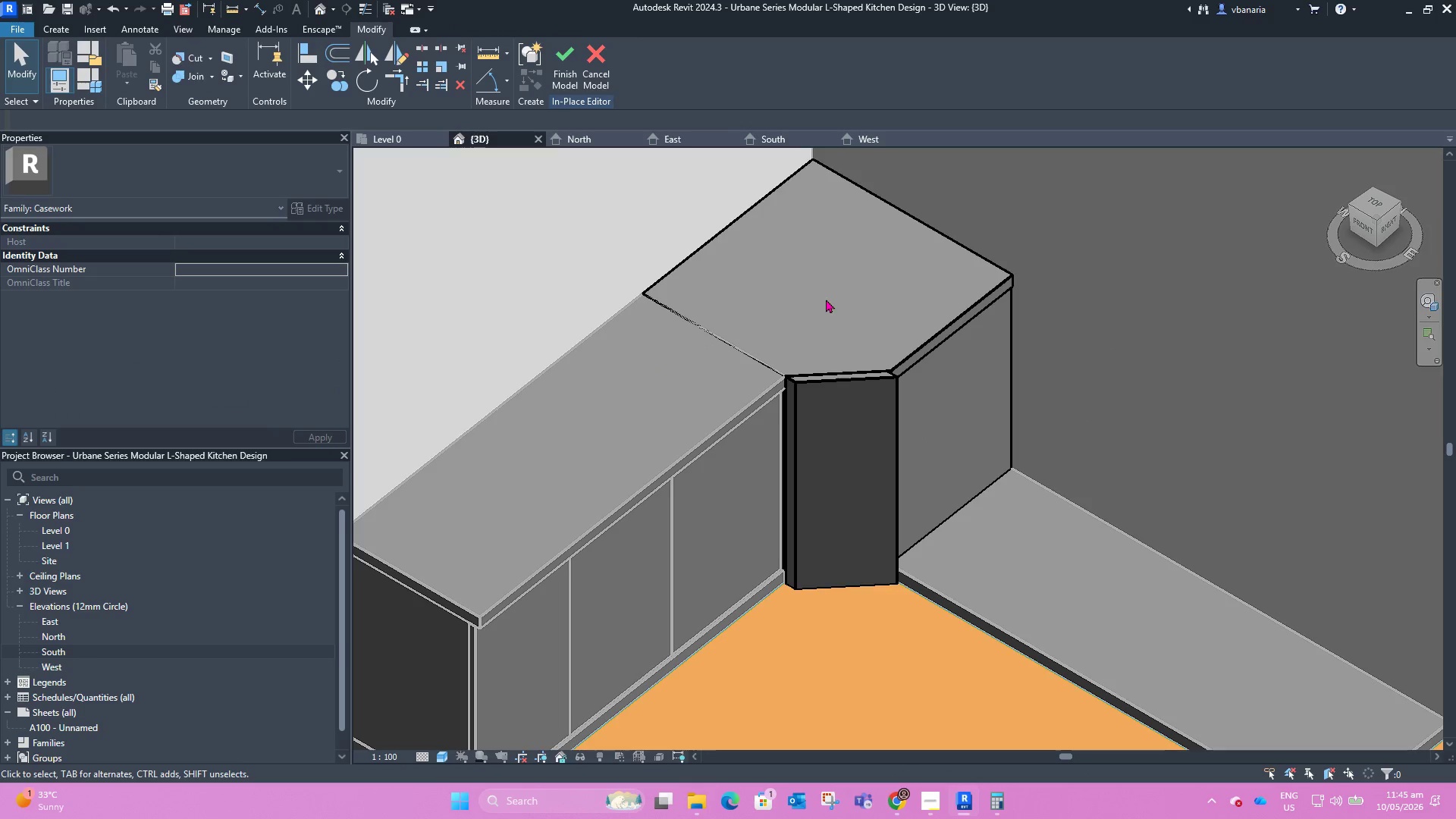 
hold_key(key=ShiftLeft, duration=0.5)
 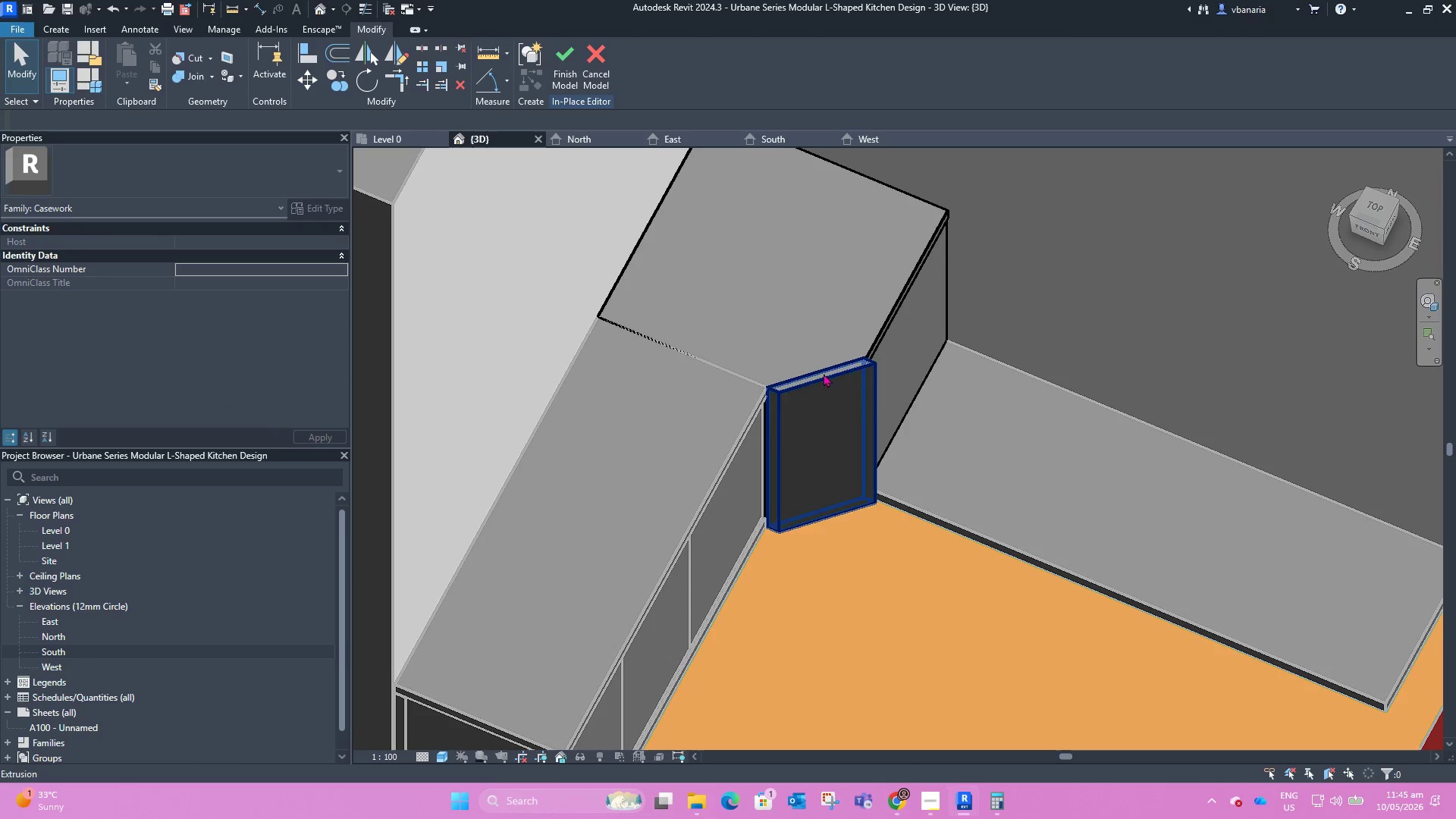 
left_click([824, 373])
 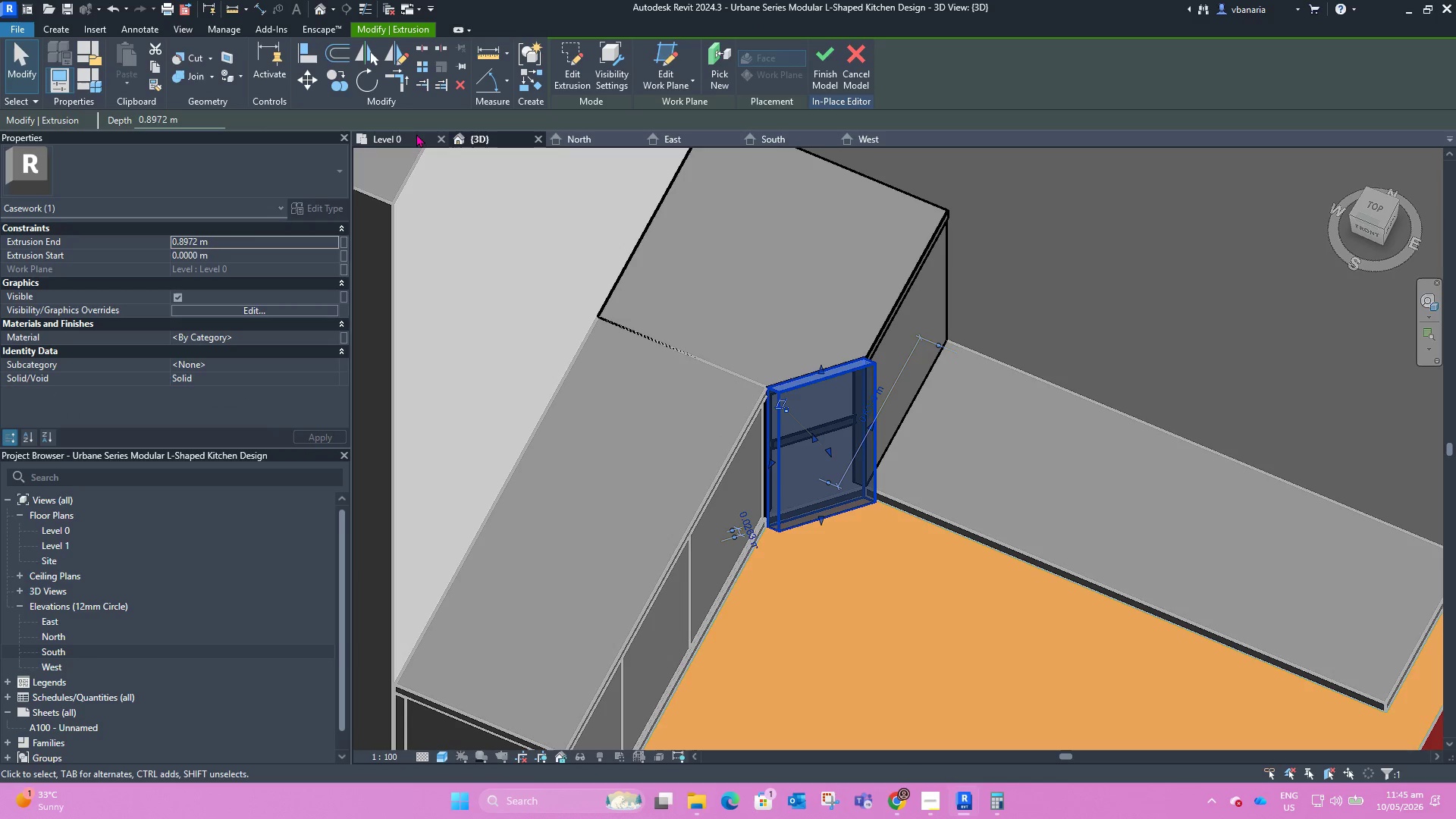 
left_click([416, 136])
 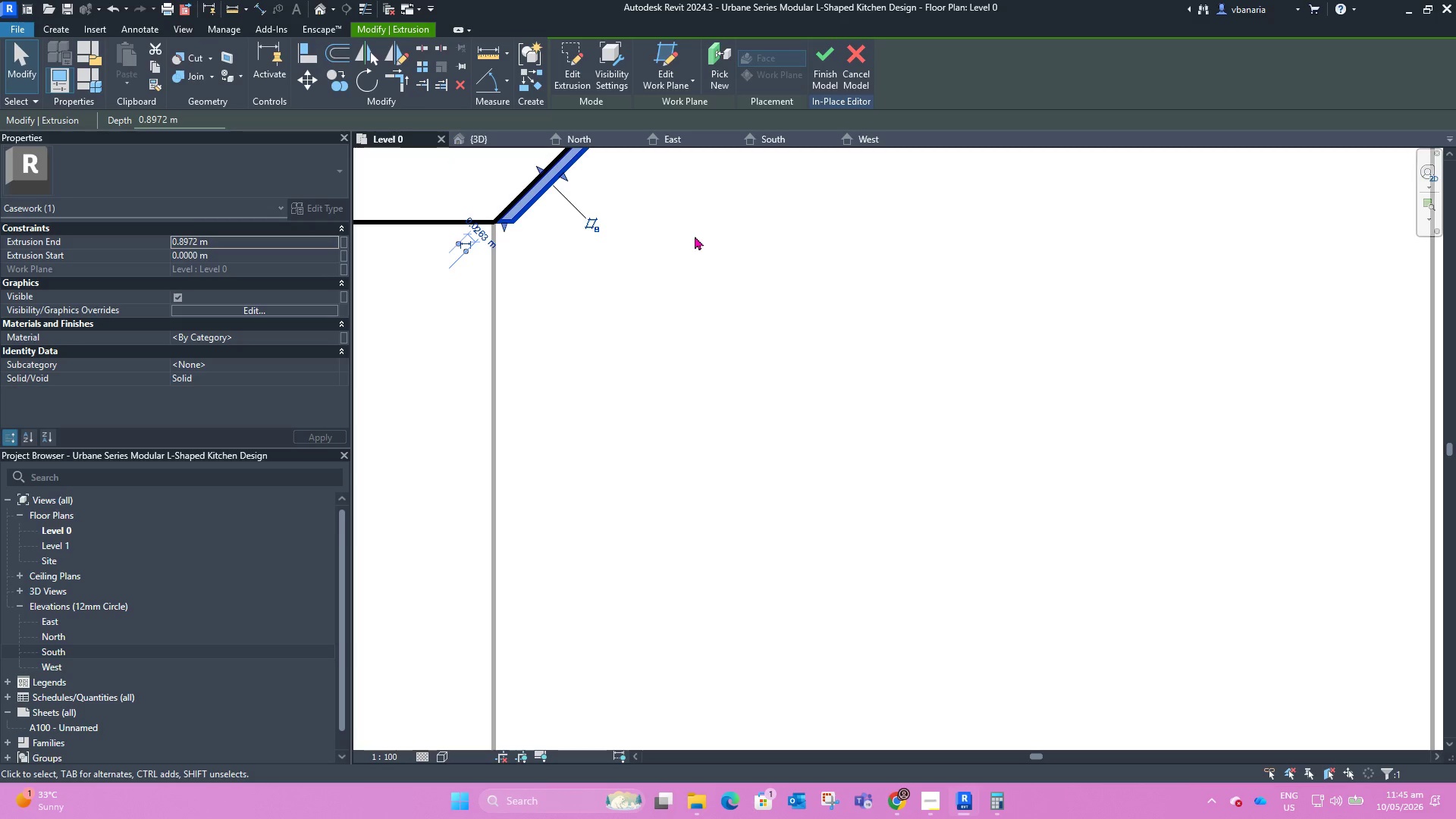 
scroll: coordinate [643, 329], scroll_direction: up, amount: 7.0
 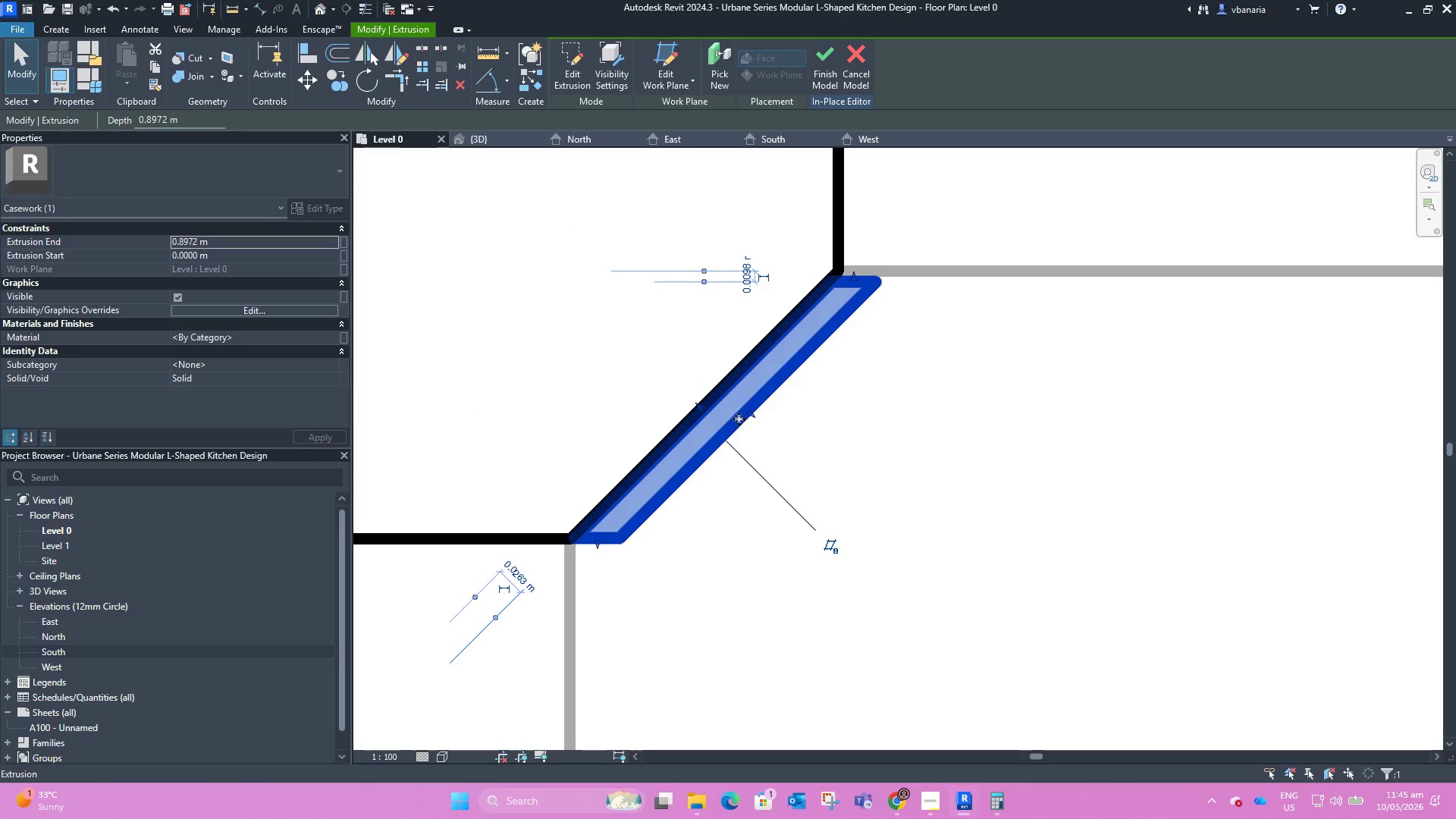 
left_click_drag(start_coordinate=[739, 419], to_coordinate=[697, 412])
 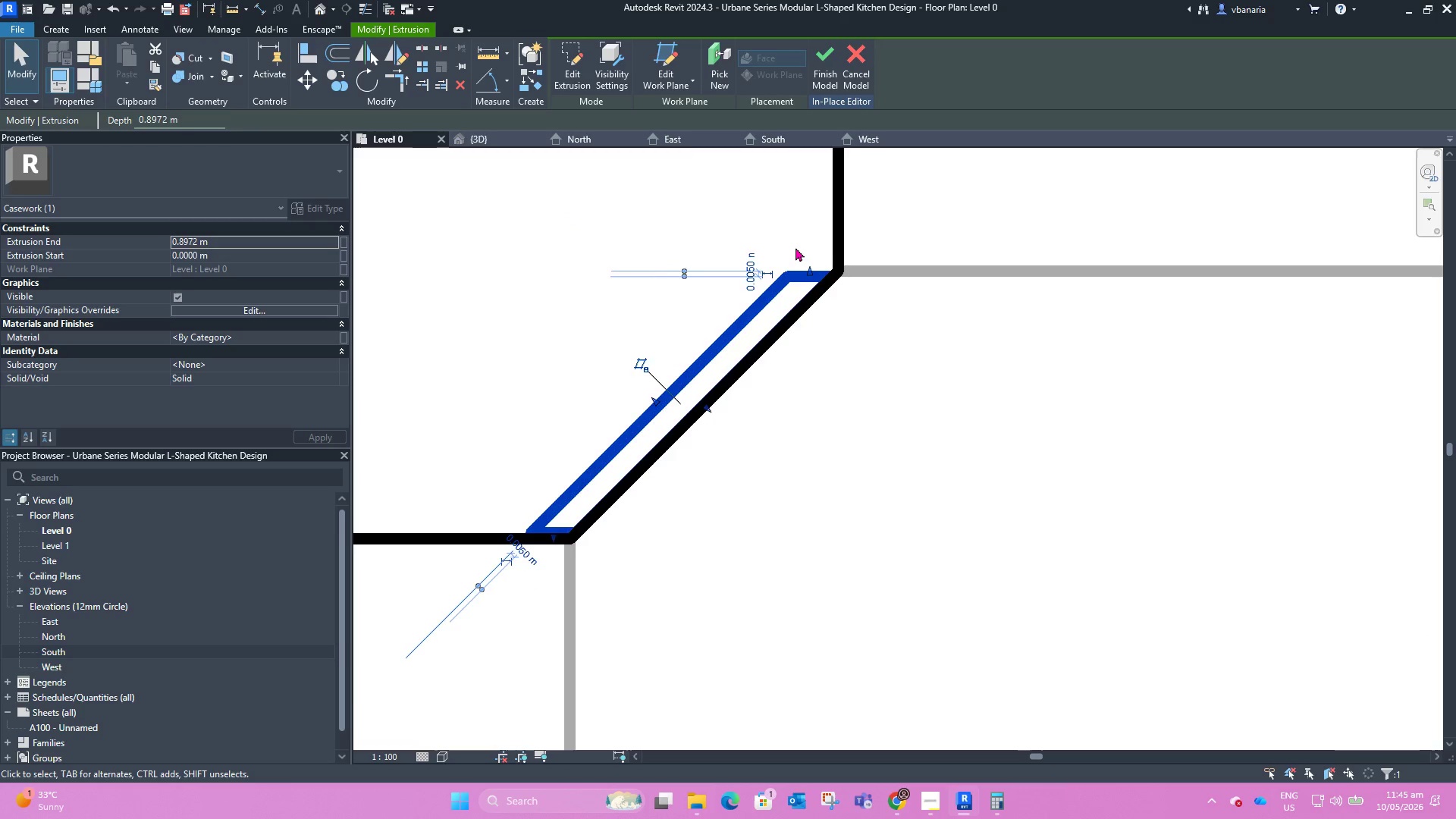 
scroll: coordinate [799, 255], scroll_direction: up, amount: 2.0
 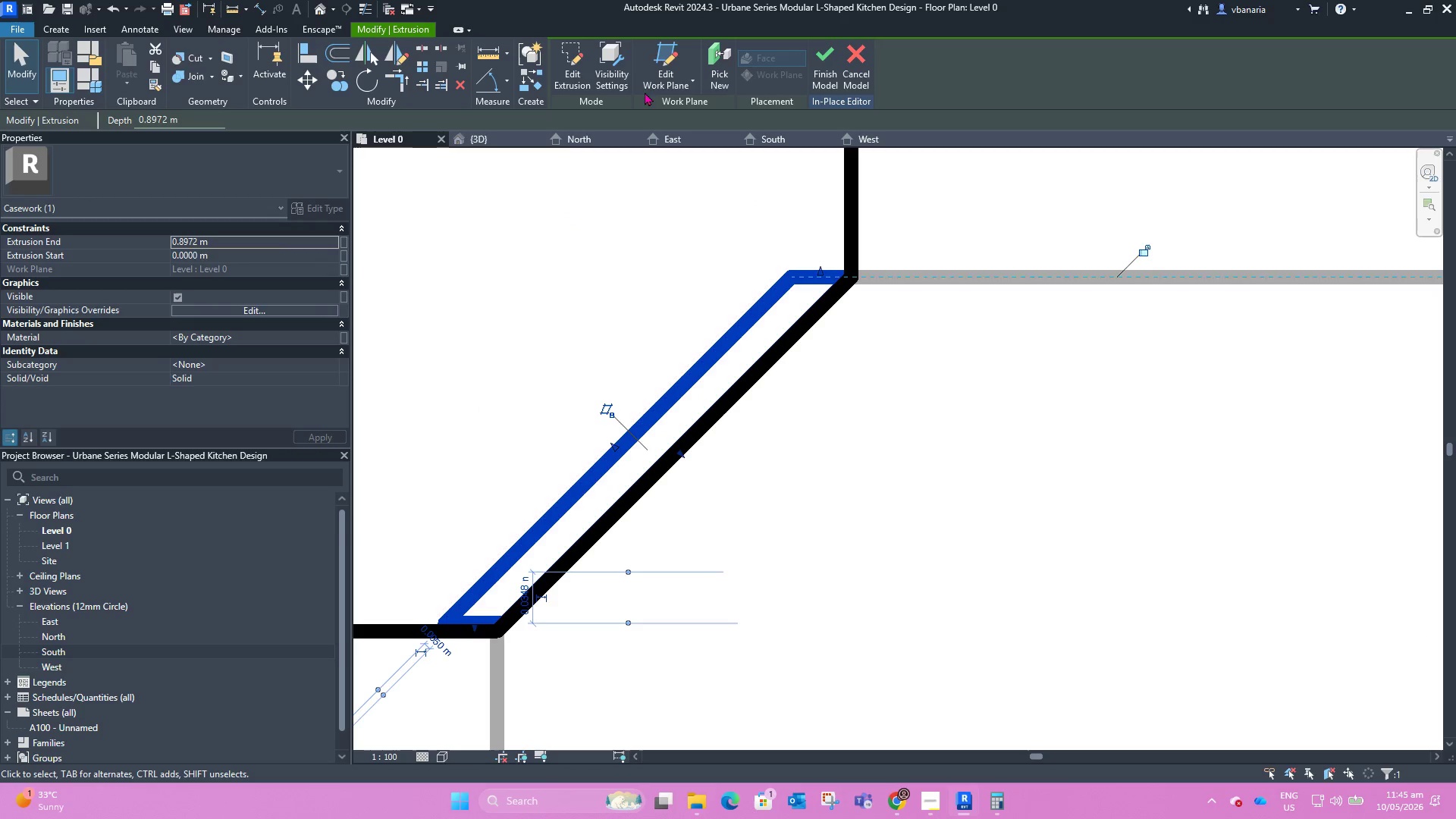 
left_click([568, 66])
 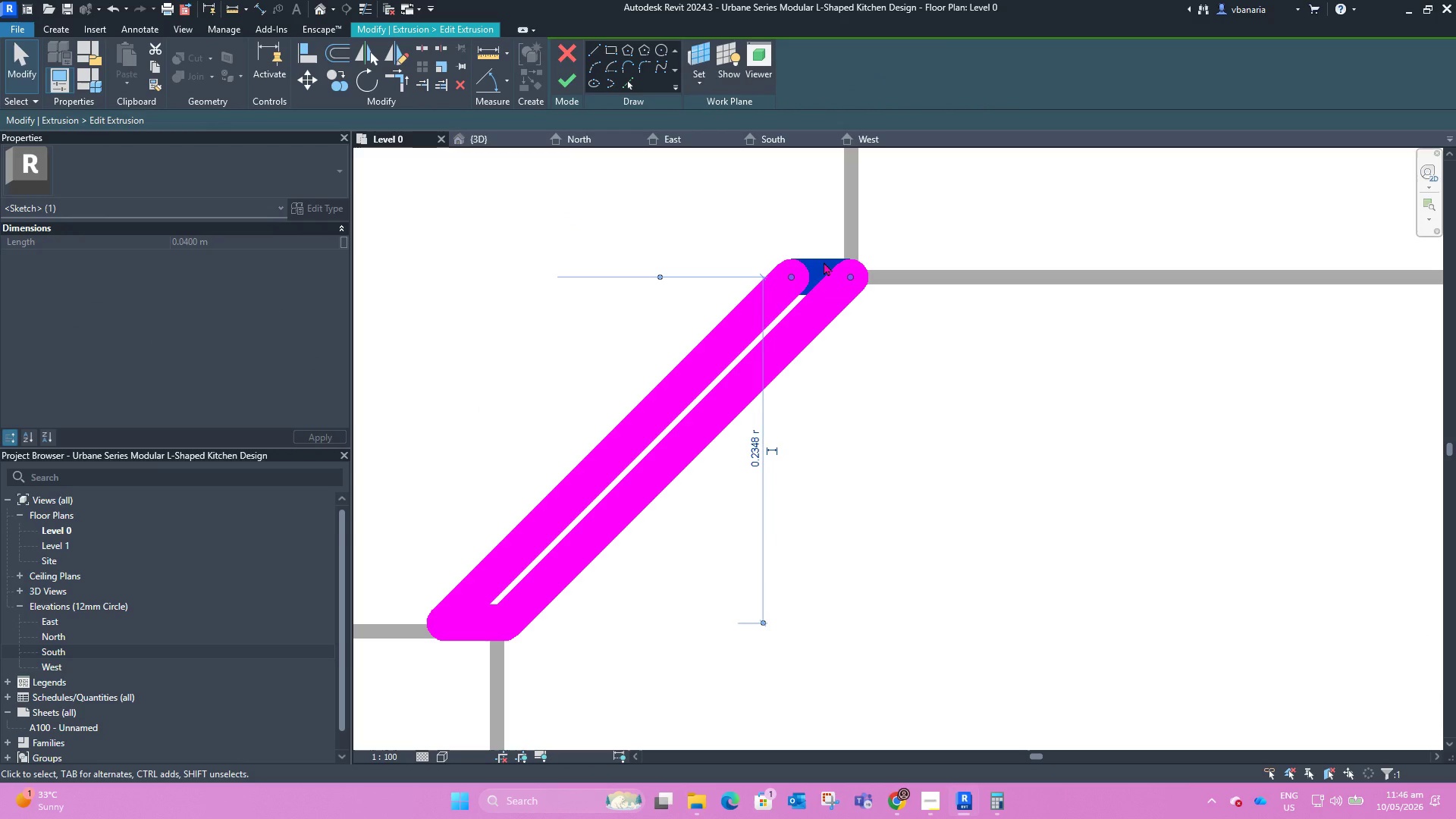 
key(Delete)
 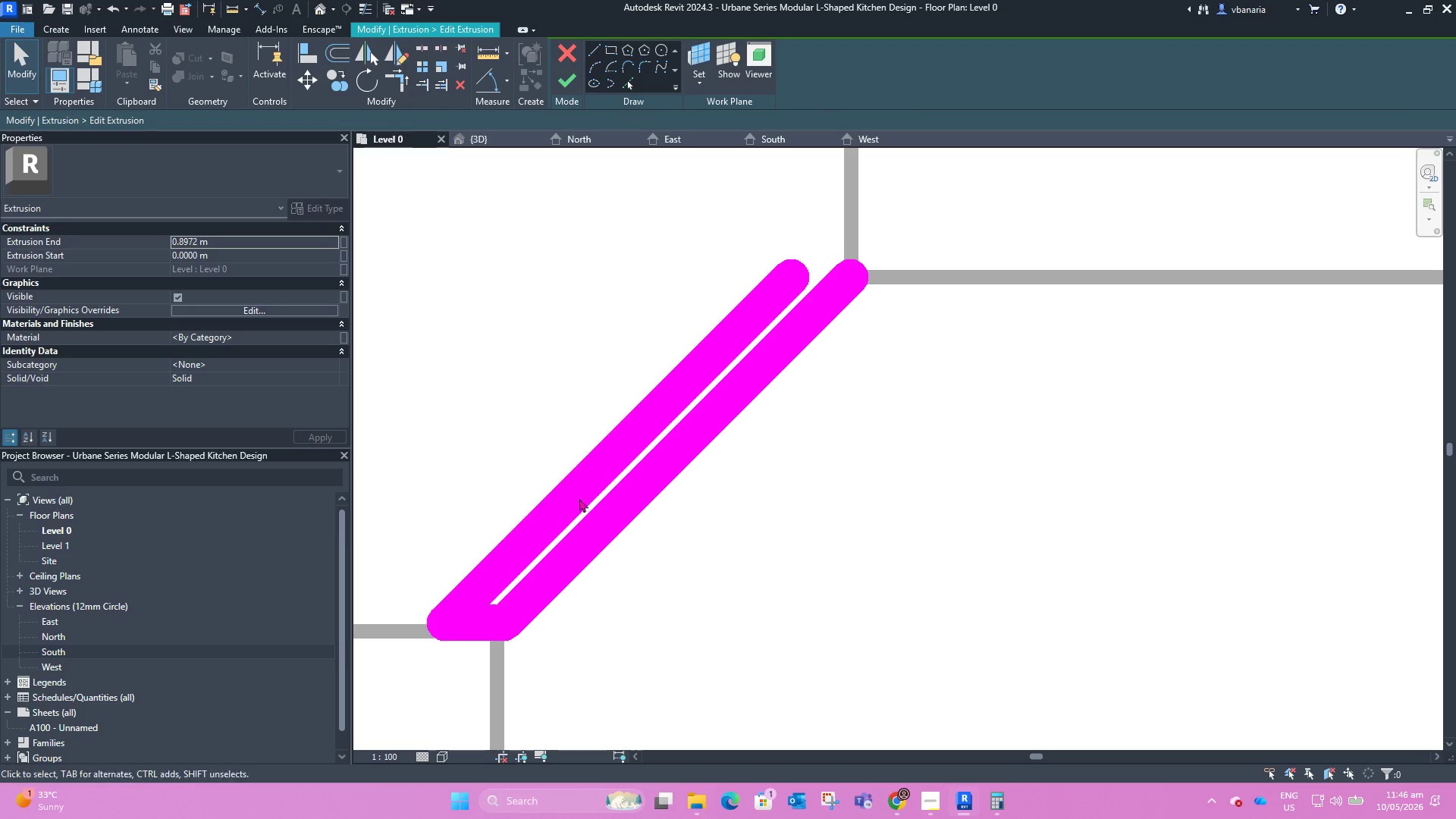 
left_click([782, 284])
 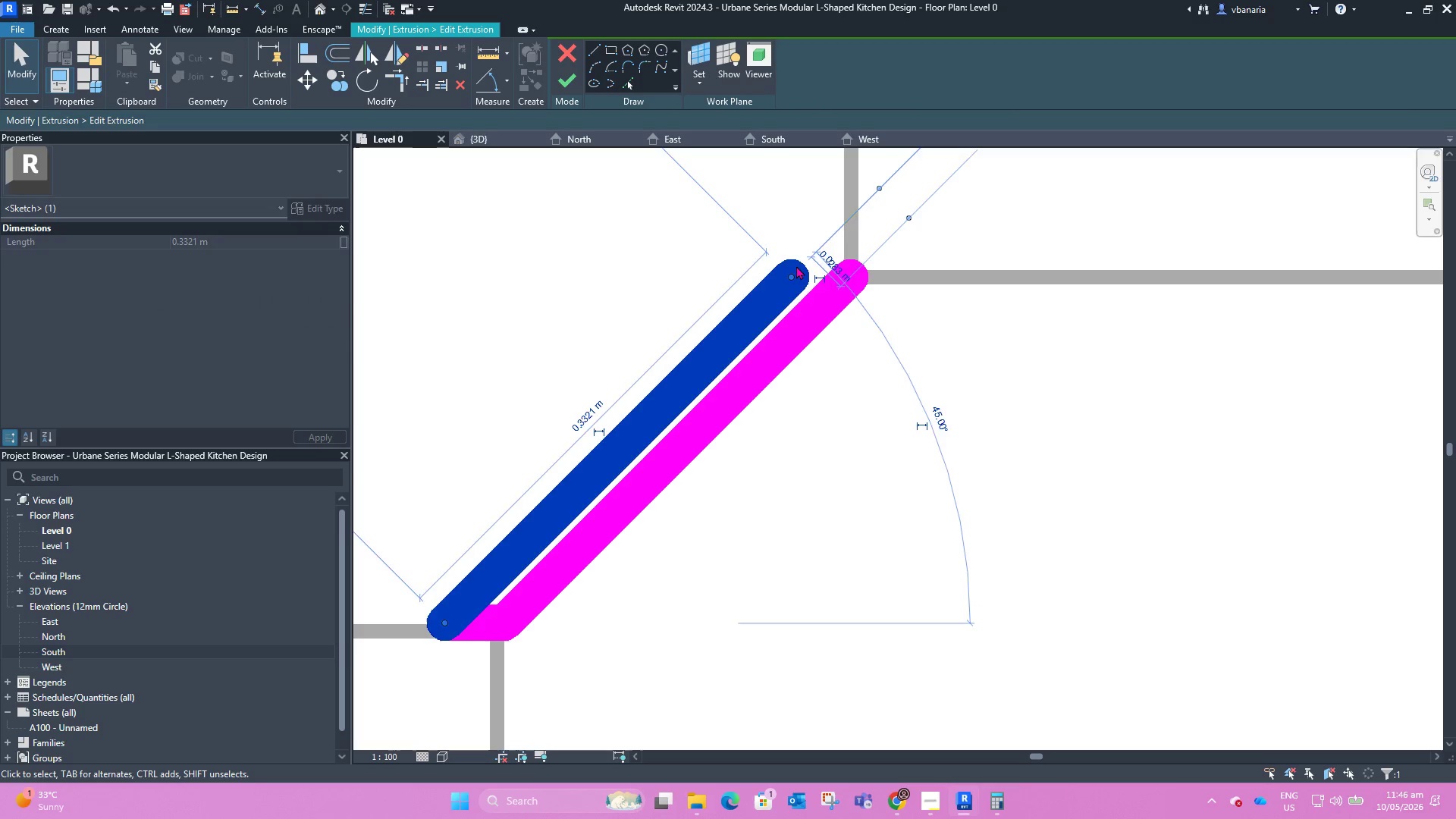 
left_click_drag(start_coordinate=[796, 265], to_coordinate=[811, 251])
 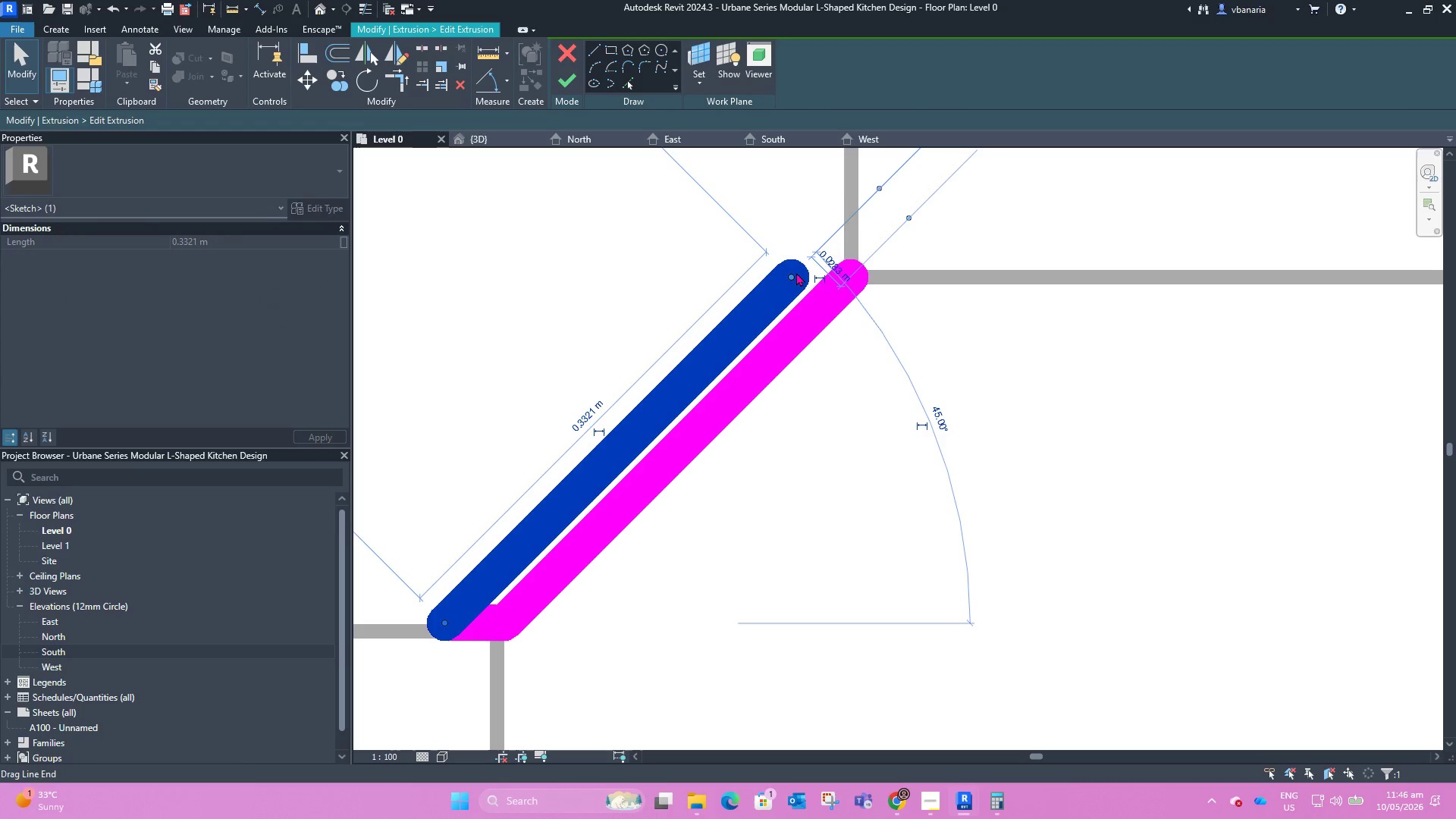 
left_click_drag(start_coordinate=[792, 275], to_coordinate=[846, 231])
 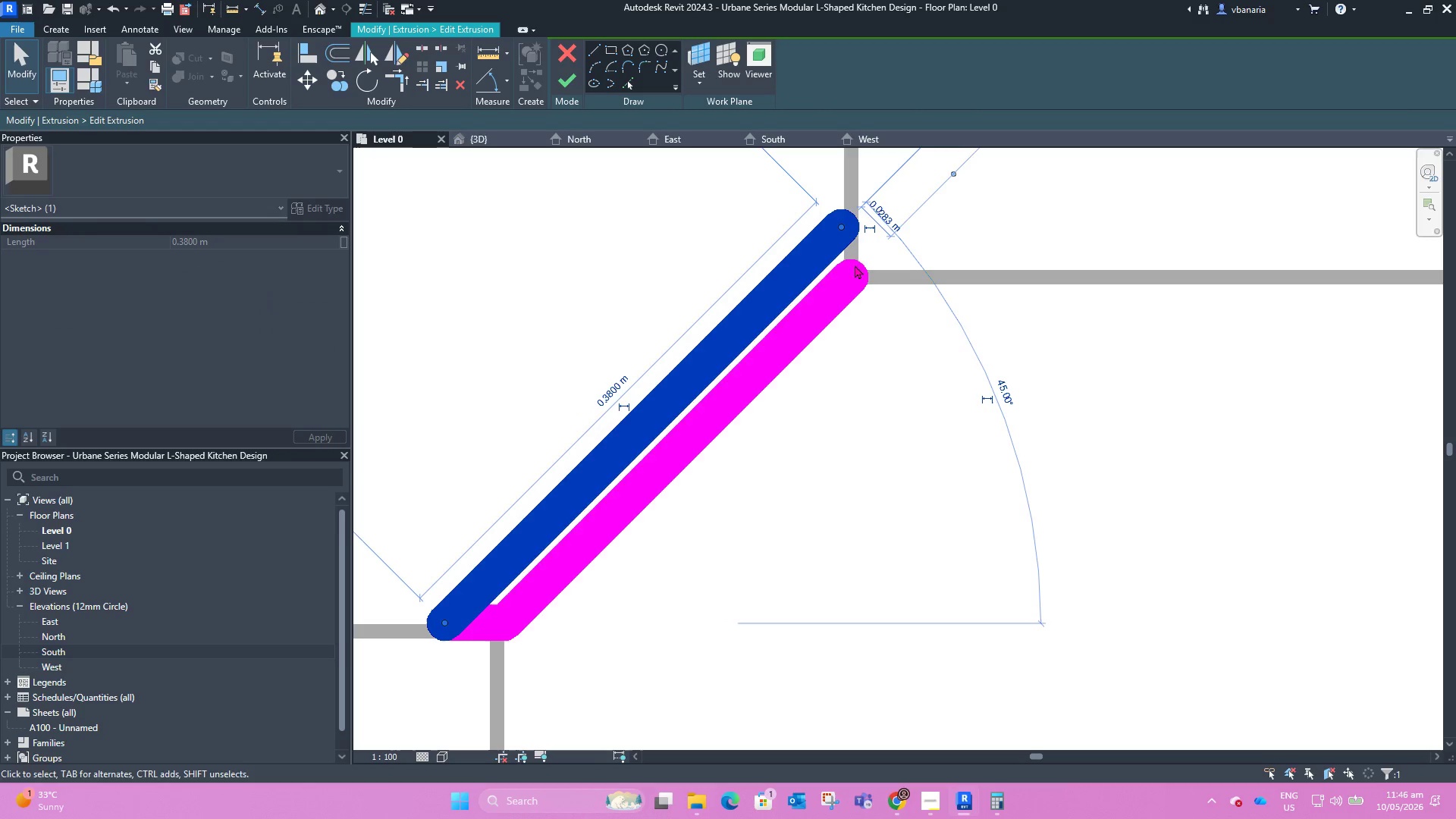 
left_click([844, 281])
 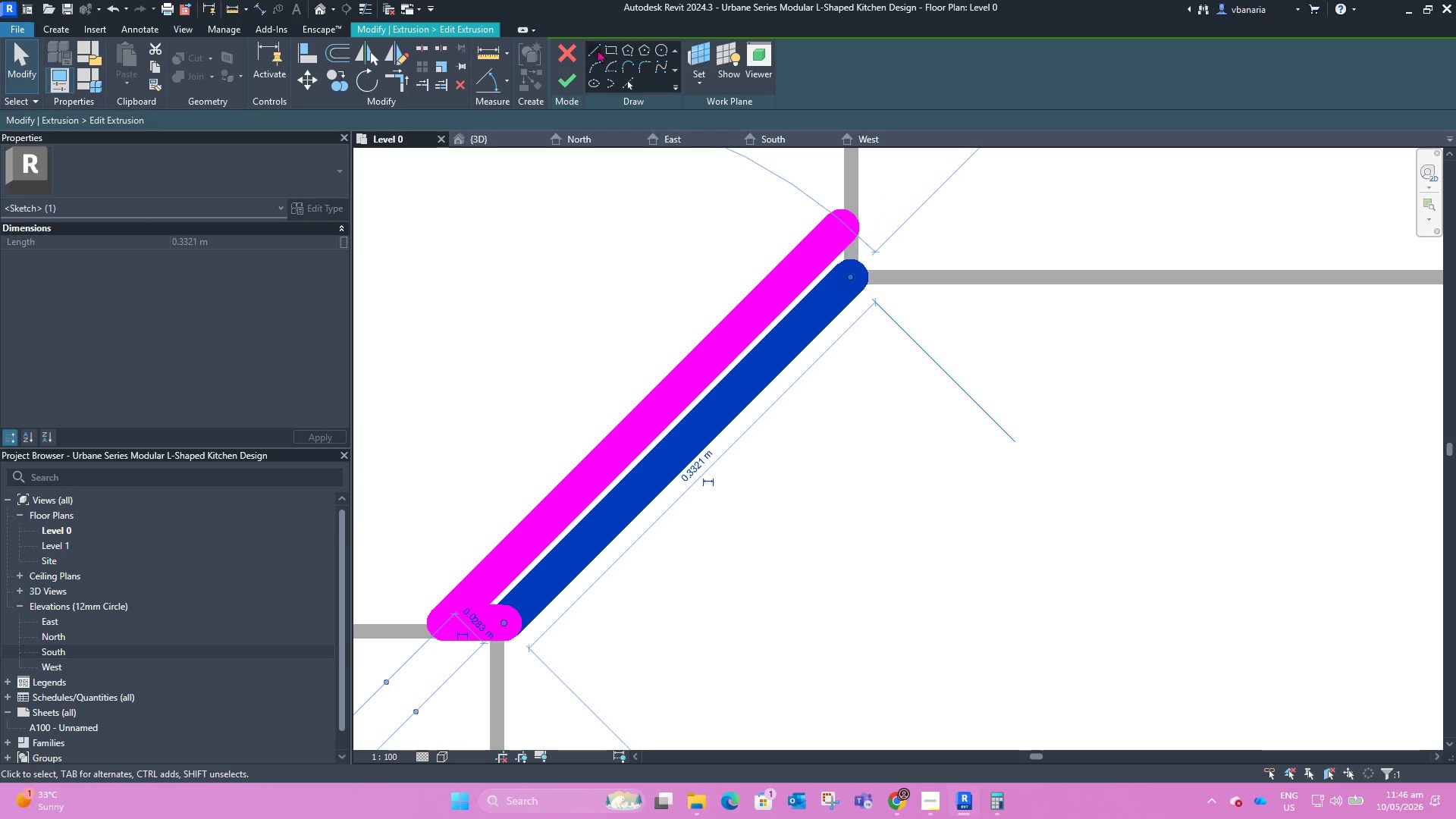 
left_click([592, 46])
 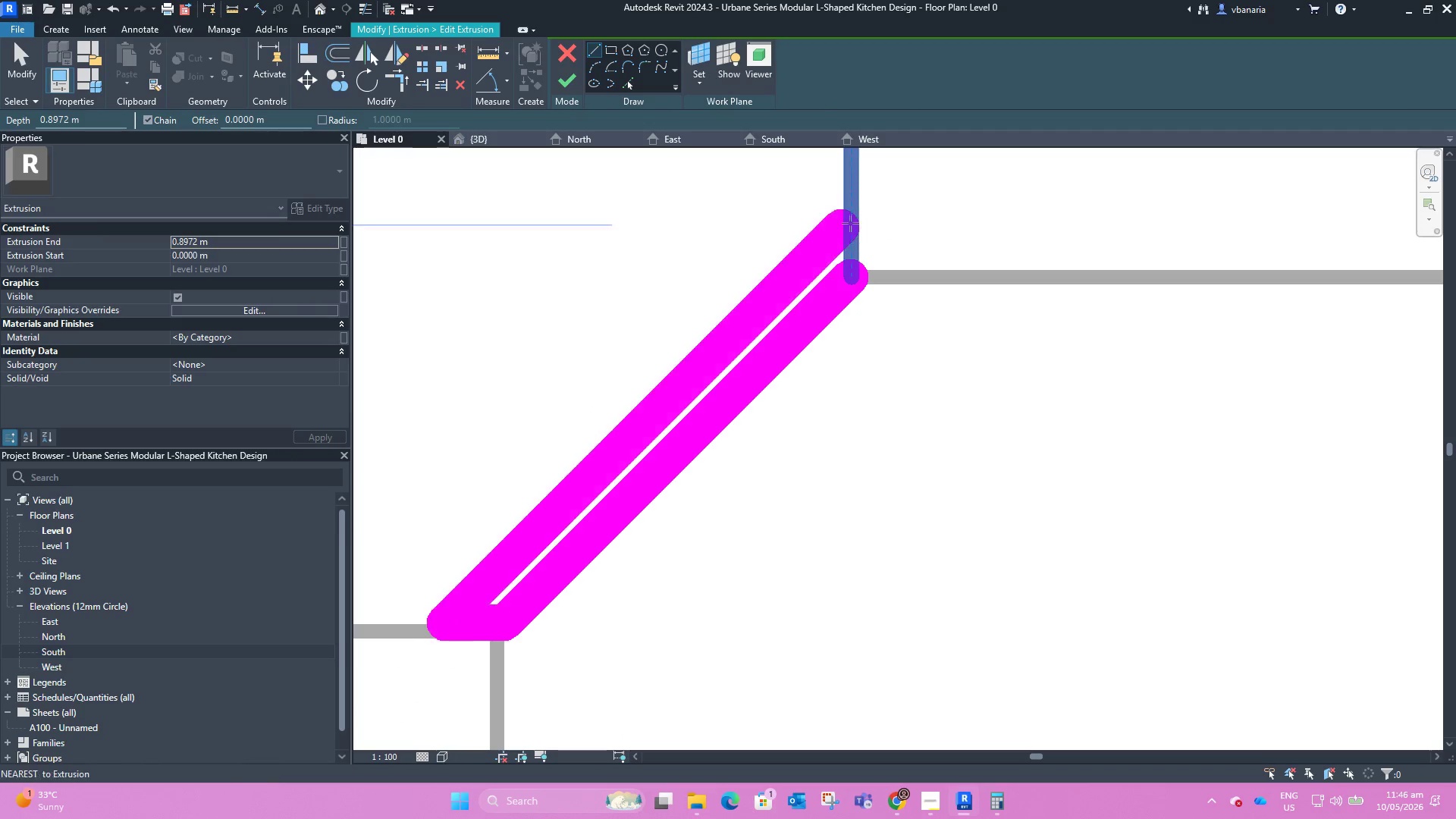 
left_click([850, 222])
 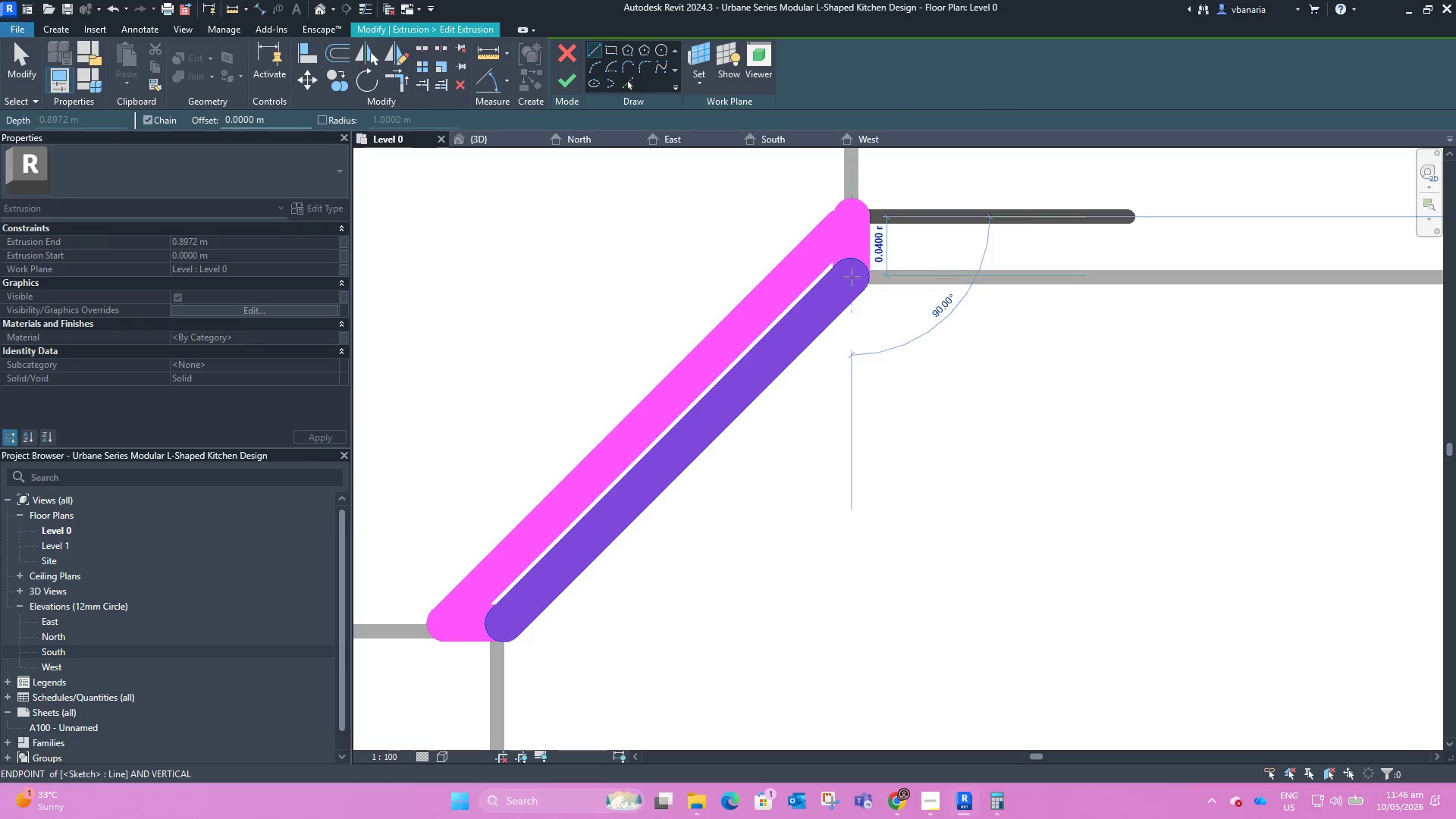 
left_click_drag(start_coordinate=[852, 277], to_coordinate=[850, 269])
 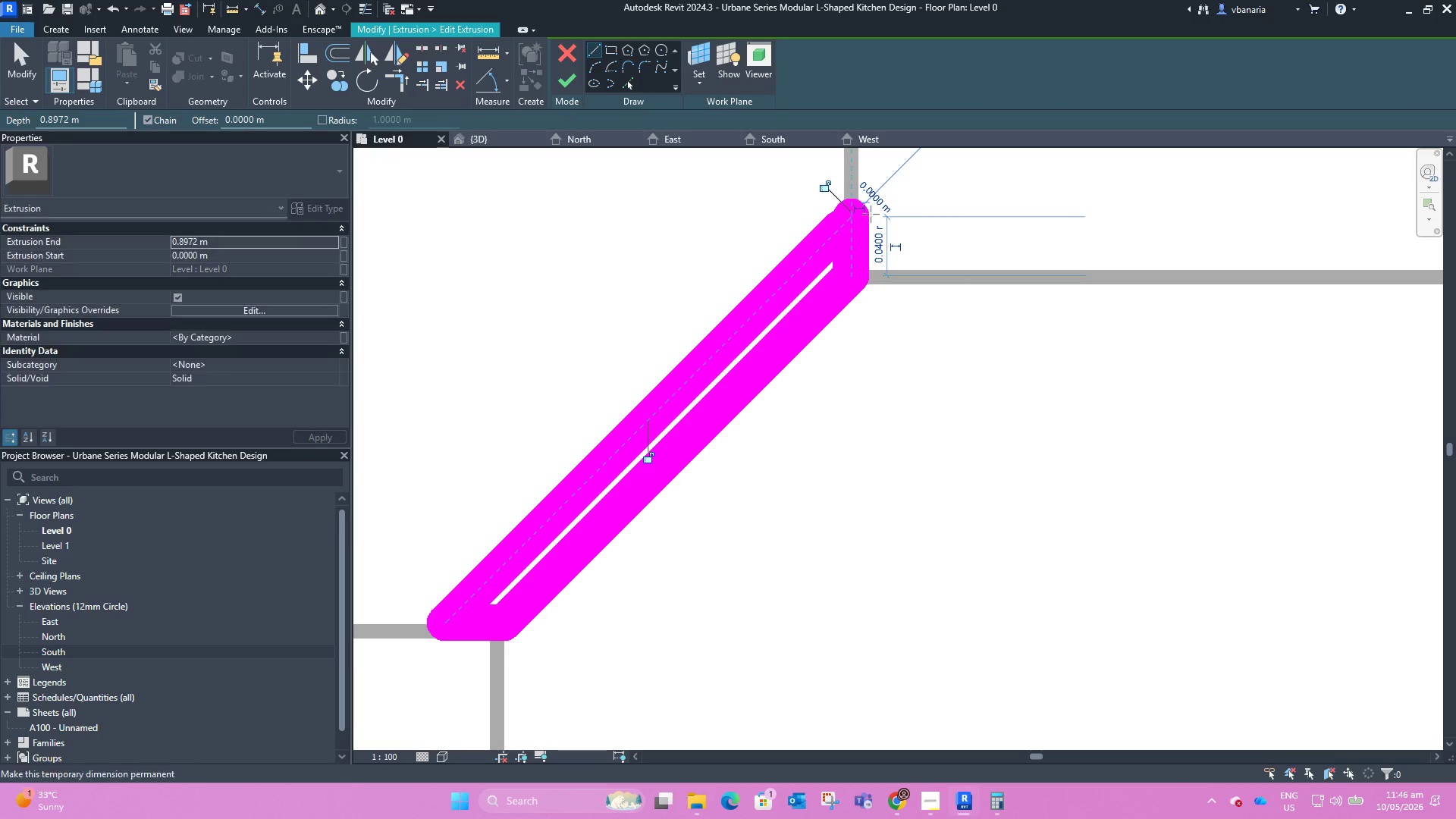 
key(Escape)
 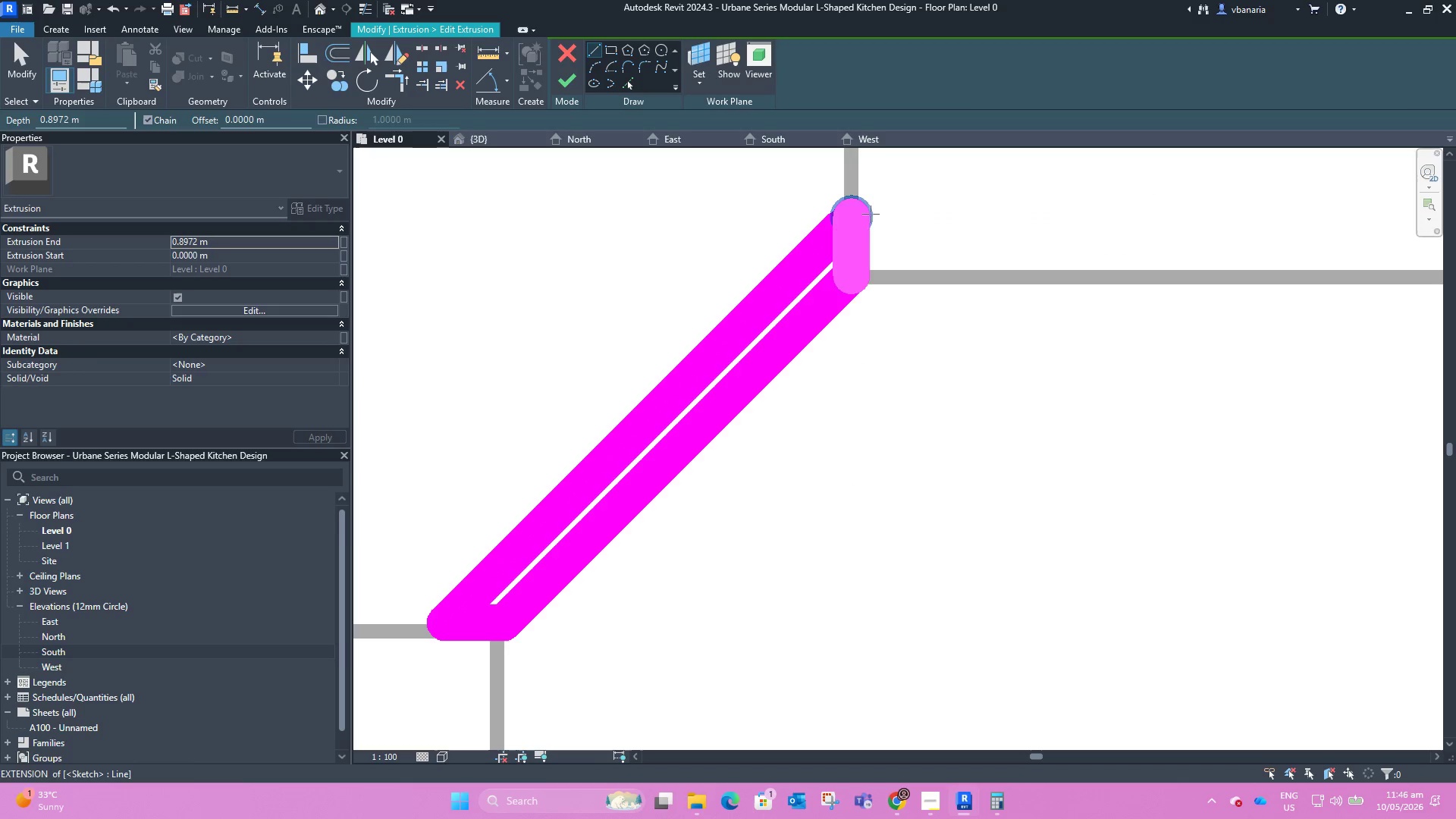 
key(Escape)
 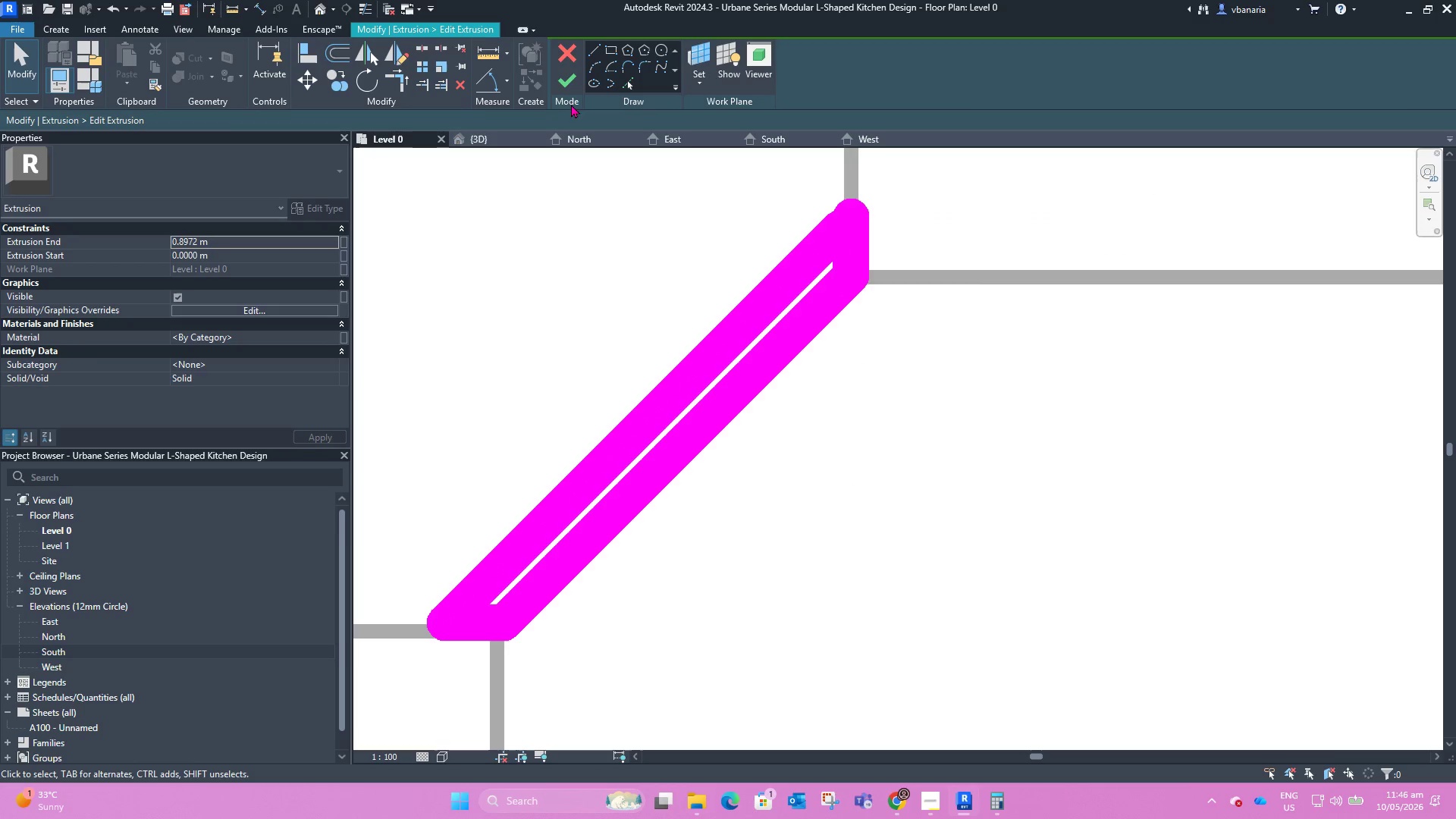 
left_click_drag(start_coordinate=[554, 77], to_coordinate=[555, 72])
 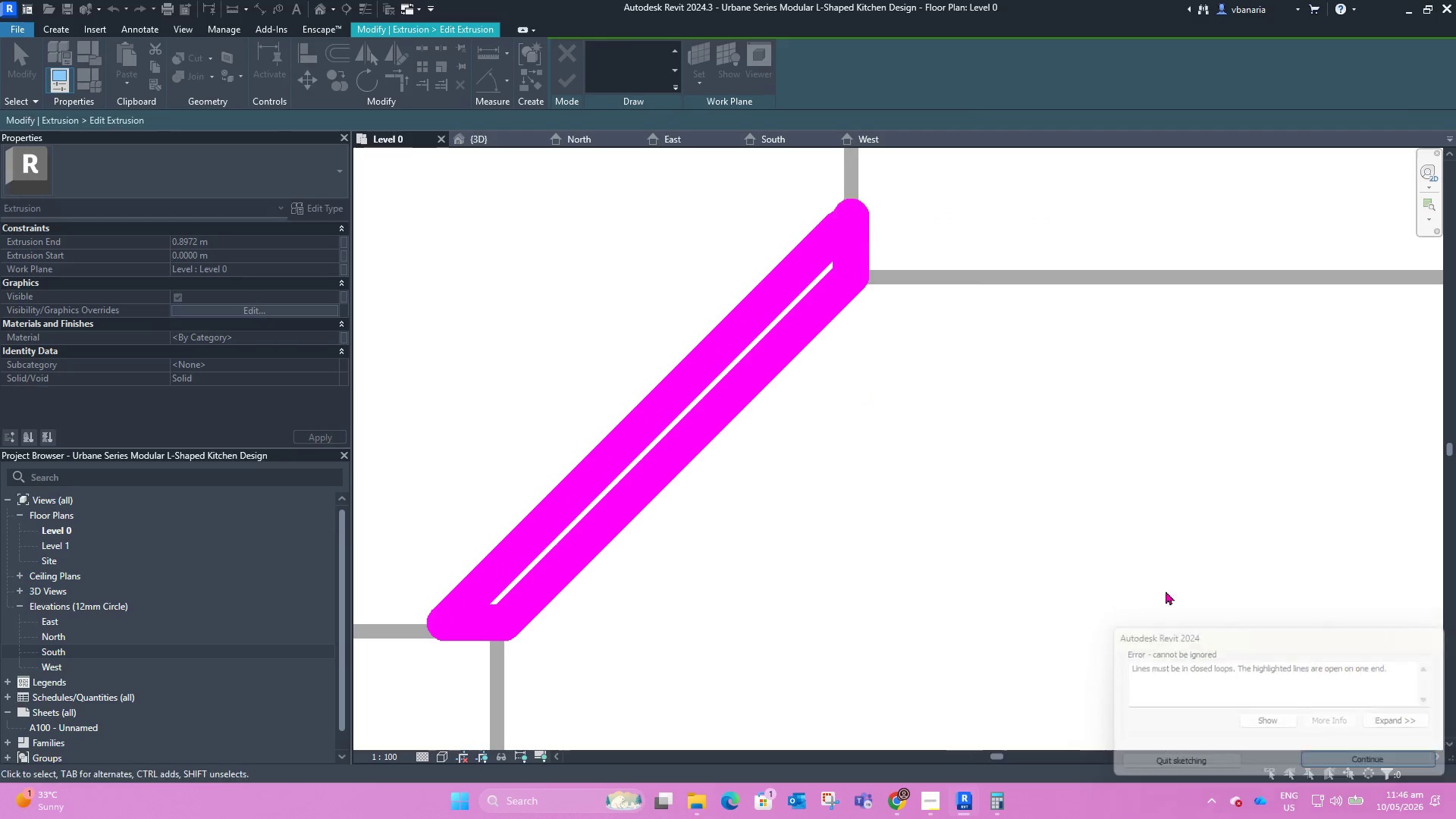 
scroll: coordinate [852, 210], scroll_direction: up, amount: 4.0
 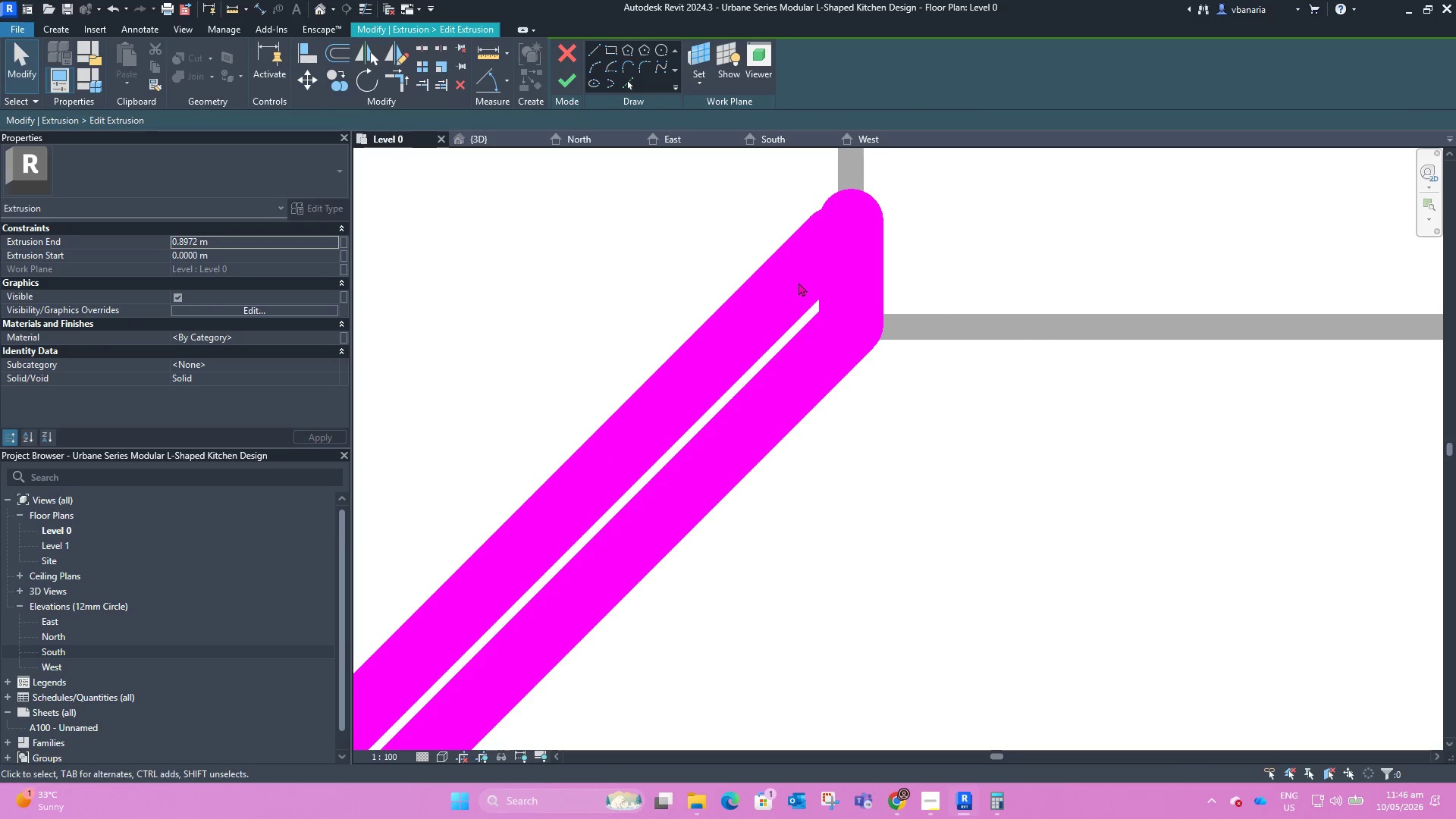 
left_click([799, 282])
 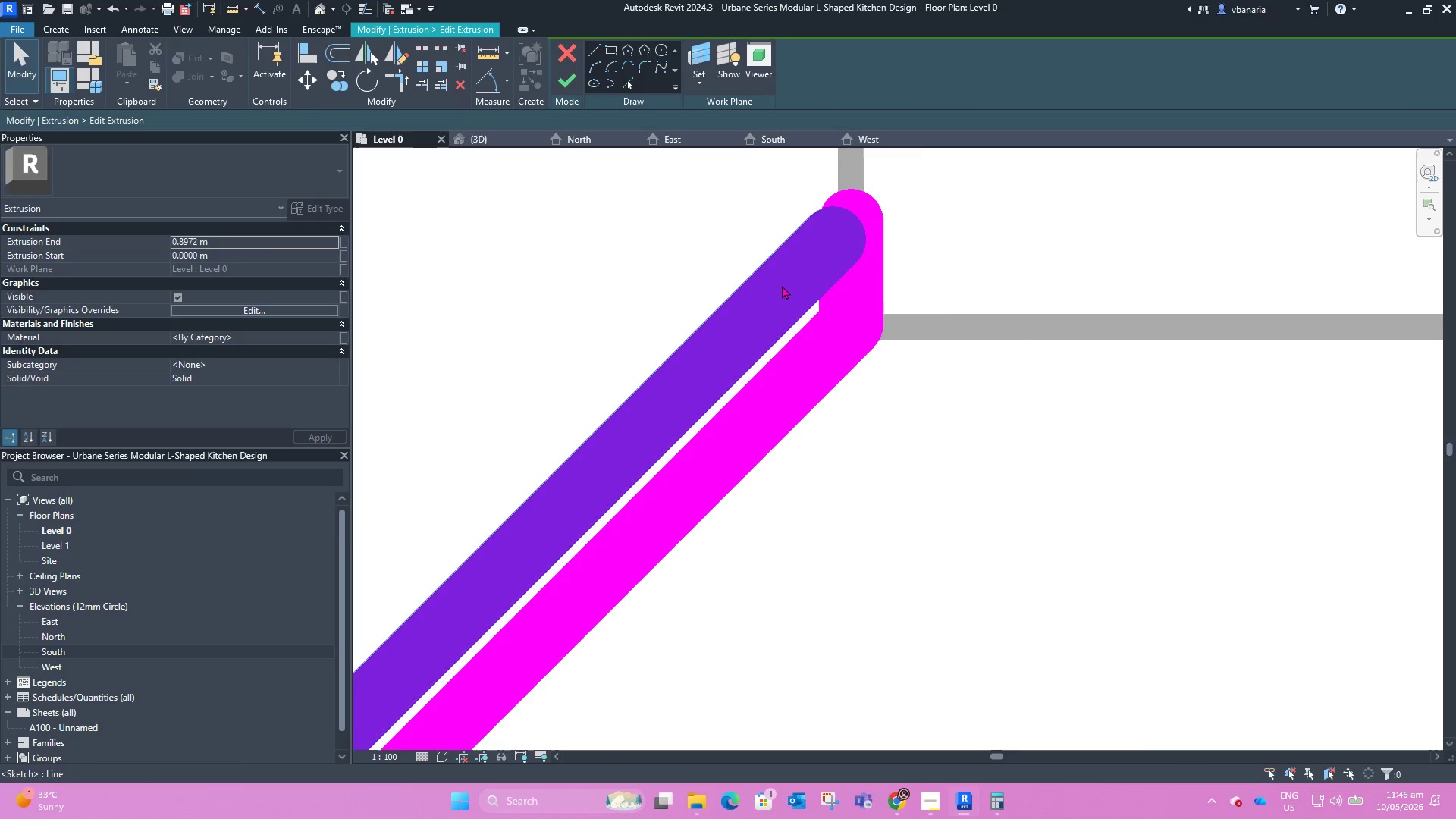 
left_click_drag(start_coordinate=[827, 242], to_coordinate=[846, 216])
 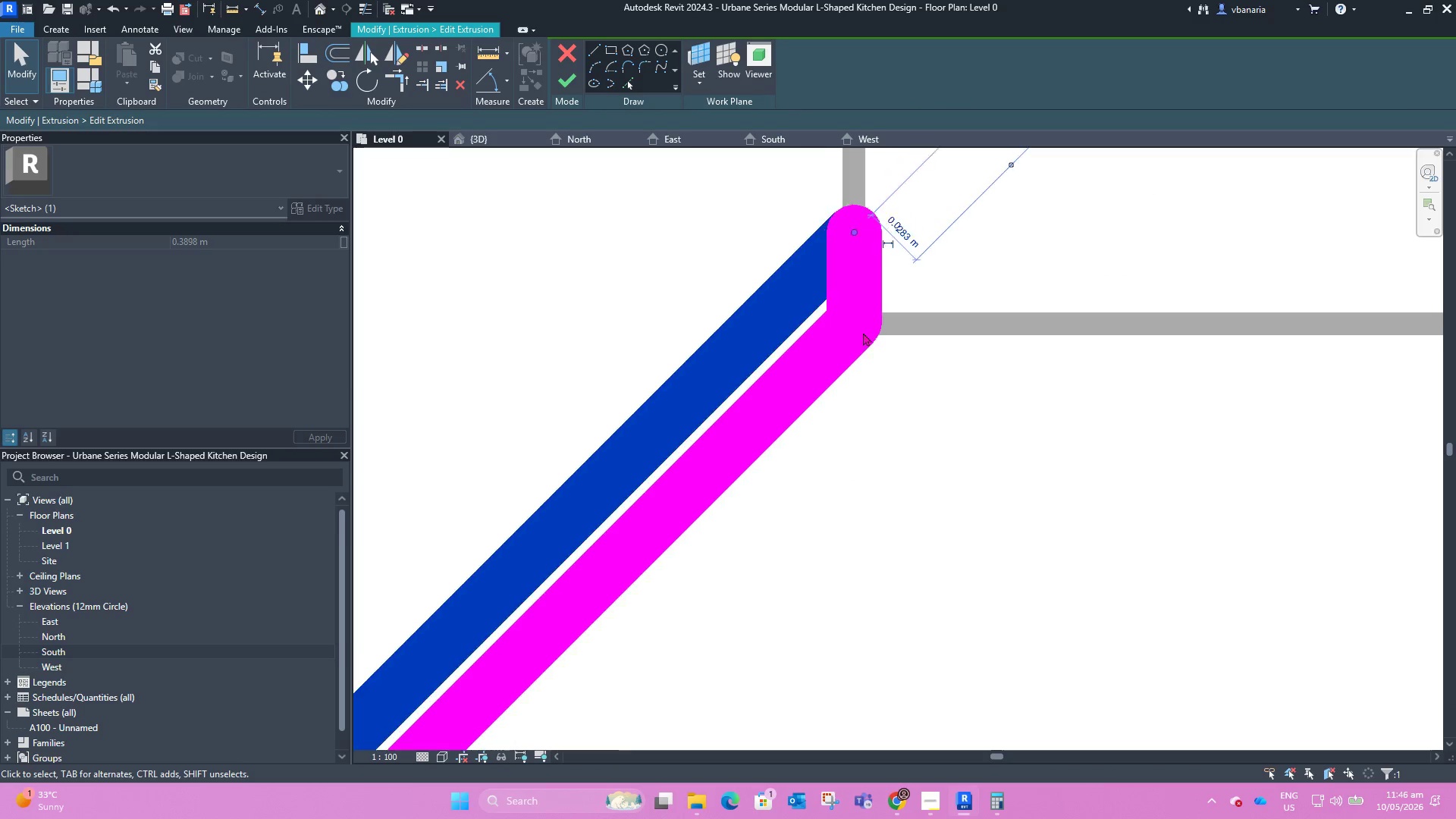 
scroll: coordinate [863, 339], scroll_direction: down, amount: 7.0
 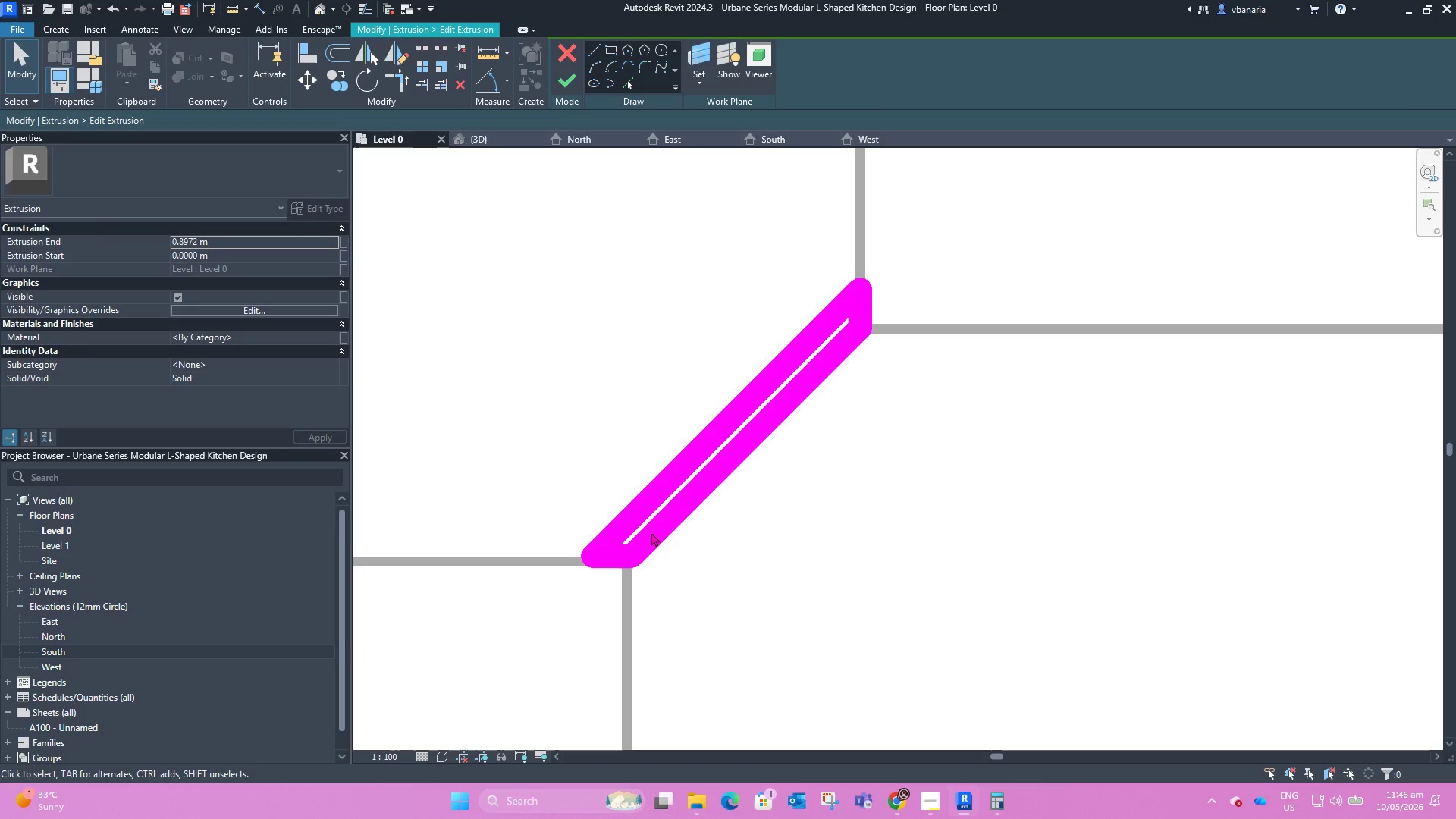 
scroll: coordinate [617, 568], scroll_direction: up, amount: 2.0
 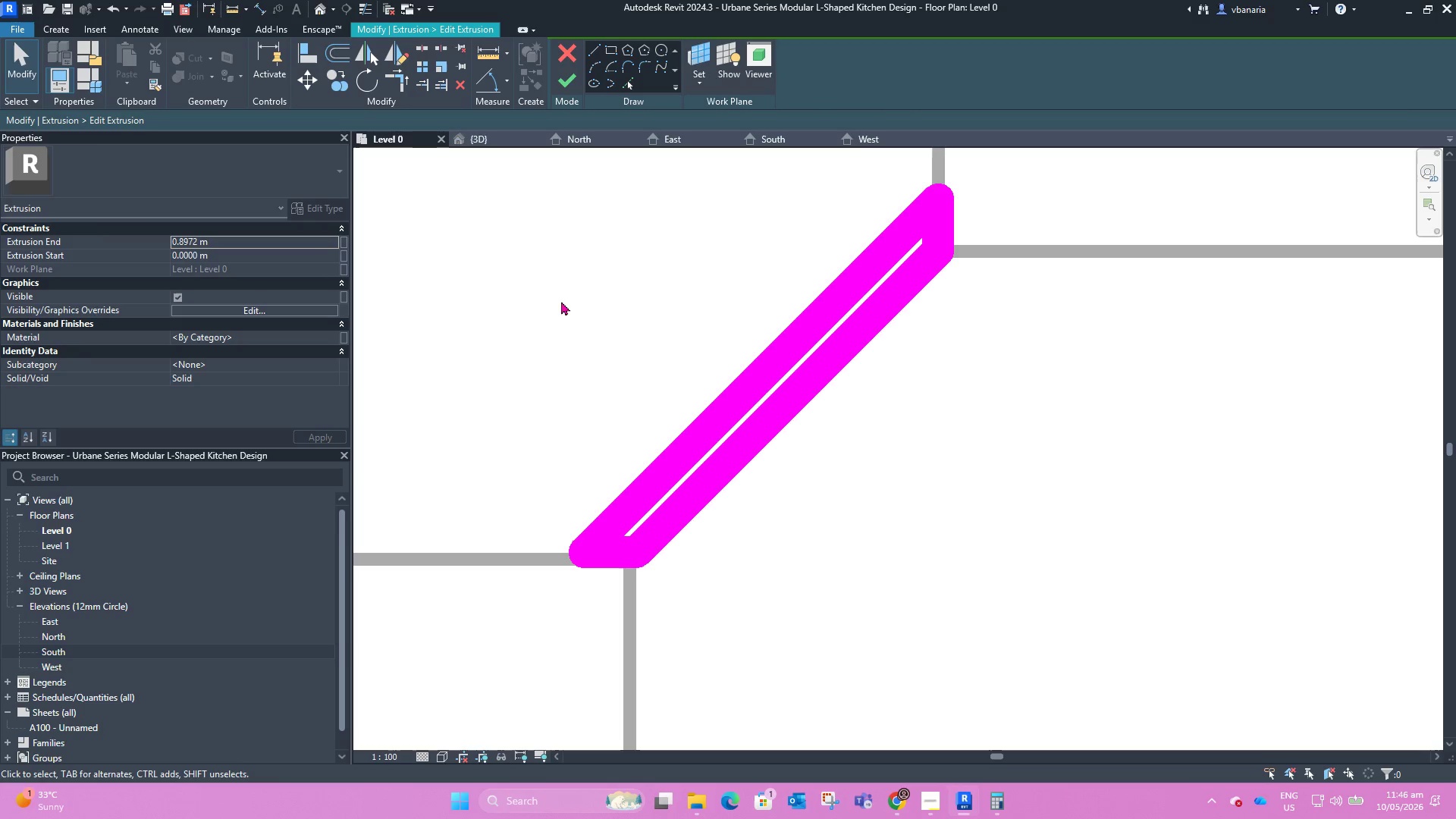 
left_click_drag(start_coordinate=[587, 277], to_coordinate=[930, 615])
 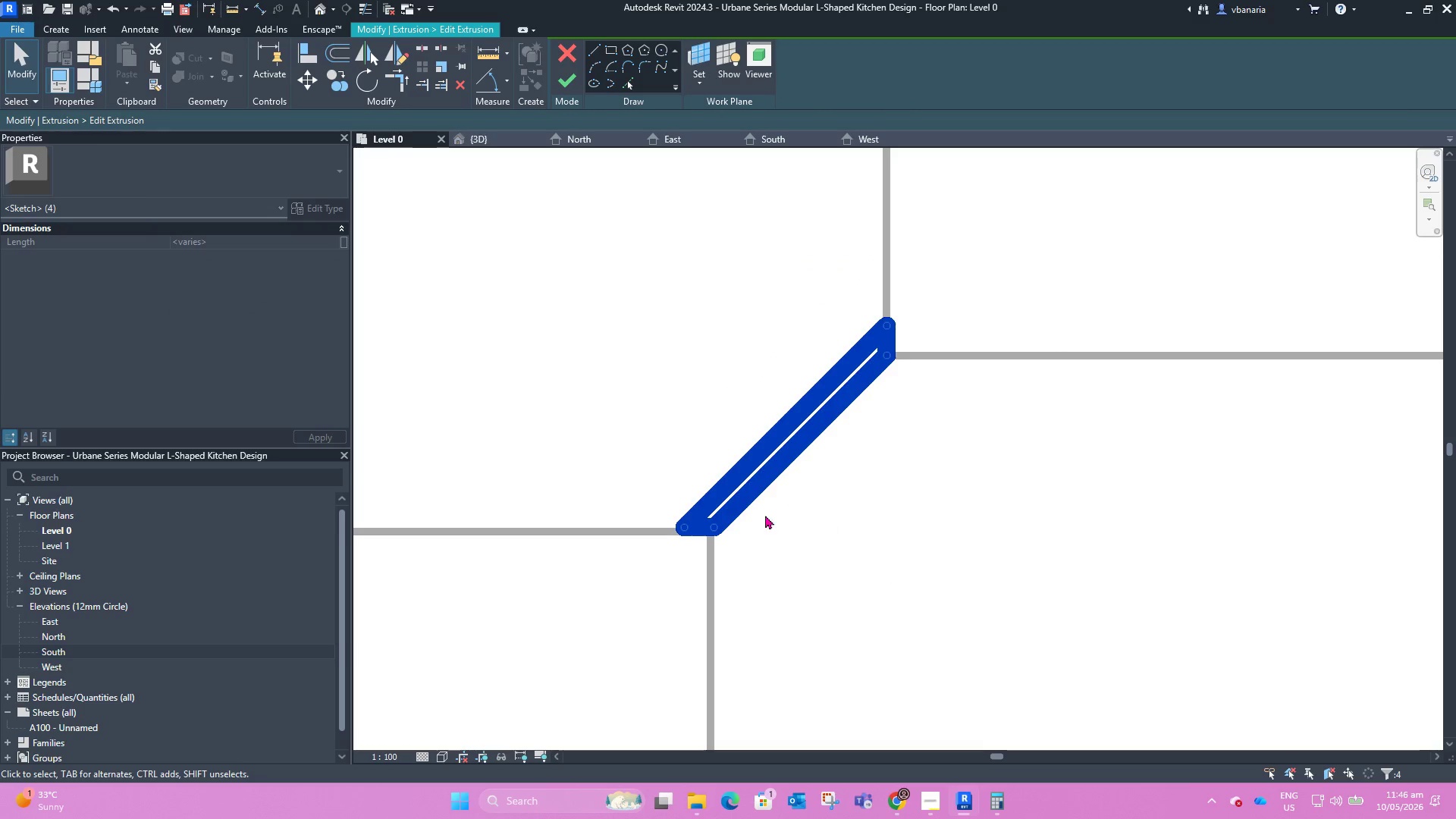 
scroll: coordinate [833, 508], scroll_direction: down, amount: 4.0
 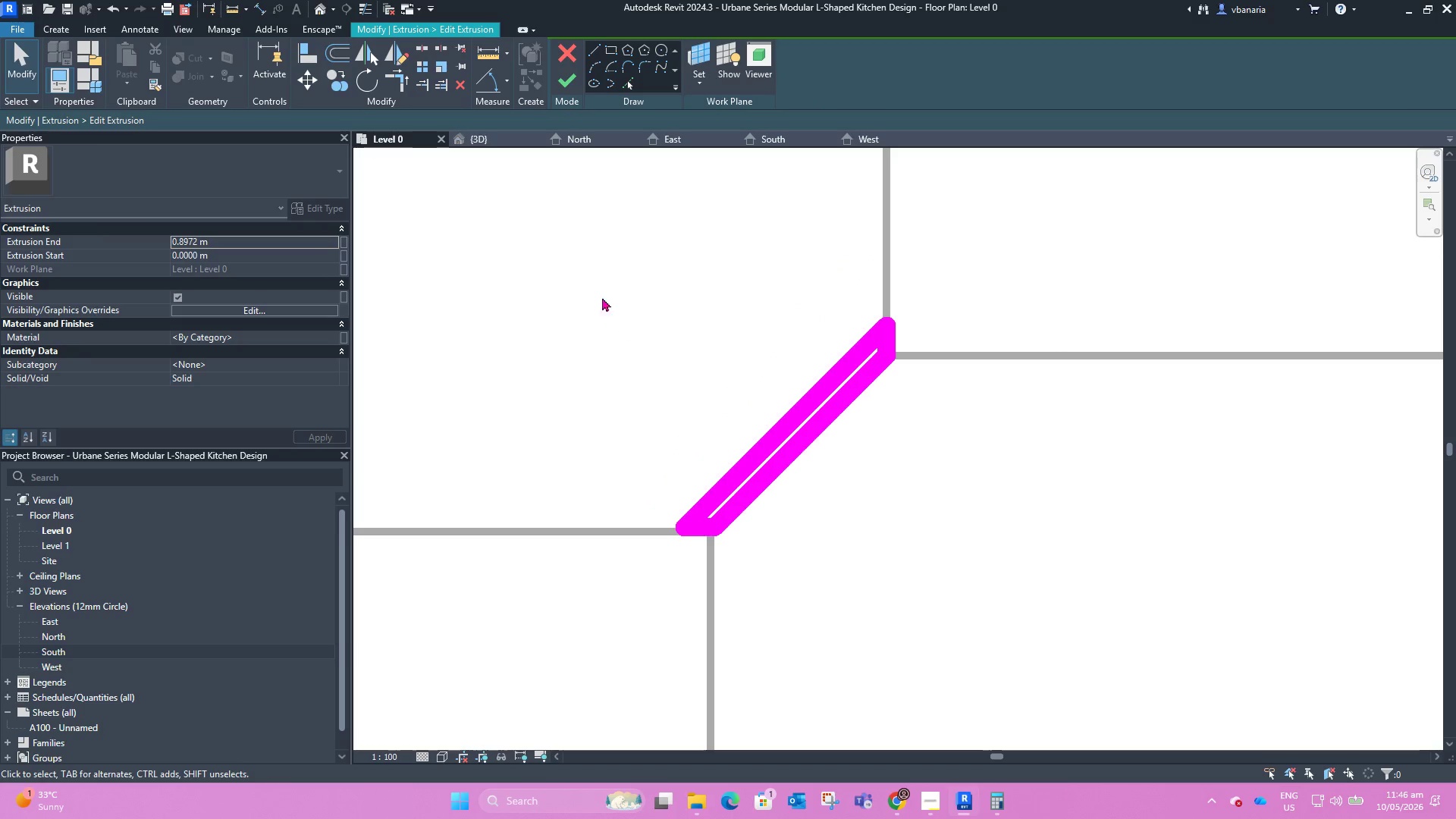 
scroll: coordinate [731, 529], scroll_direction: up, amount: 4.0
 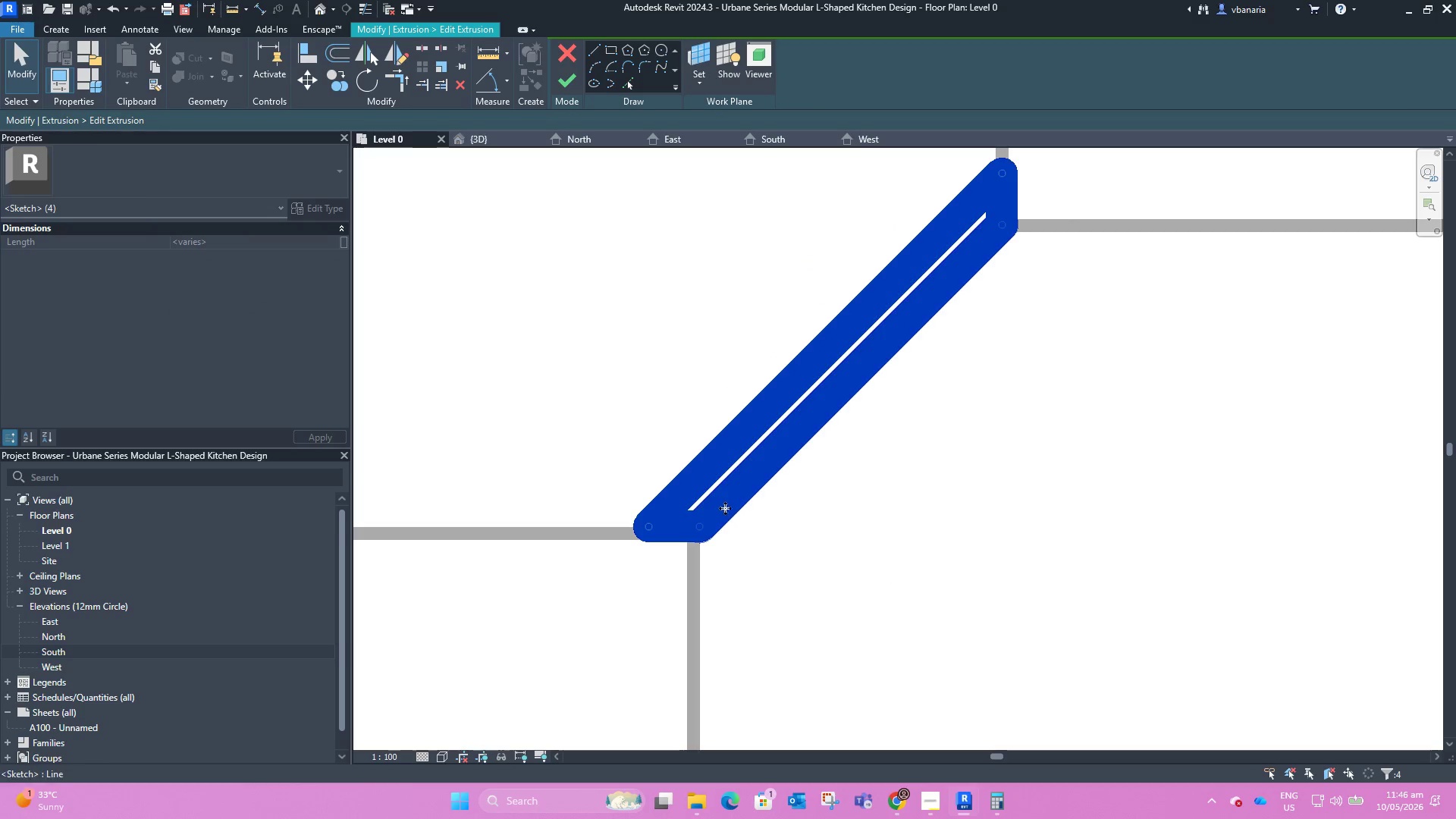 
left_click_drag(start_coordinate=[726, 506], to_coordinate=[711, 498])
 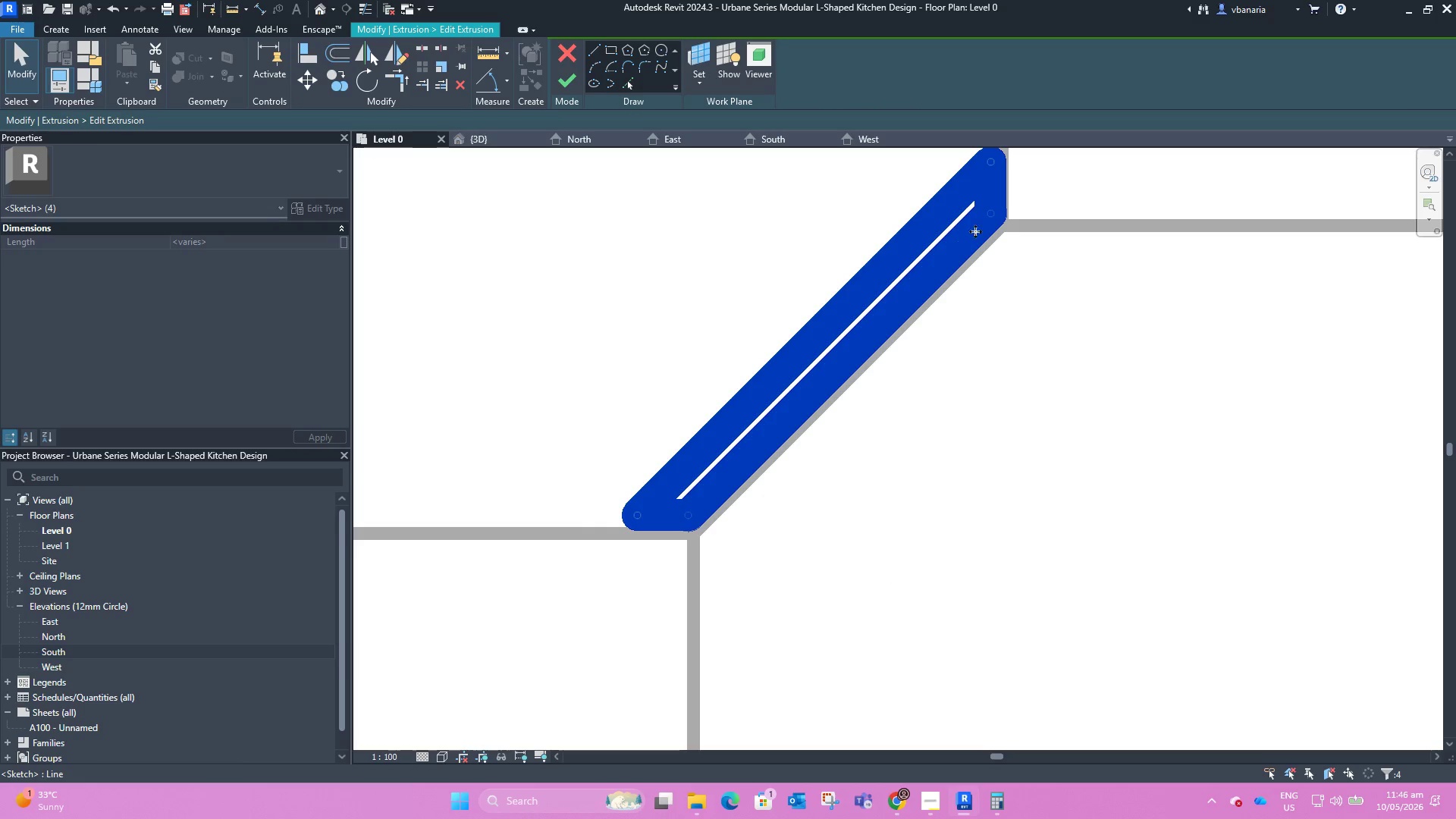 
scroll: coordinate [909, 320], scroll_direction: up, amount: 3.0
 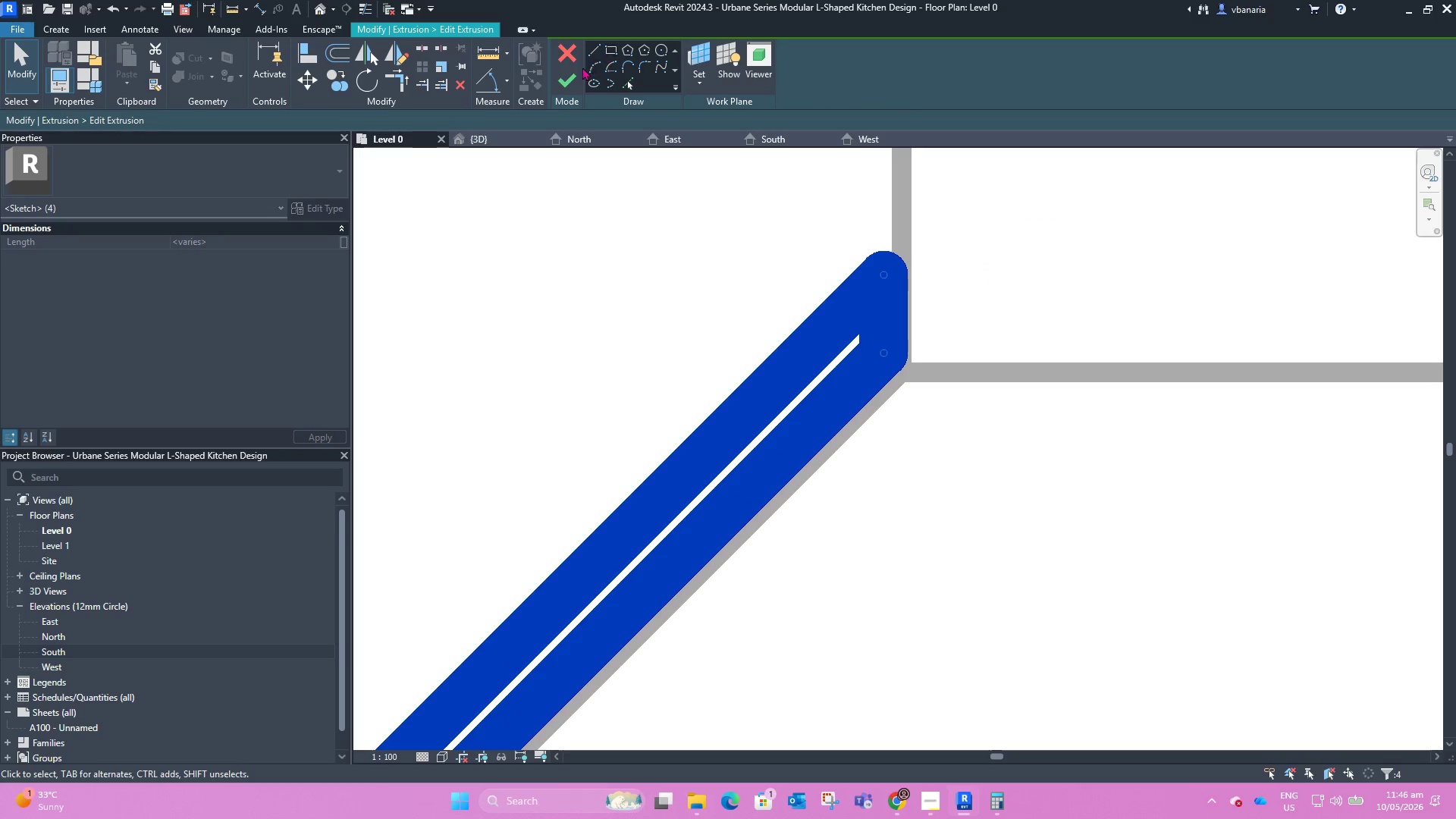 
left_click([573, 77])
 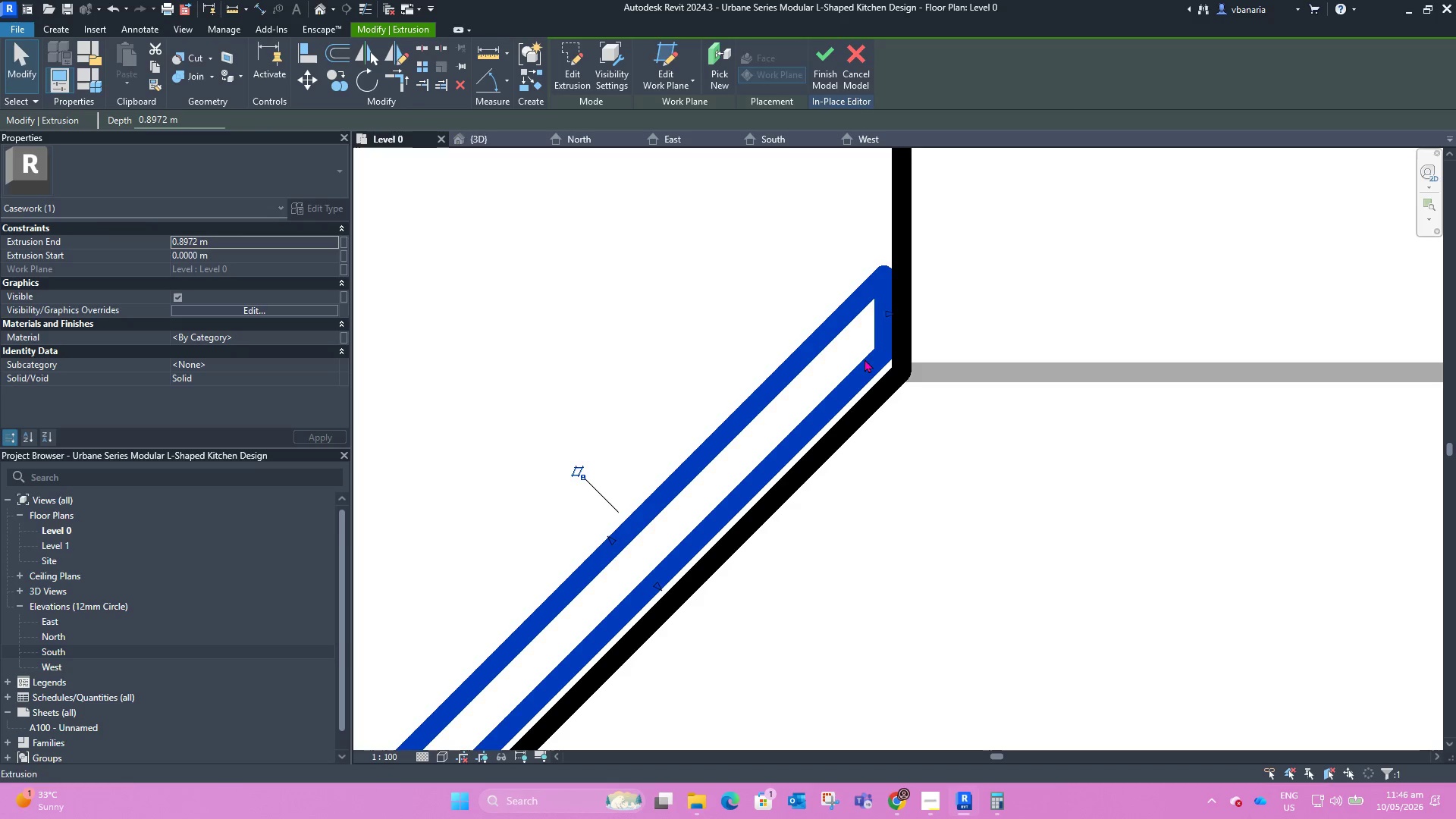 
scroll: coordinate [866, 358], scroll_direction: down, amount: 6.0
 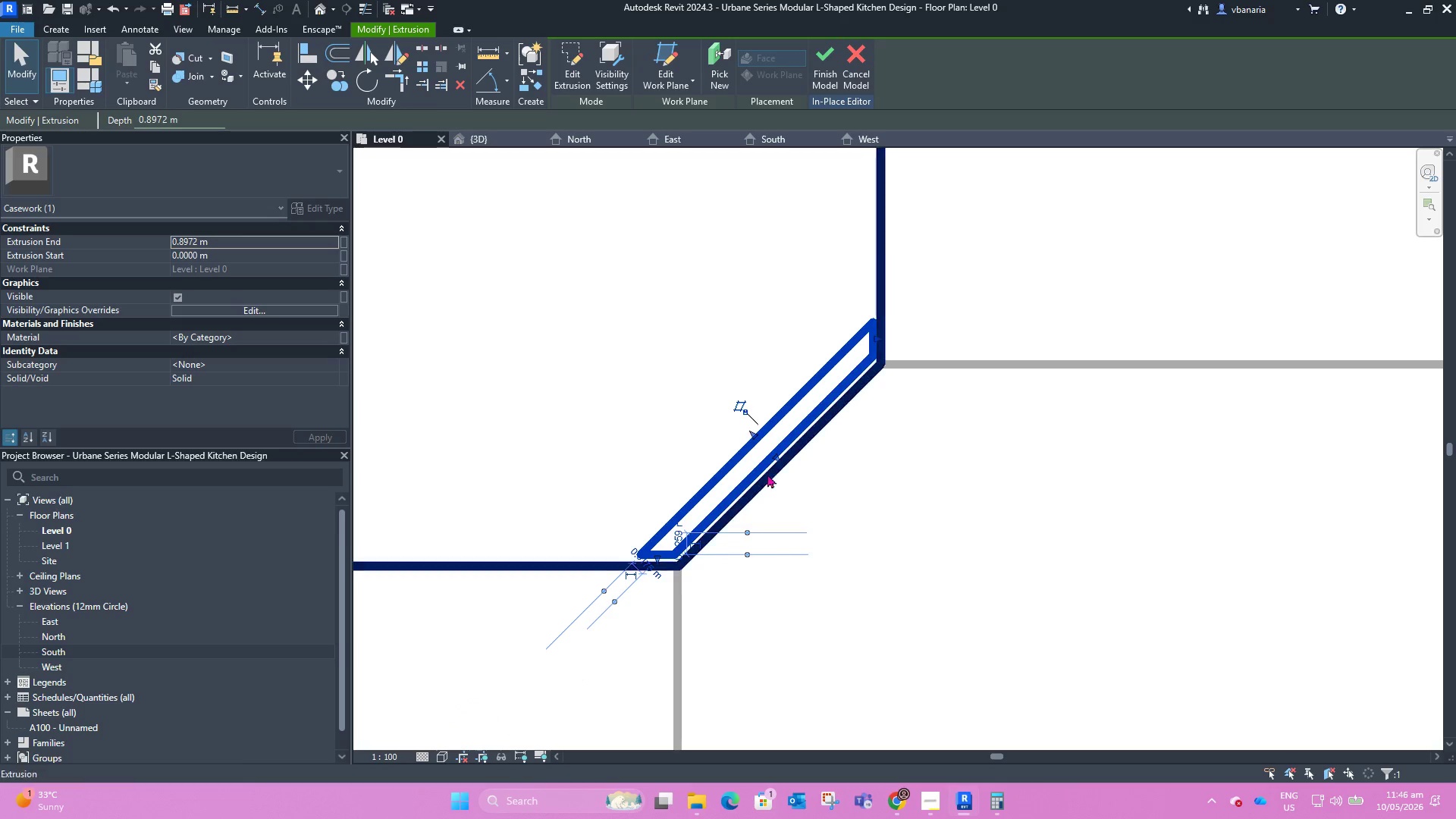 
scroll: coordinate [721, 486], scroll_direction: up, amount: 4.0
 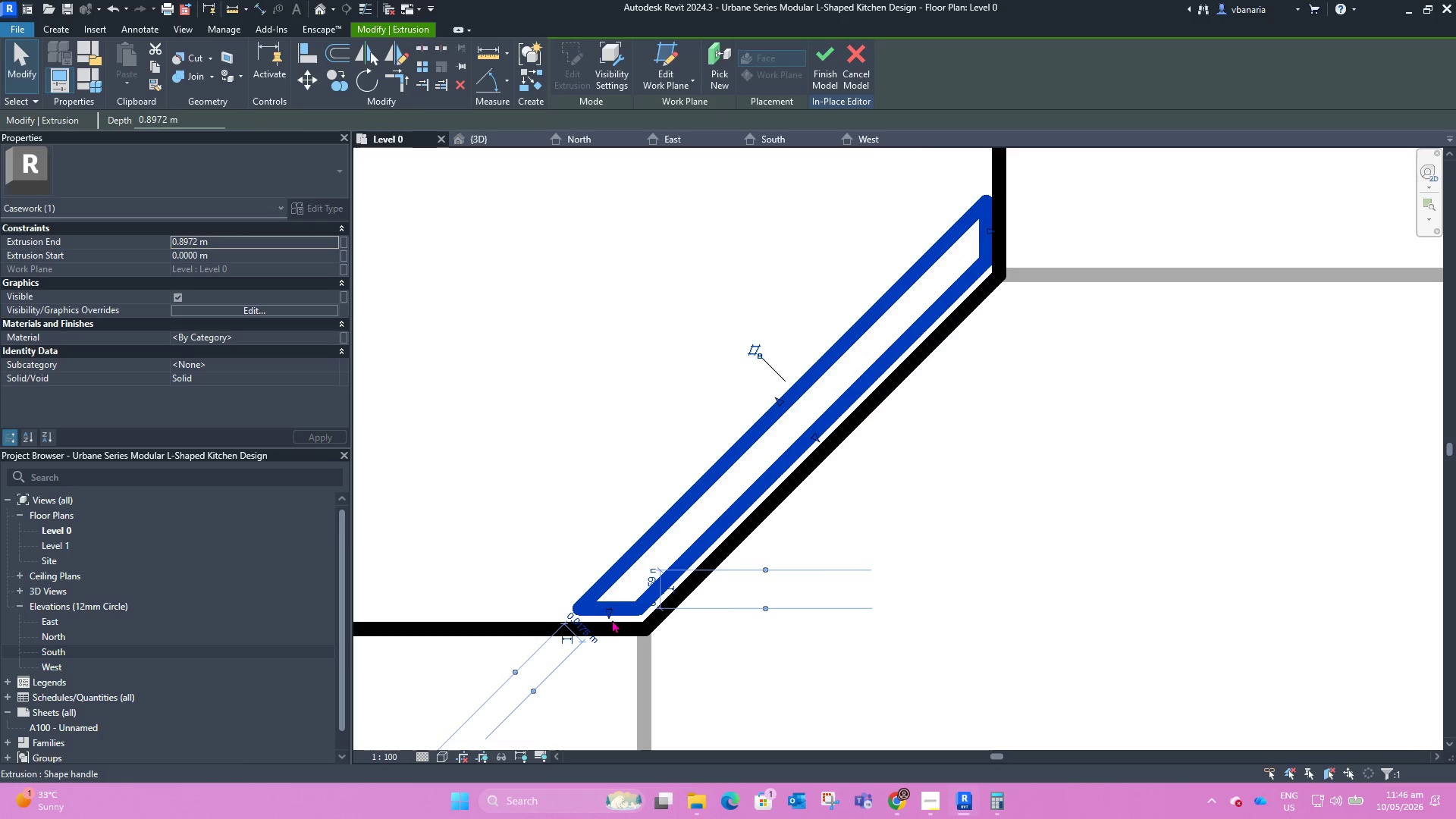 
left_click_drag(start_coordinate=[604, 613], to_coordinate=[603, 620])
 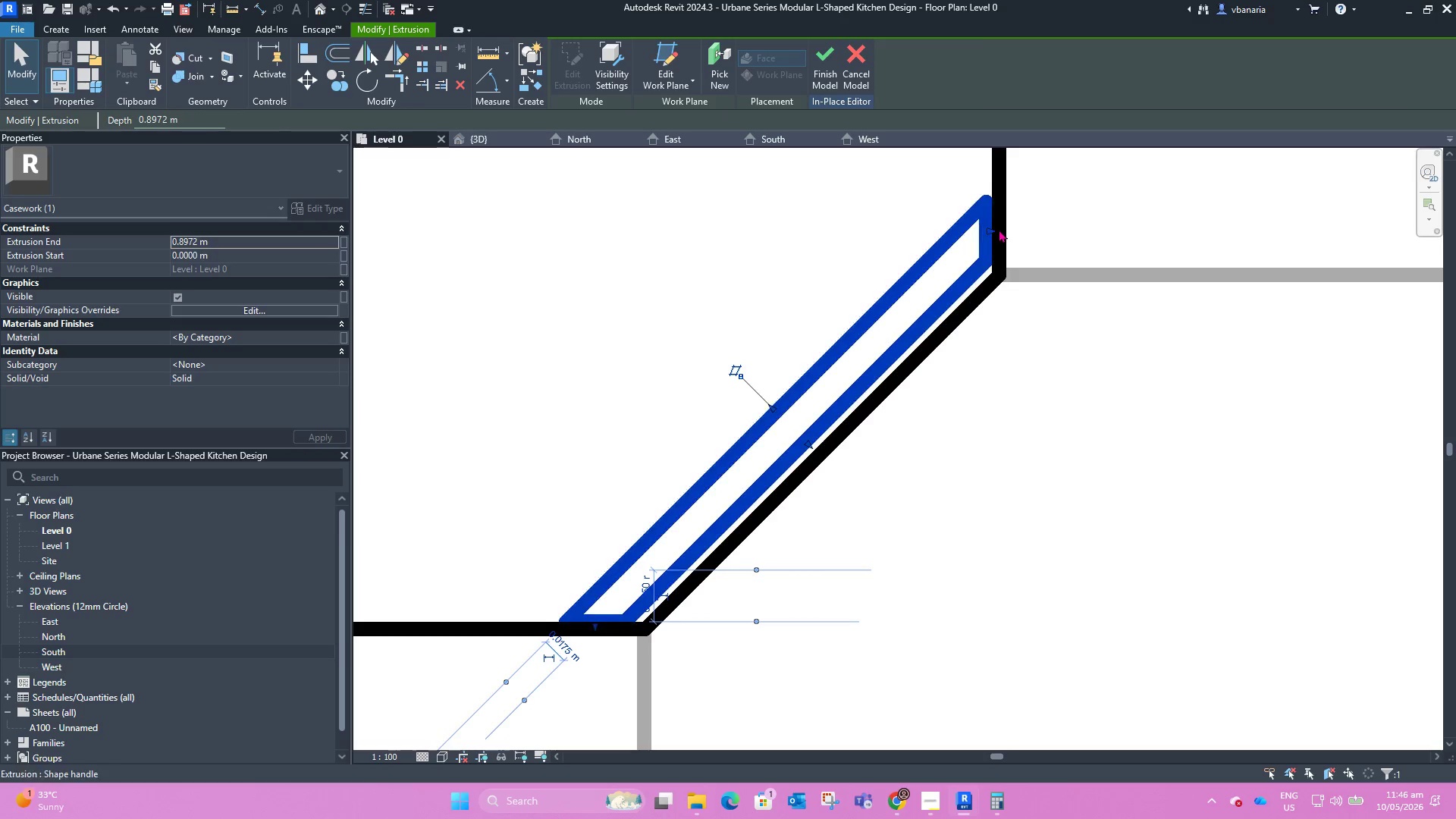 
left_click_drag(start_coordinate=[995, 232], to_coordinate=[996, 228])
 